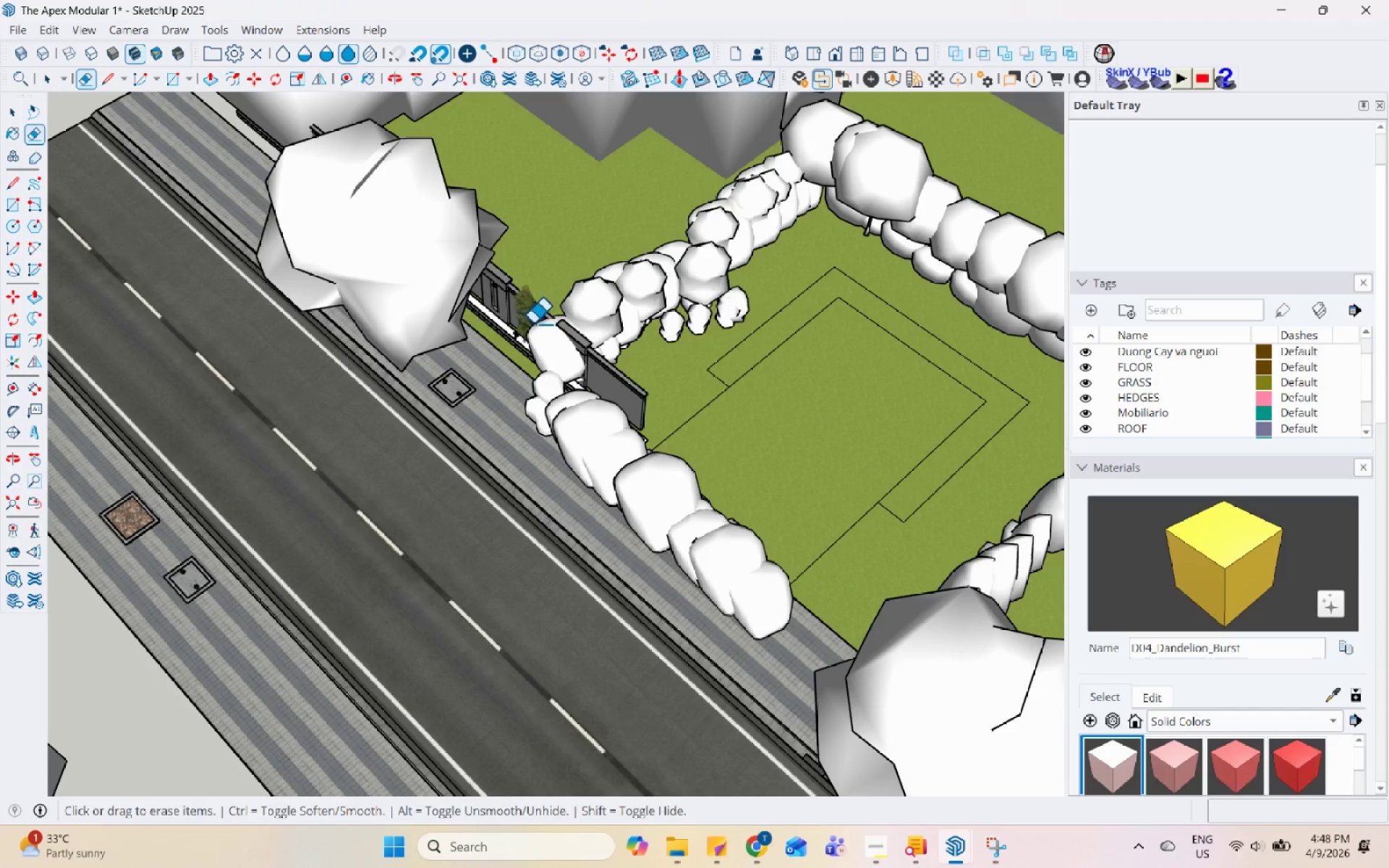 
triple_click([535, 323])
 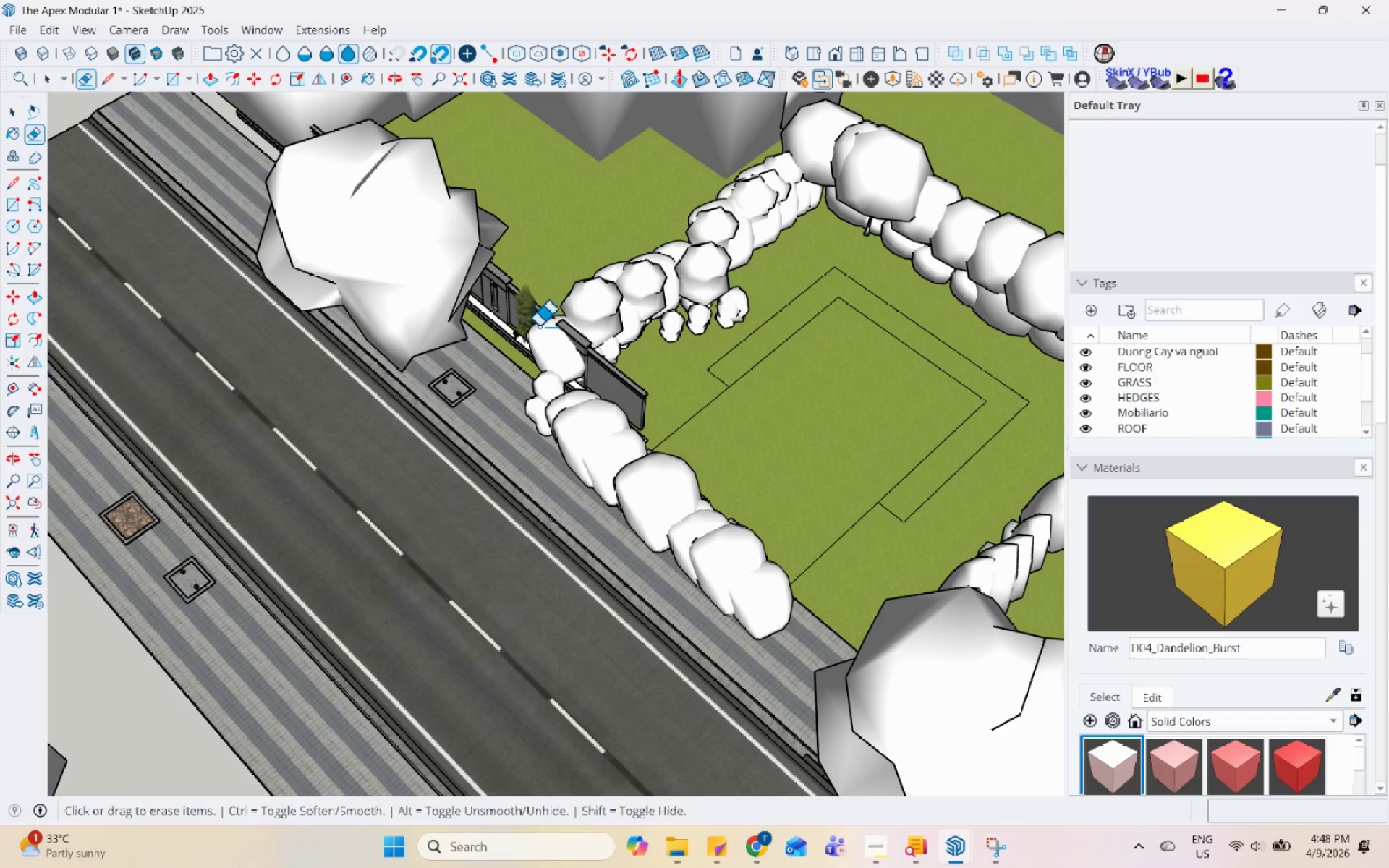 
triple_click([540, 326])
 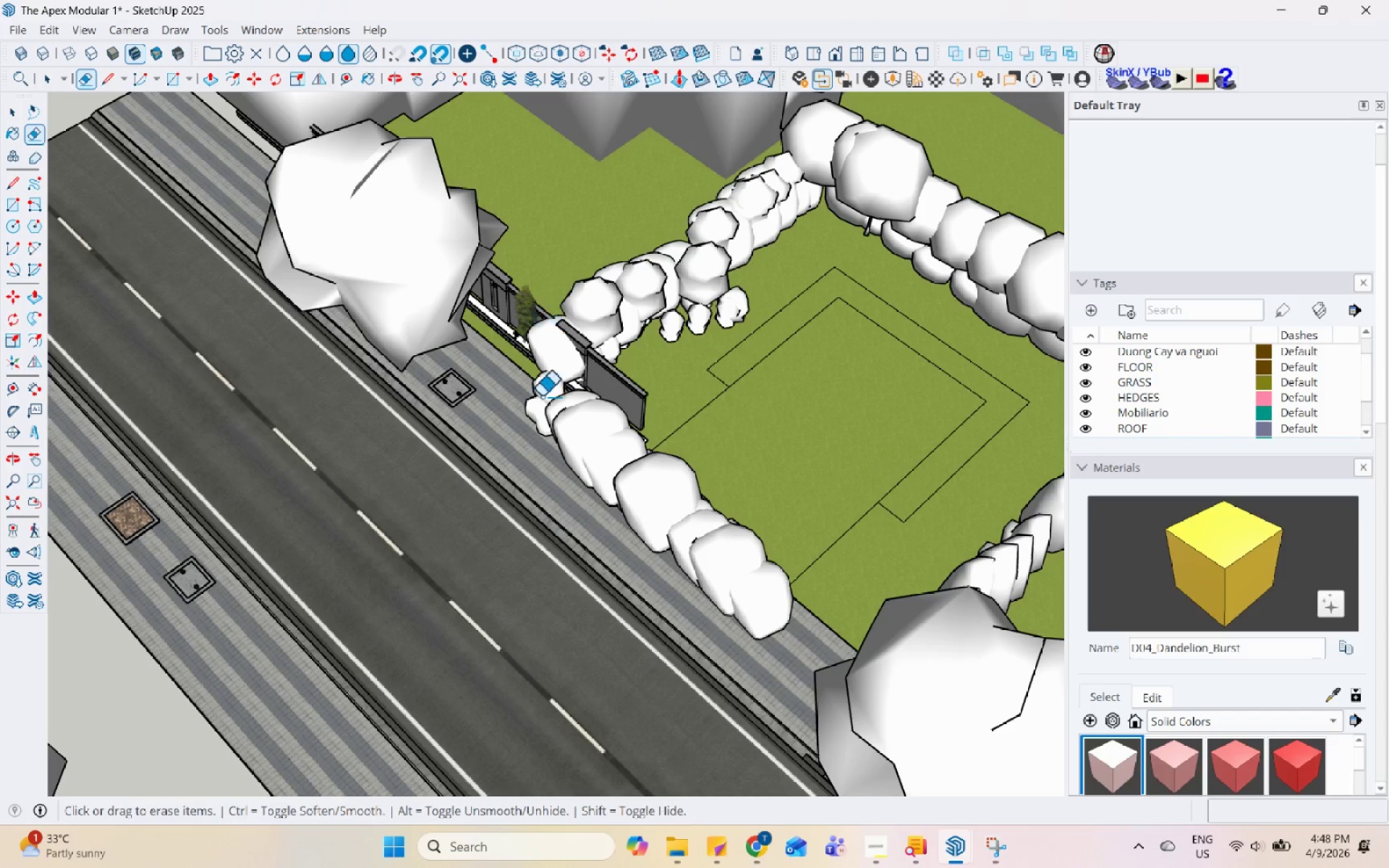 
triple_click([537, 427])
 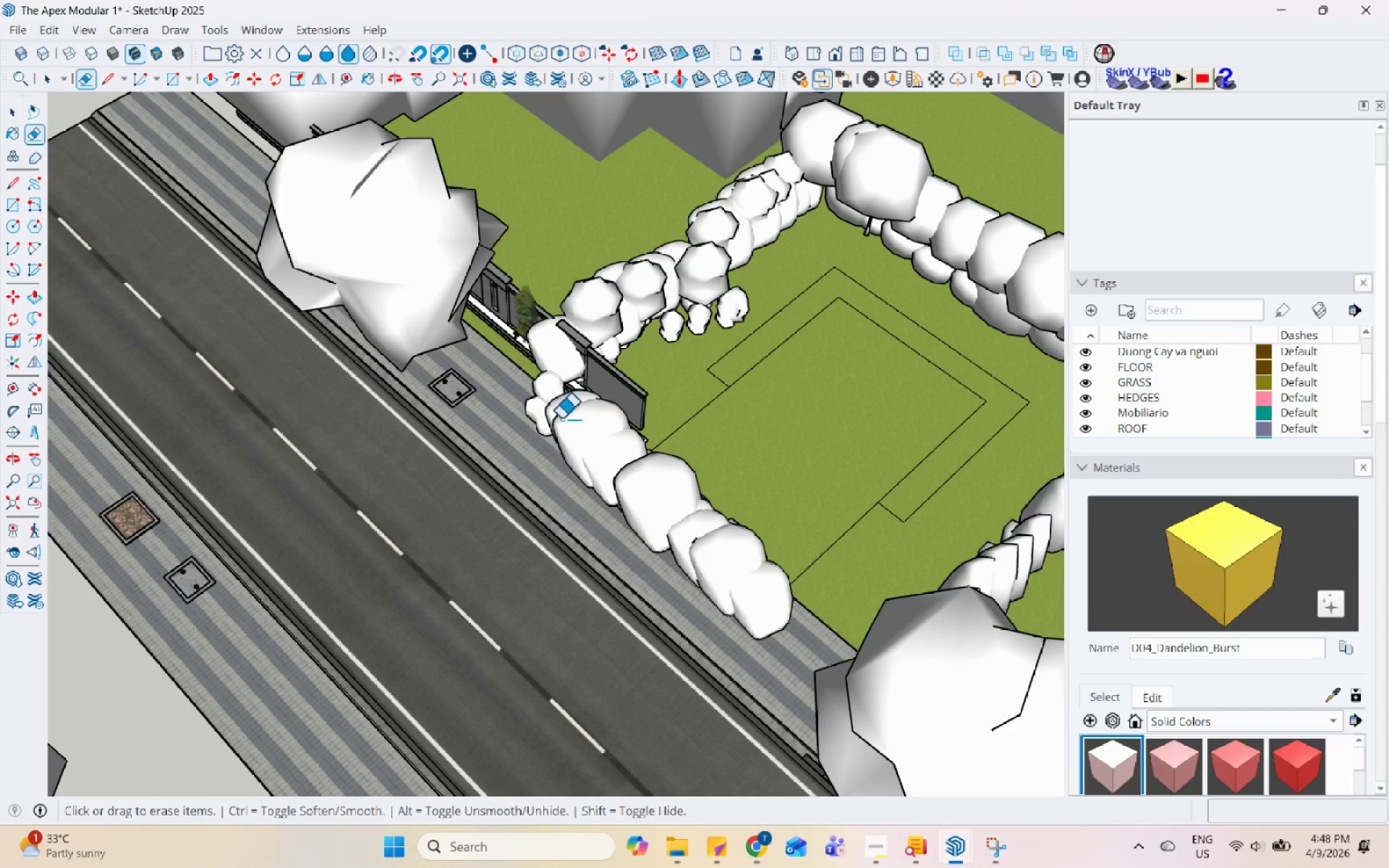 
triple_click([553, 418])
 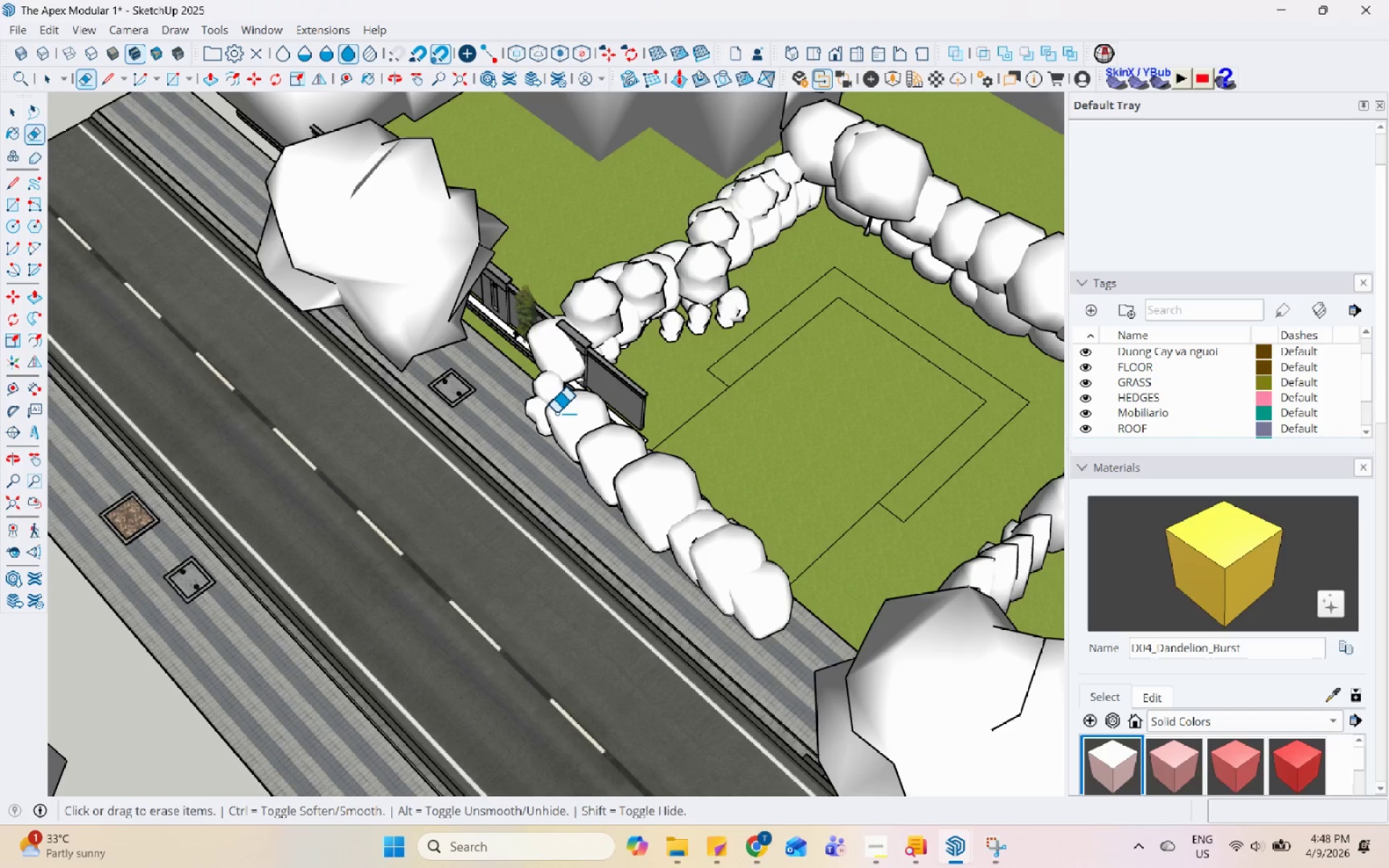 
triple_click([556, 412])
 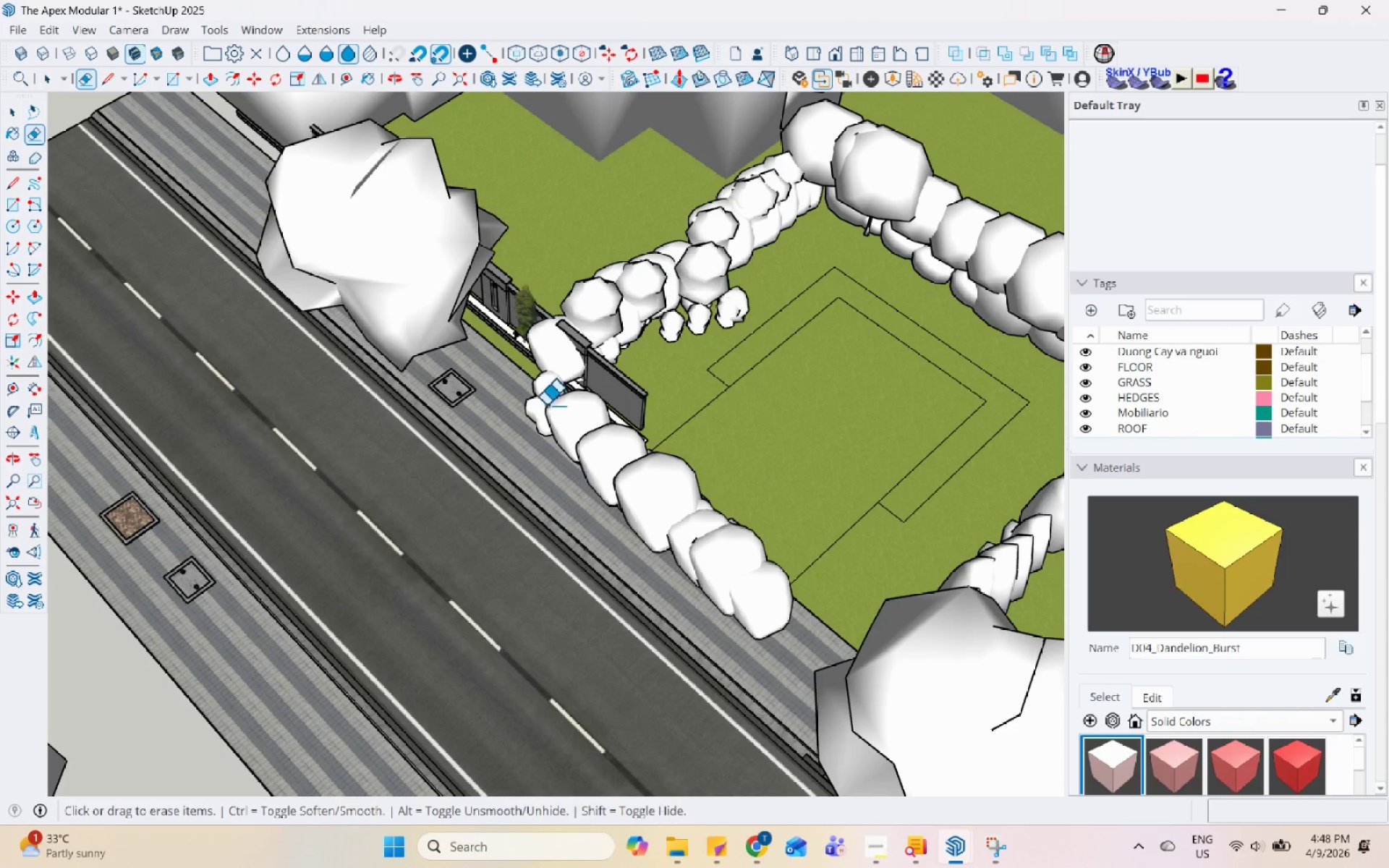 
triple_click([546, 404])
 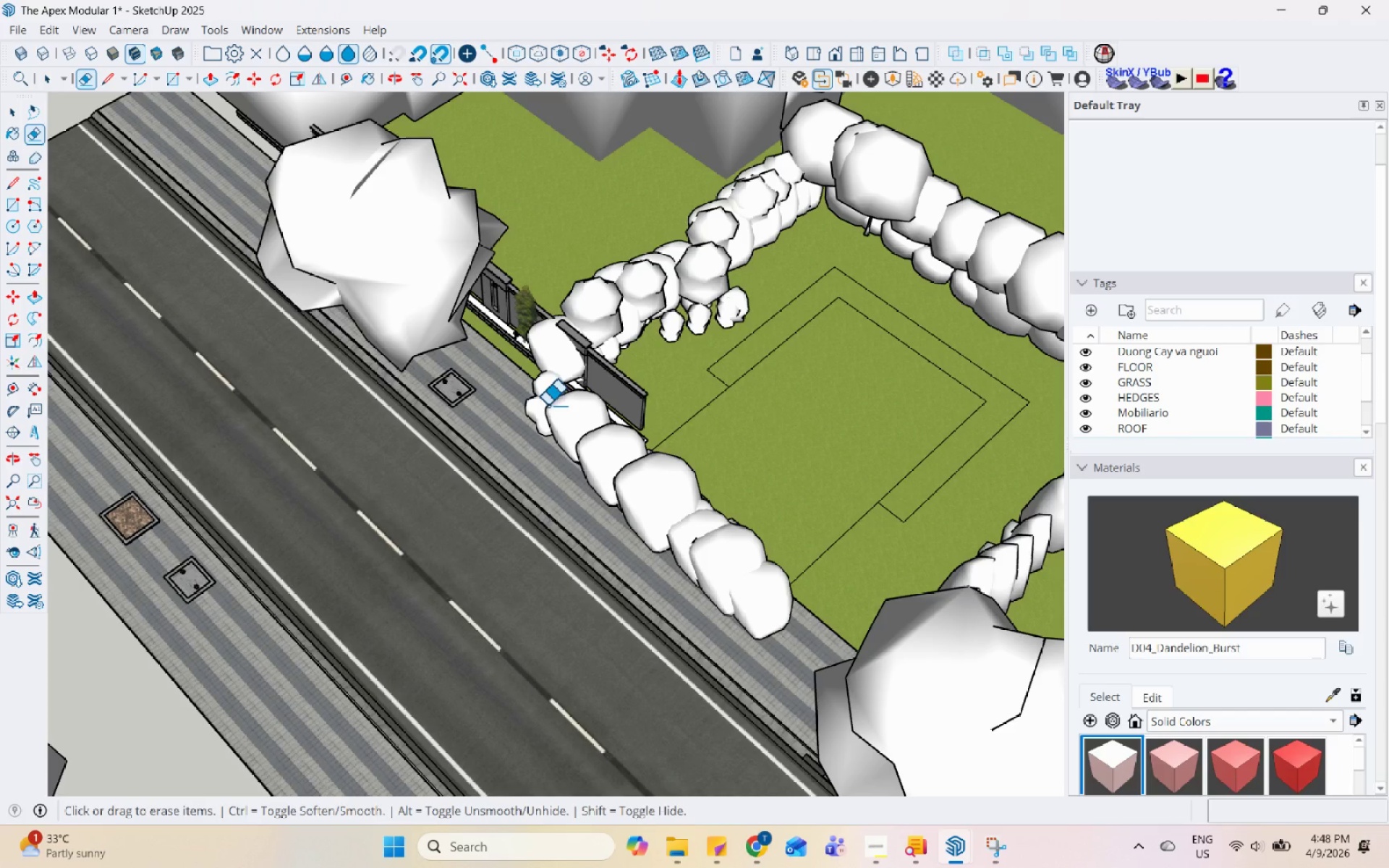 
triple_click([555, 413])
 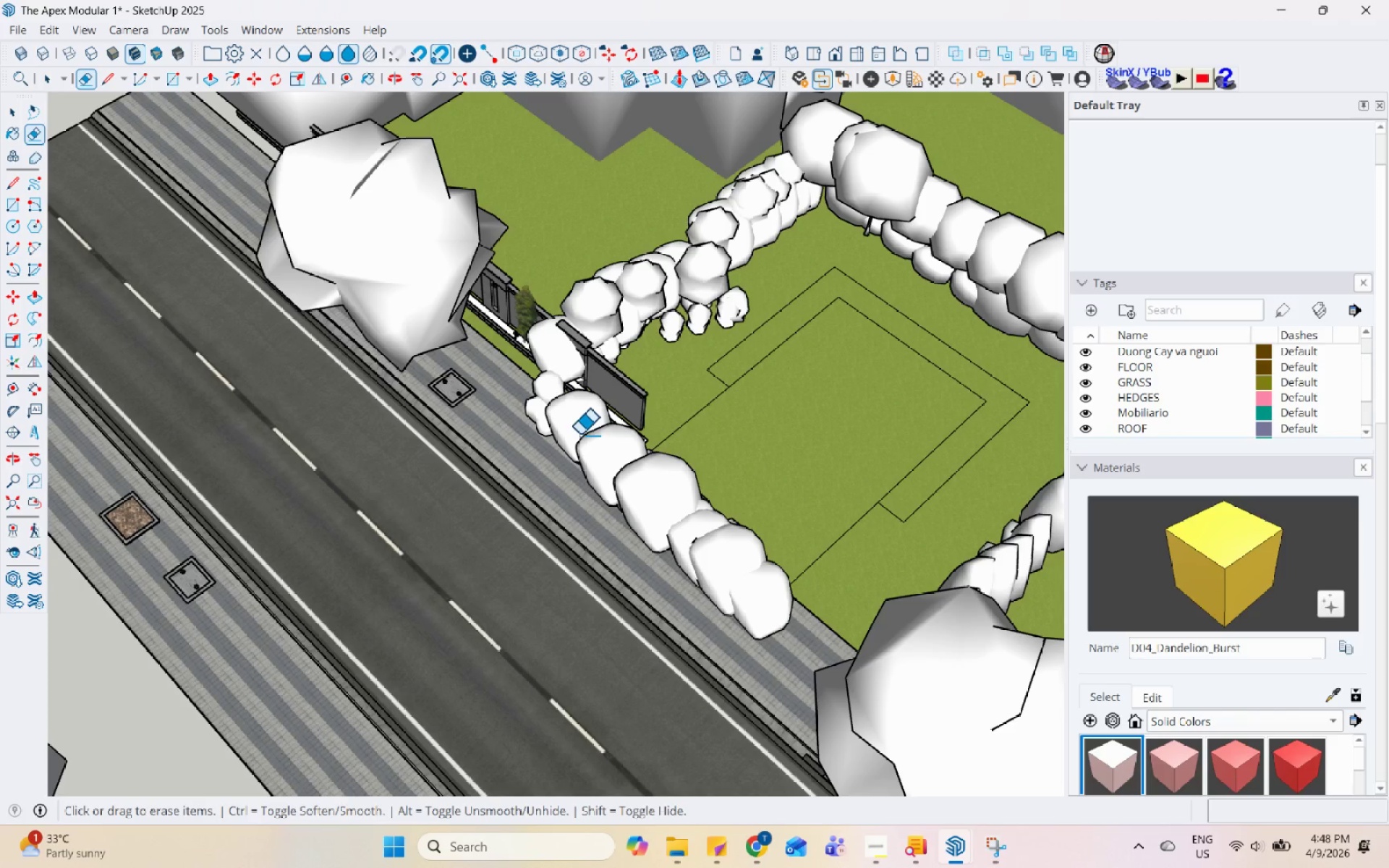 
key(B)
 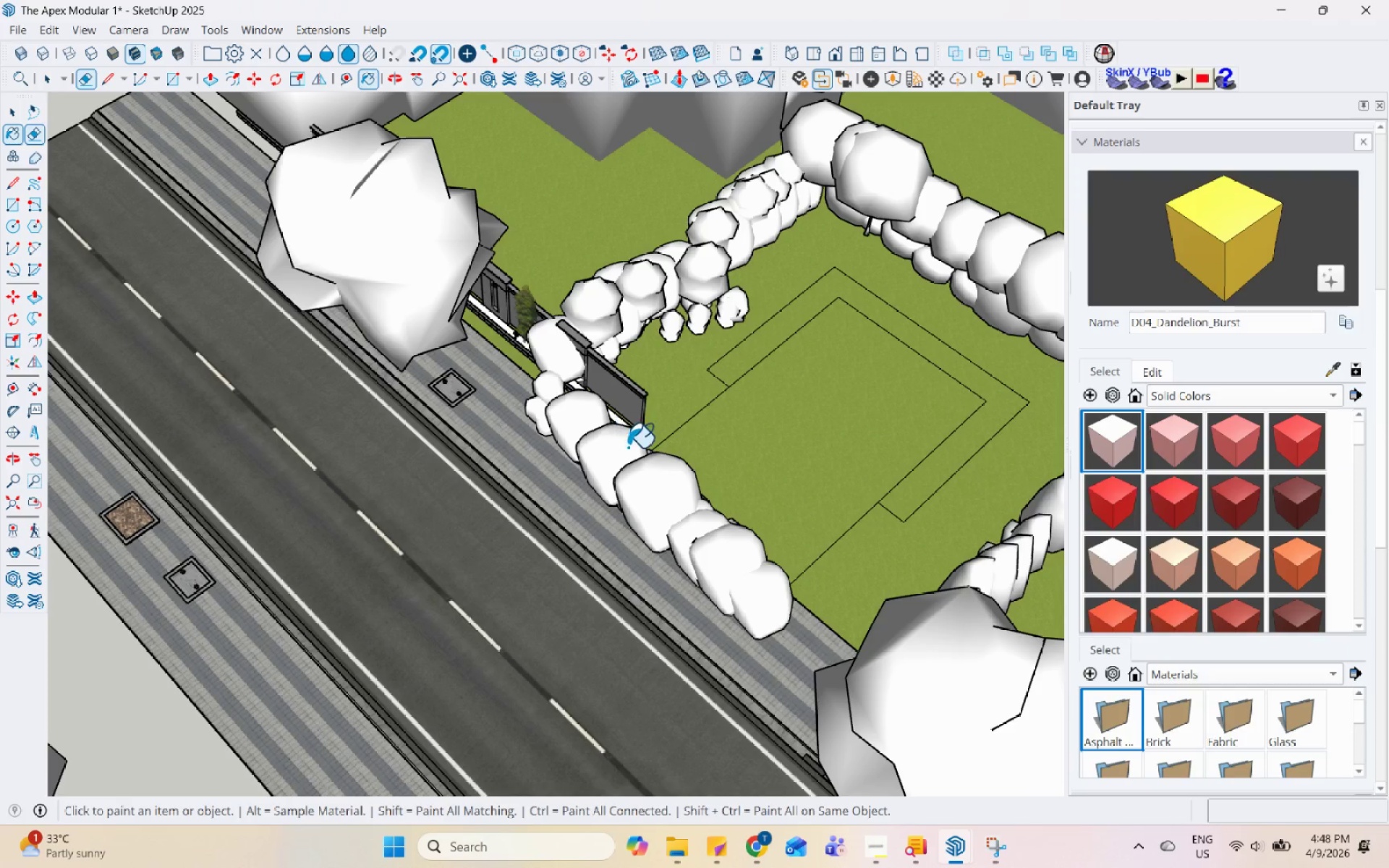 
left_click([628, 447])
 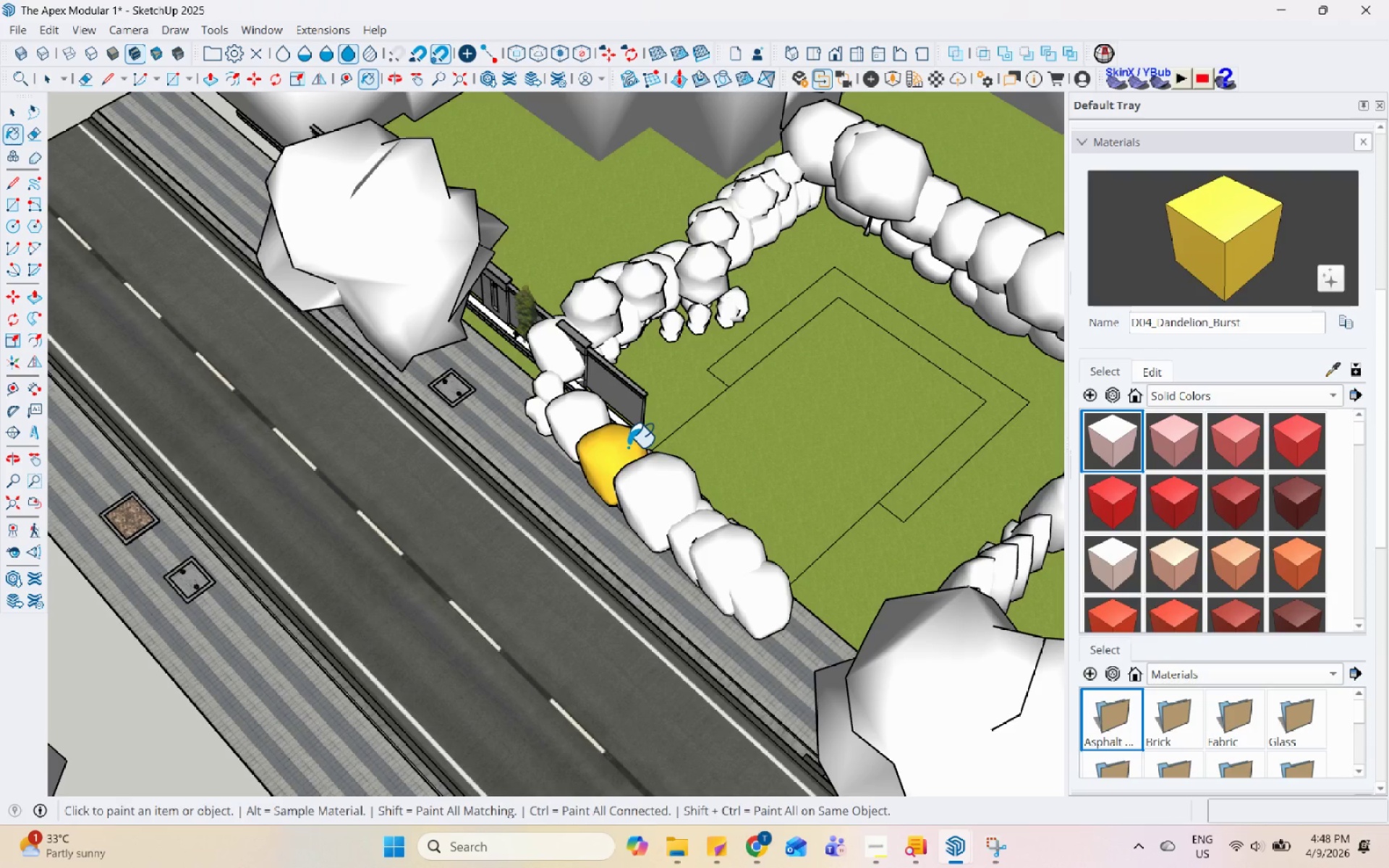 
key(Space)
 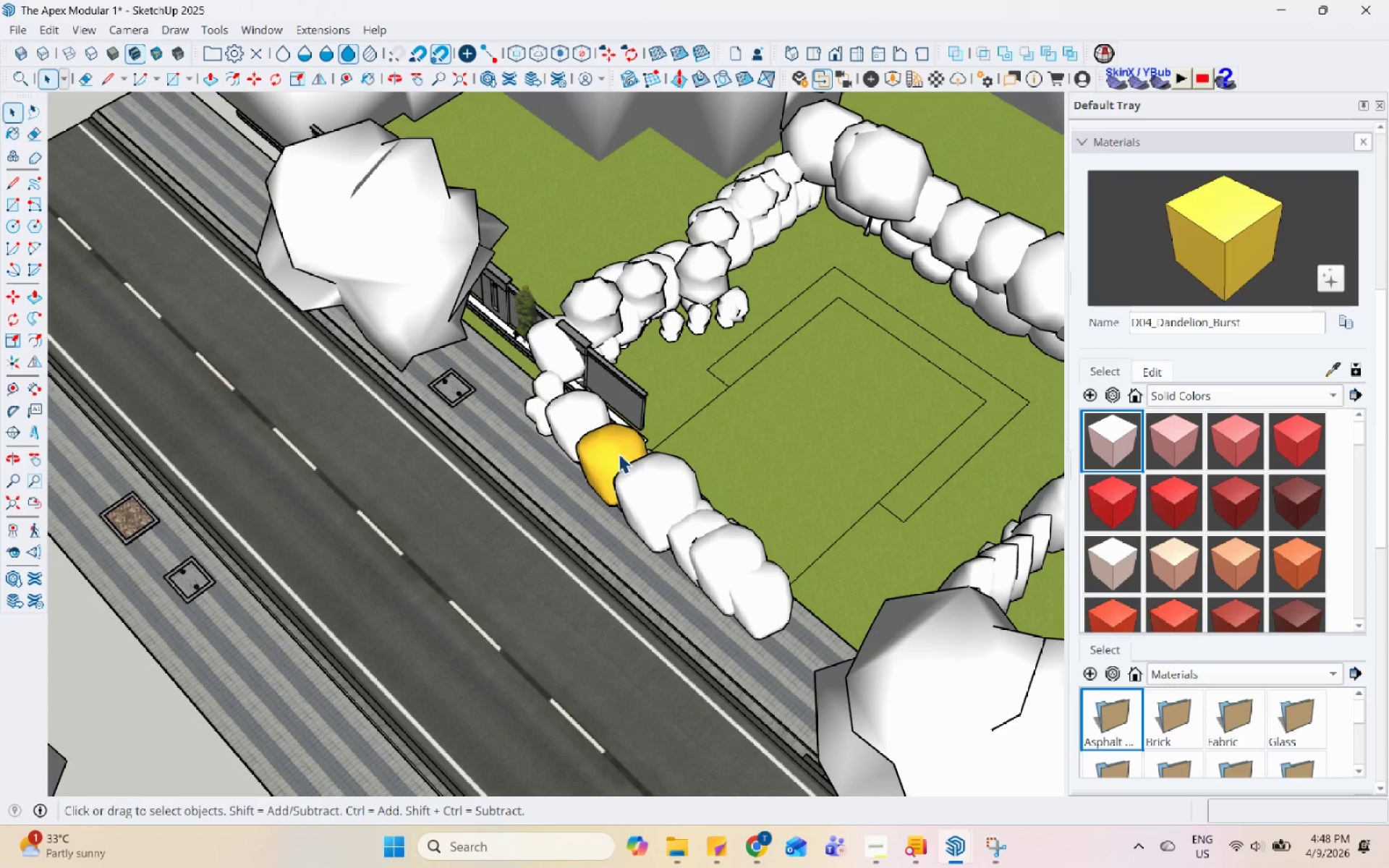 
left_click([619, 454])
 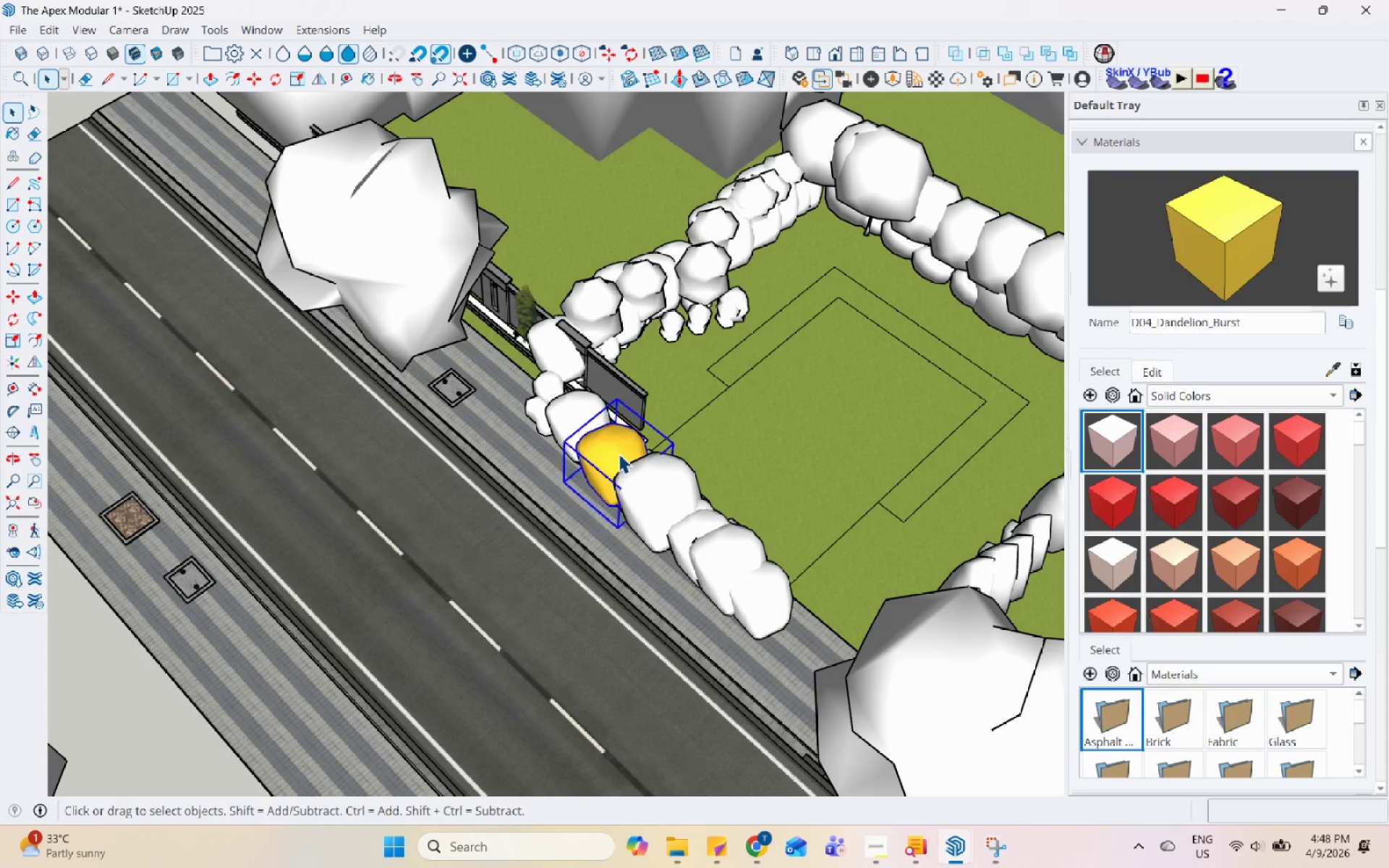 
right_click([619, 454])
 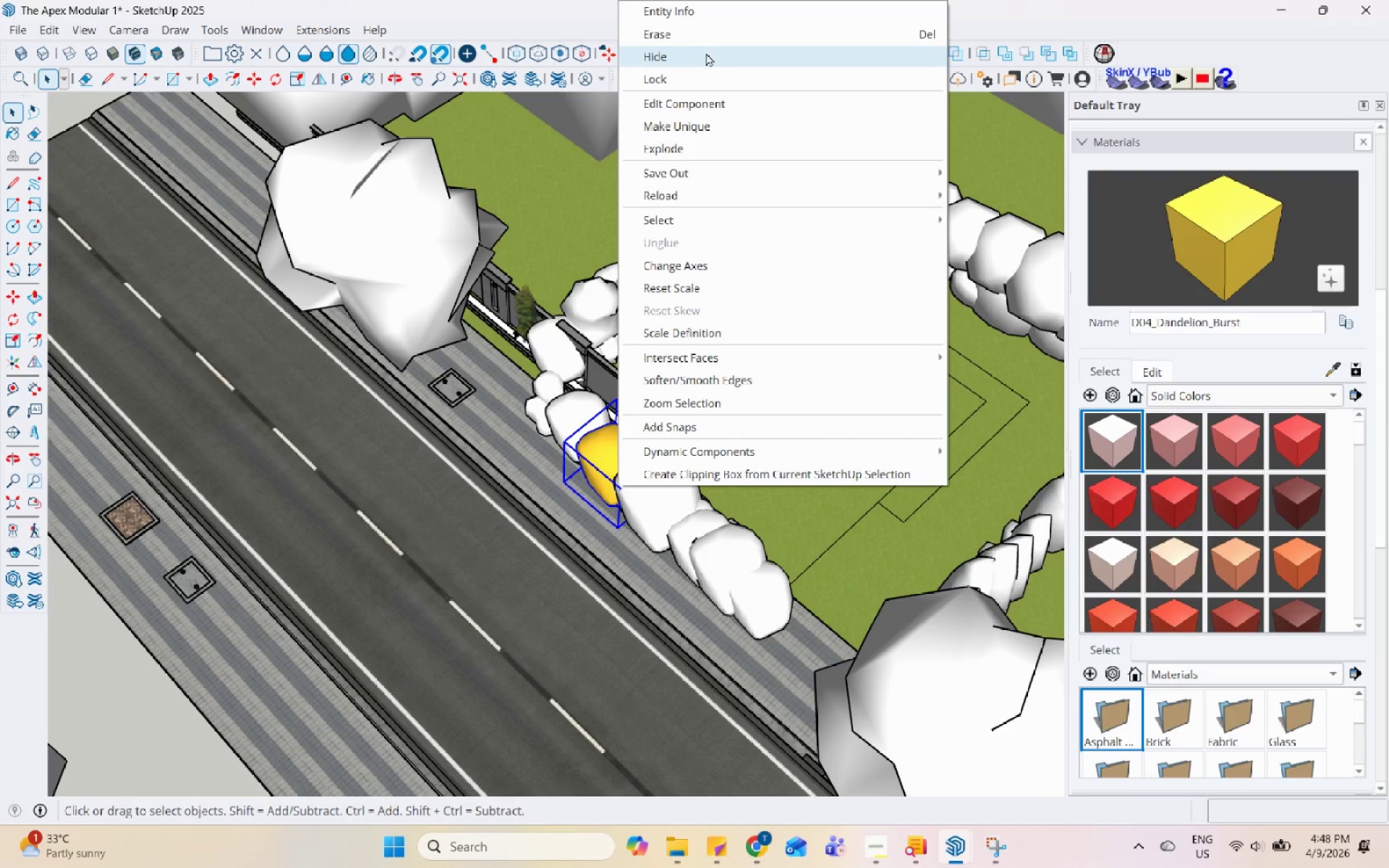 
left_click([713, 35])
 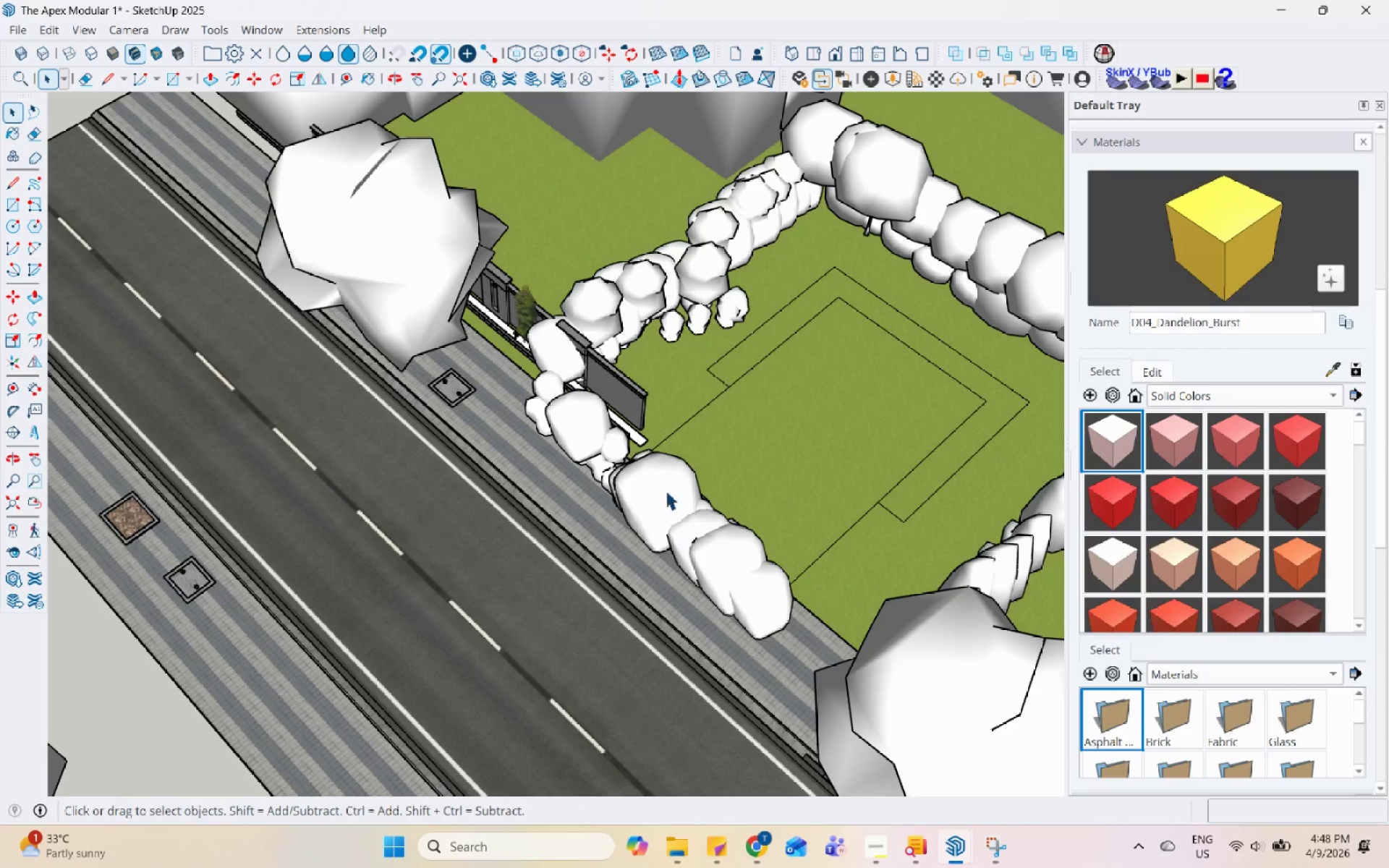 
right_click([664, 490])
 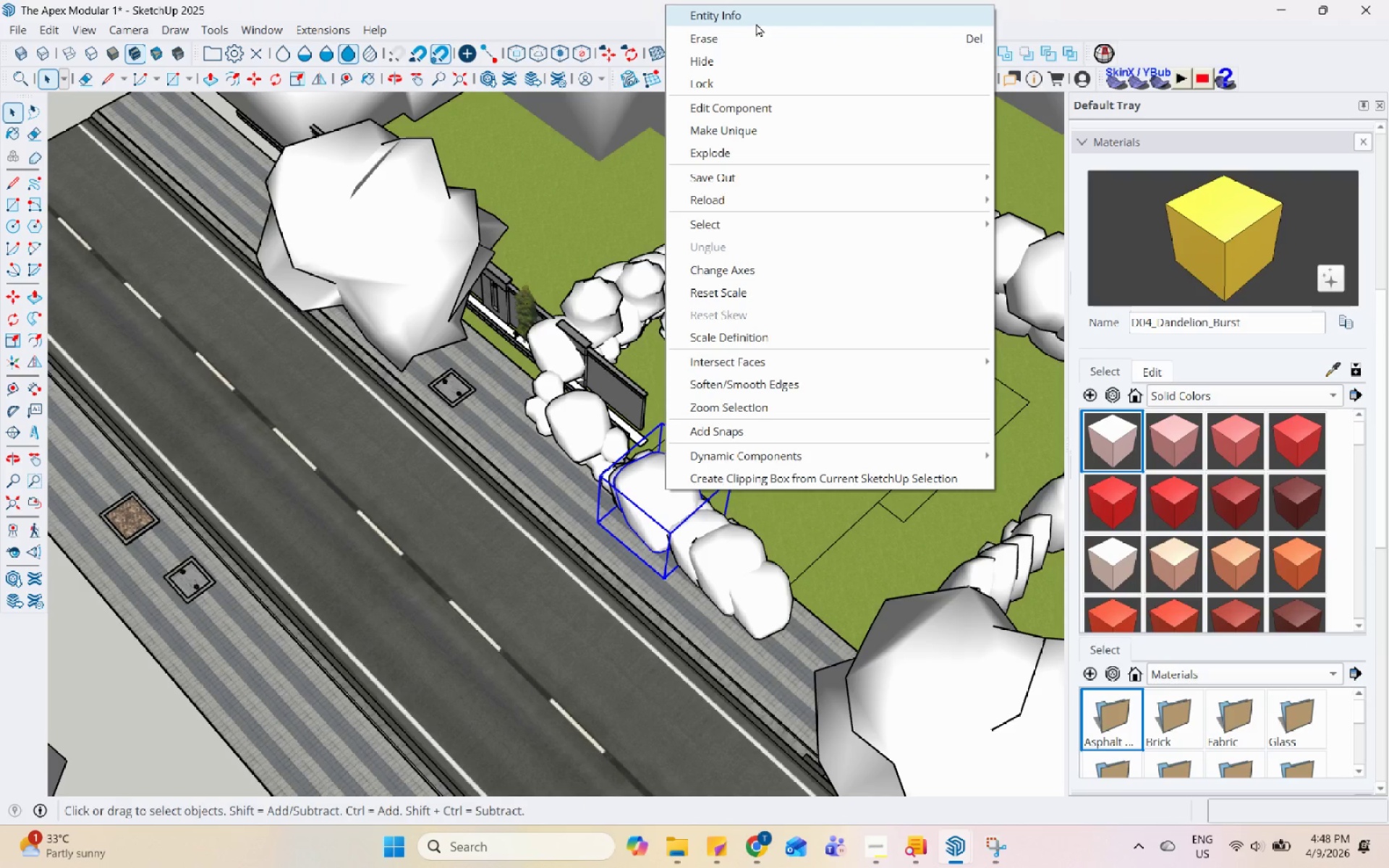 
left_click([756, 41])
 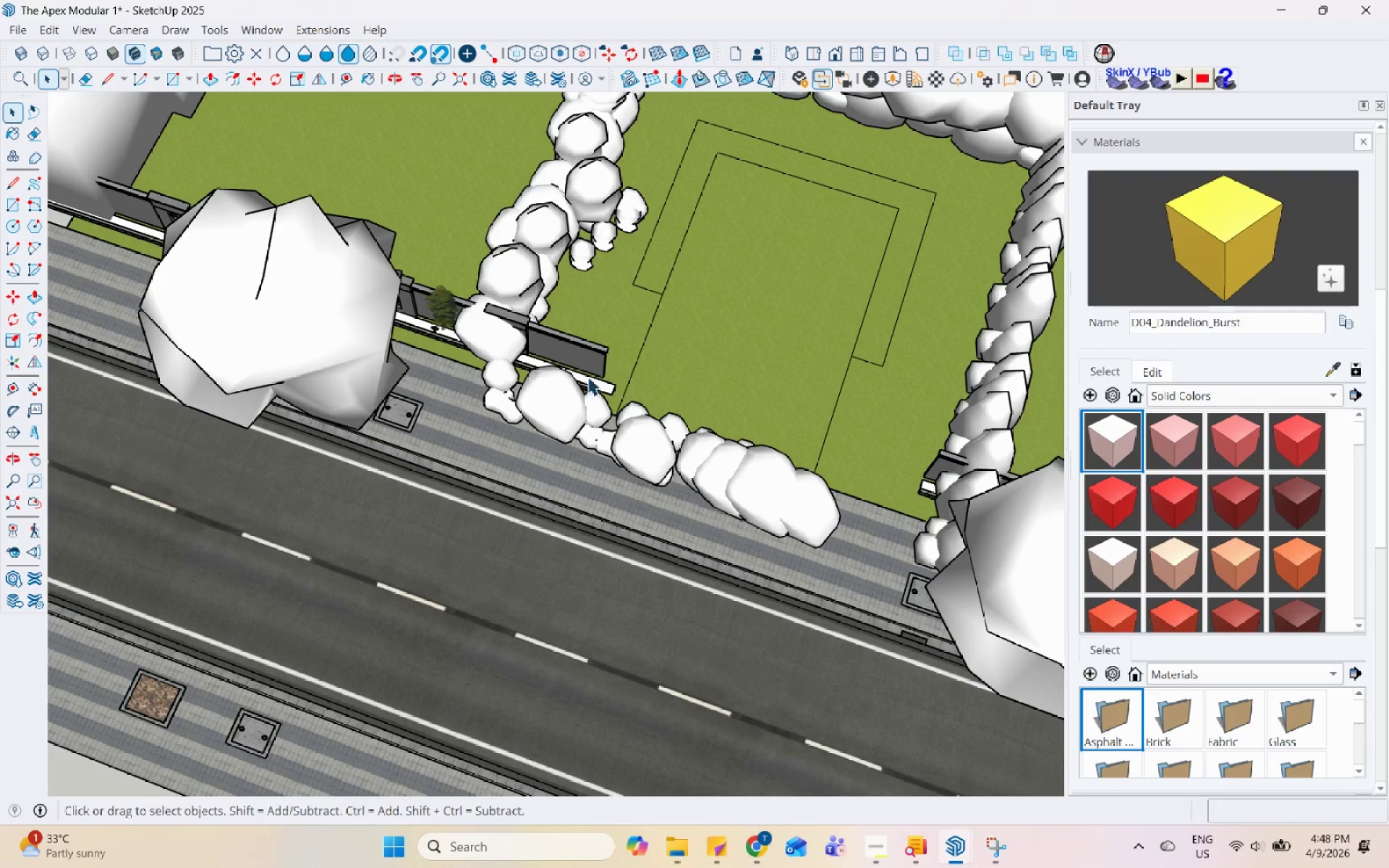 
left_click_drag(start_coordinate=[581, 294], to_coordinate=[864, 614])
 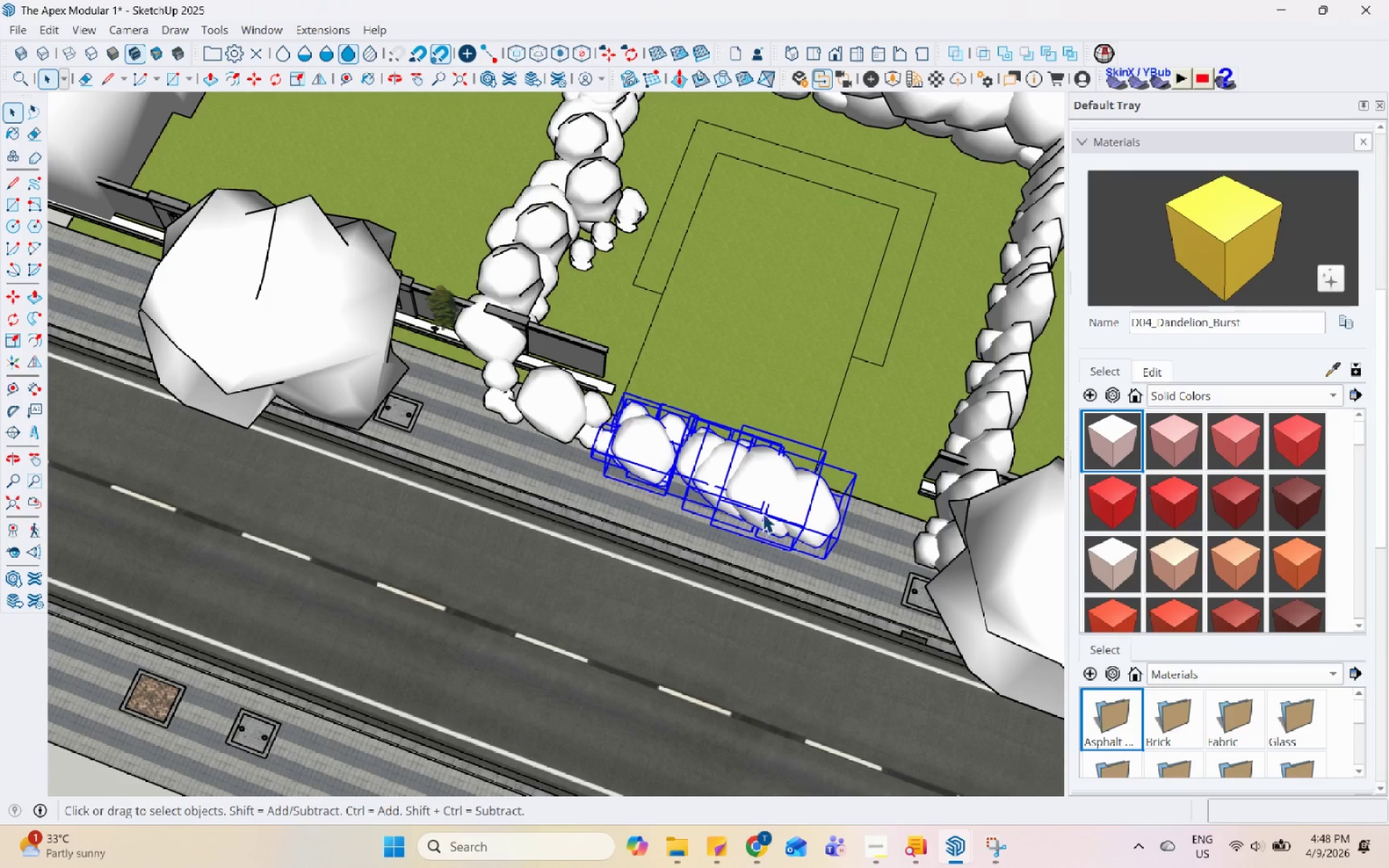 
right_click([768, 496])
 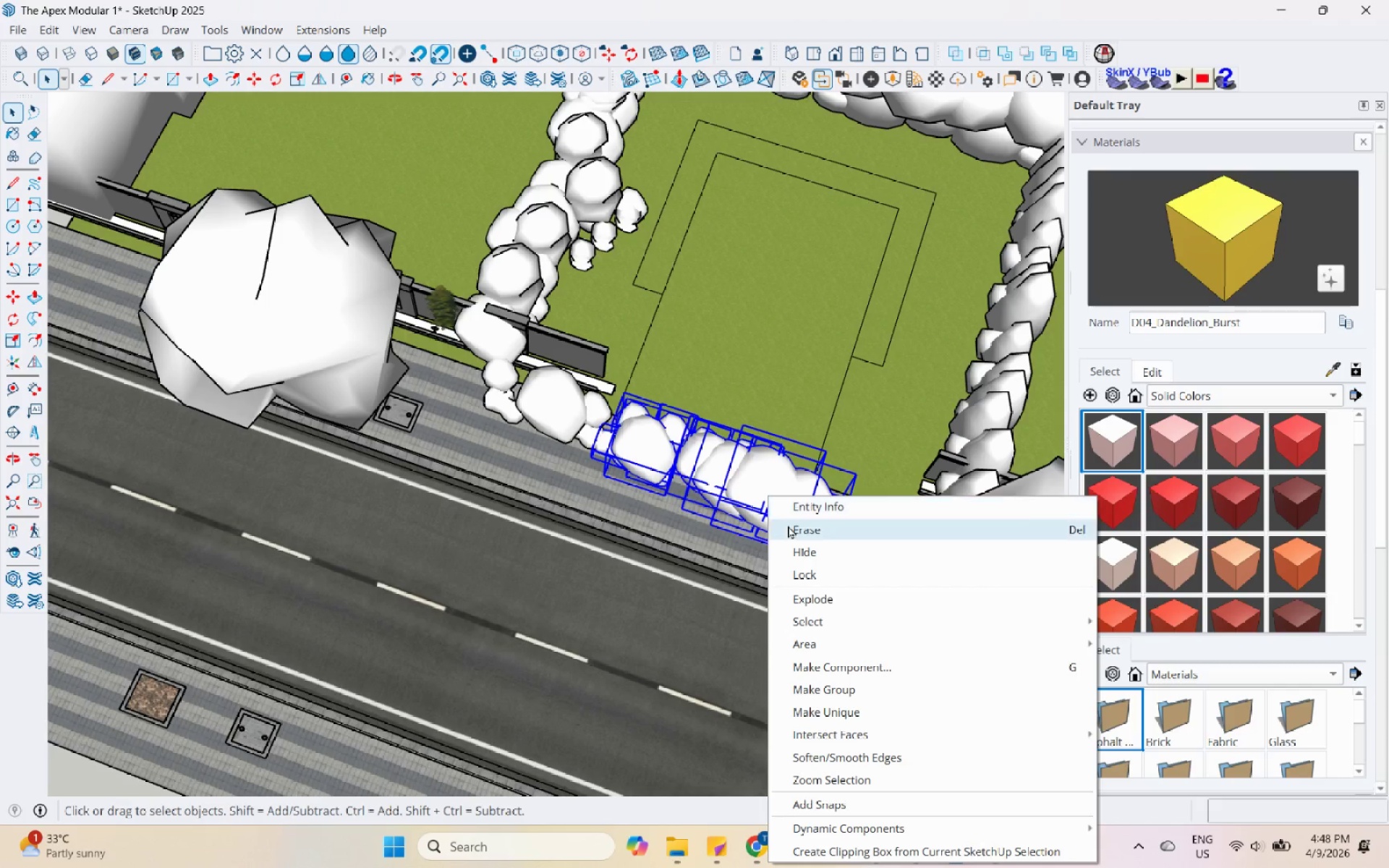 
left_click([789, 526])
 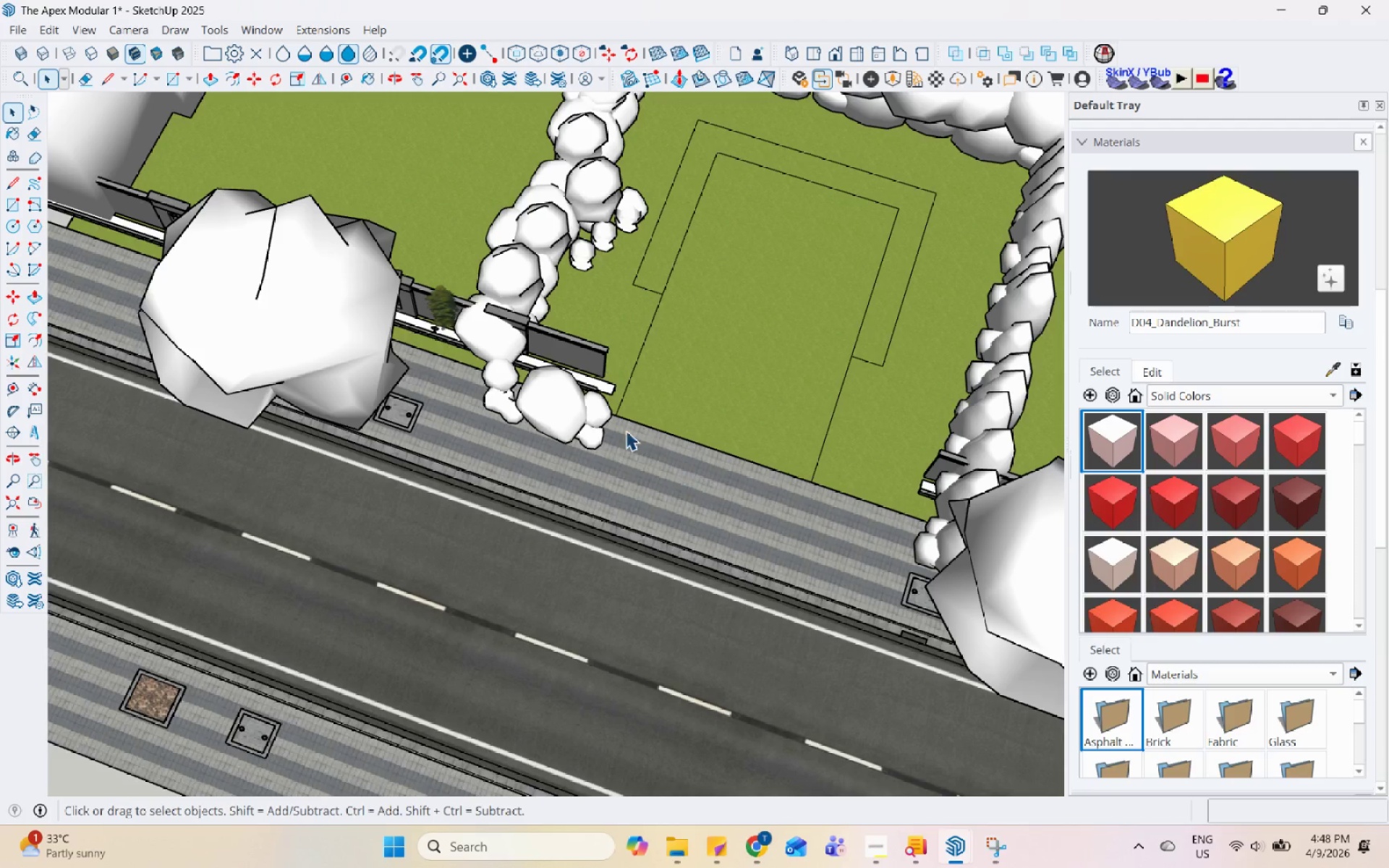 
scroll: coordinate [613, 422], scroll_direction: up, amount: 3.0
 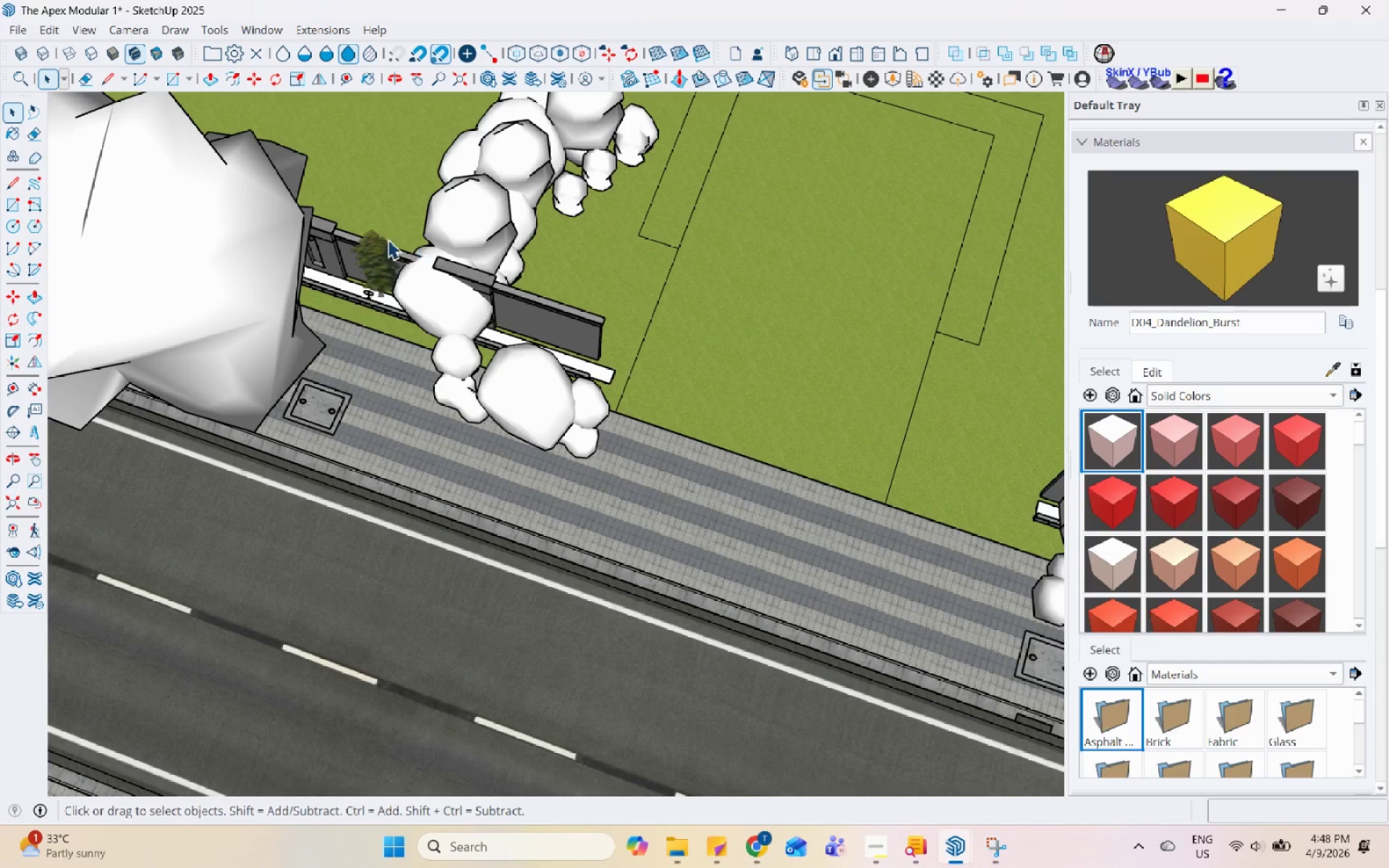 
left_click_drag(start_coordinate=[374, 231], to_coordinate=[674, 538])
 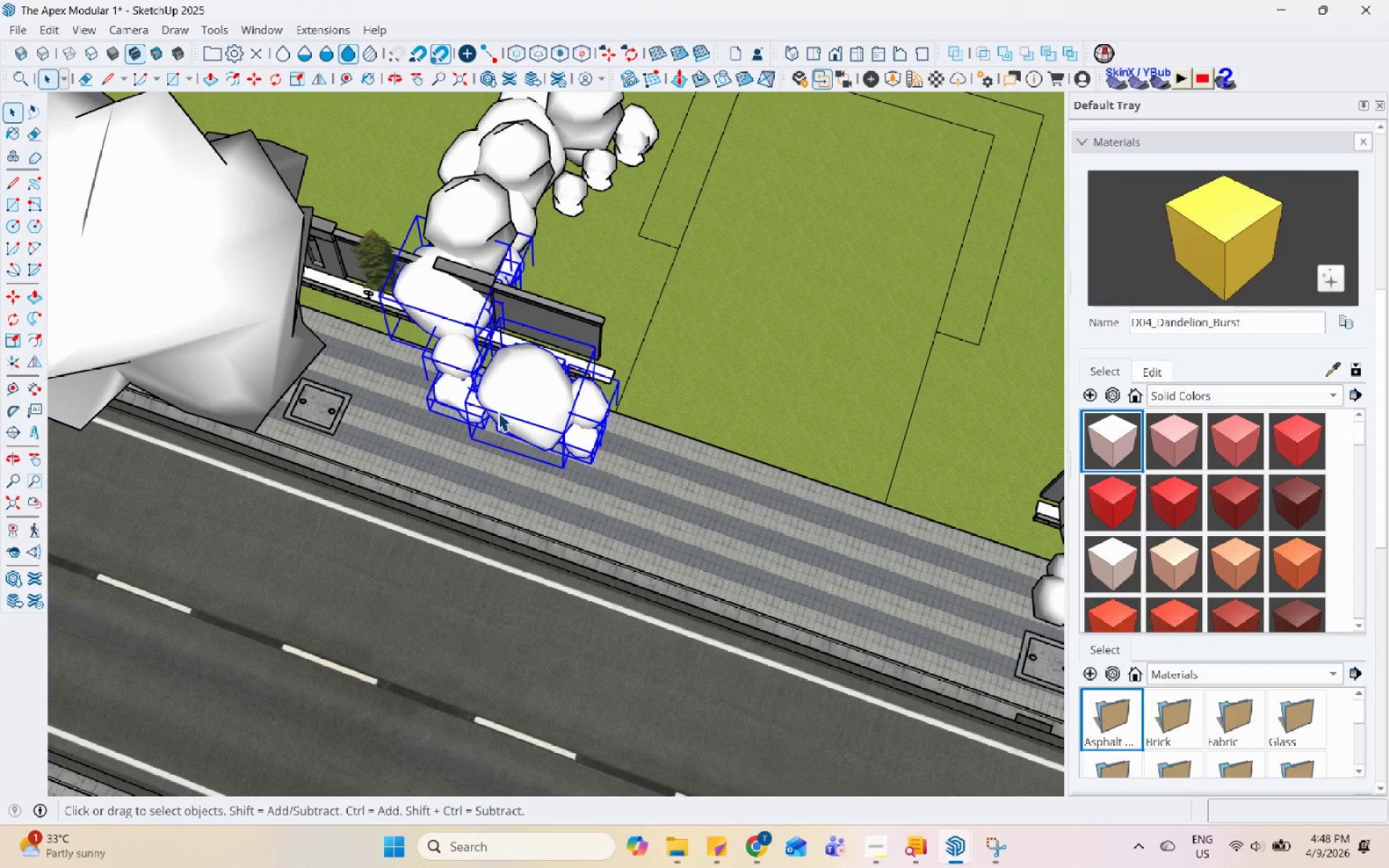 
right_click([535, 398])
 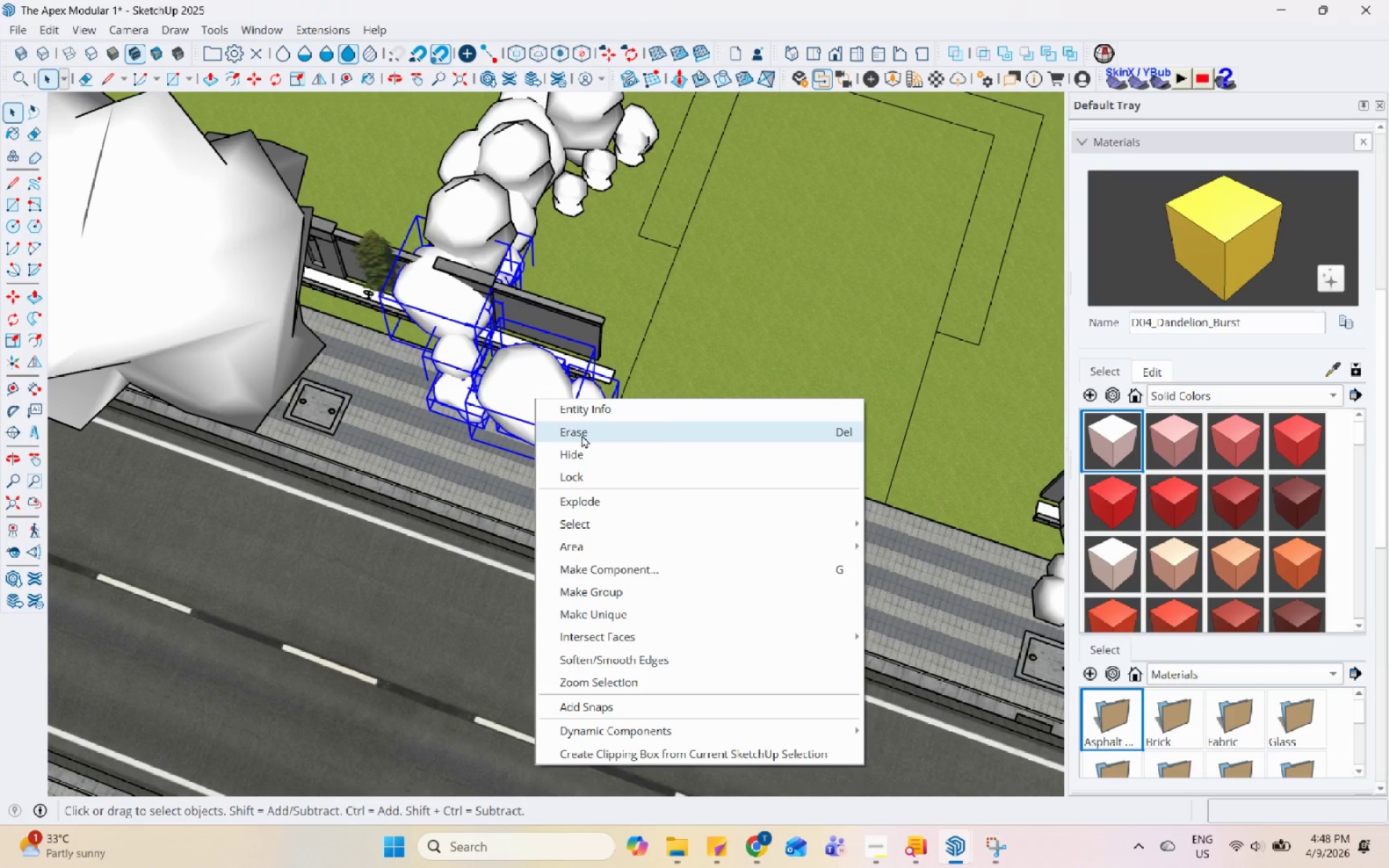 
left_click([589, 441])
 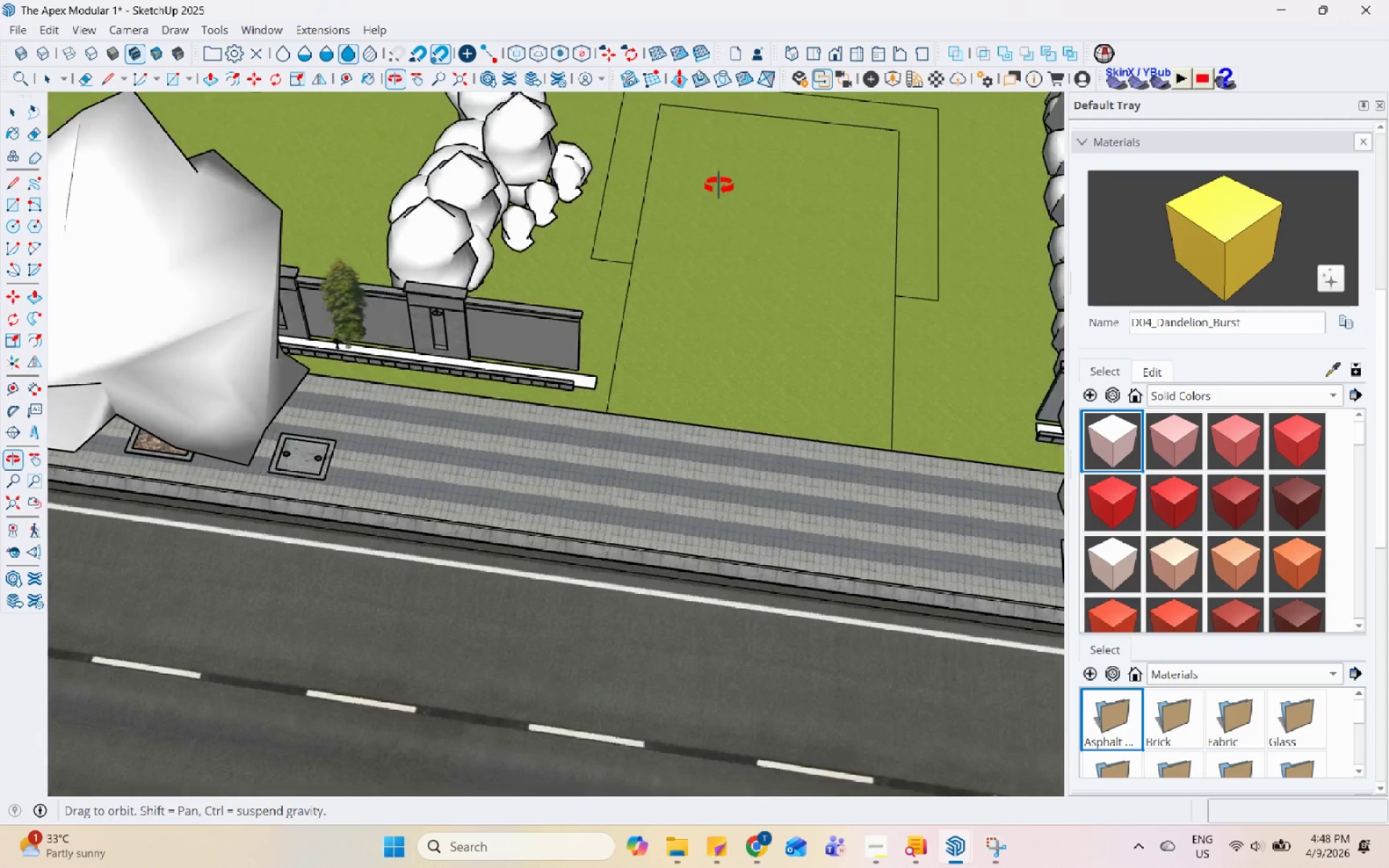 
scroll: coordinate [266, 736], scroll_direction: down, amount: 4.0
 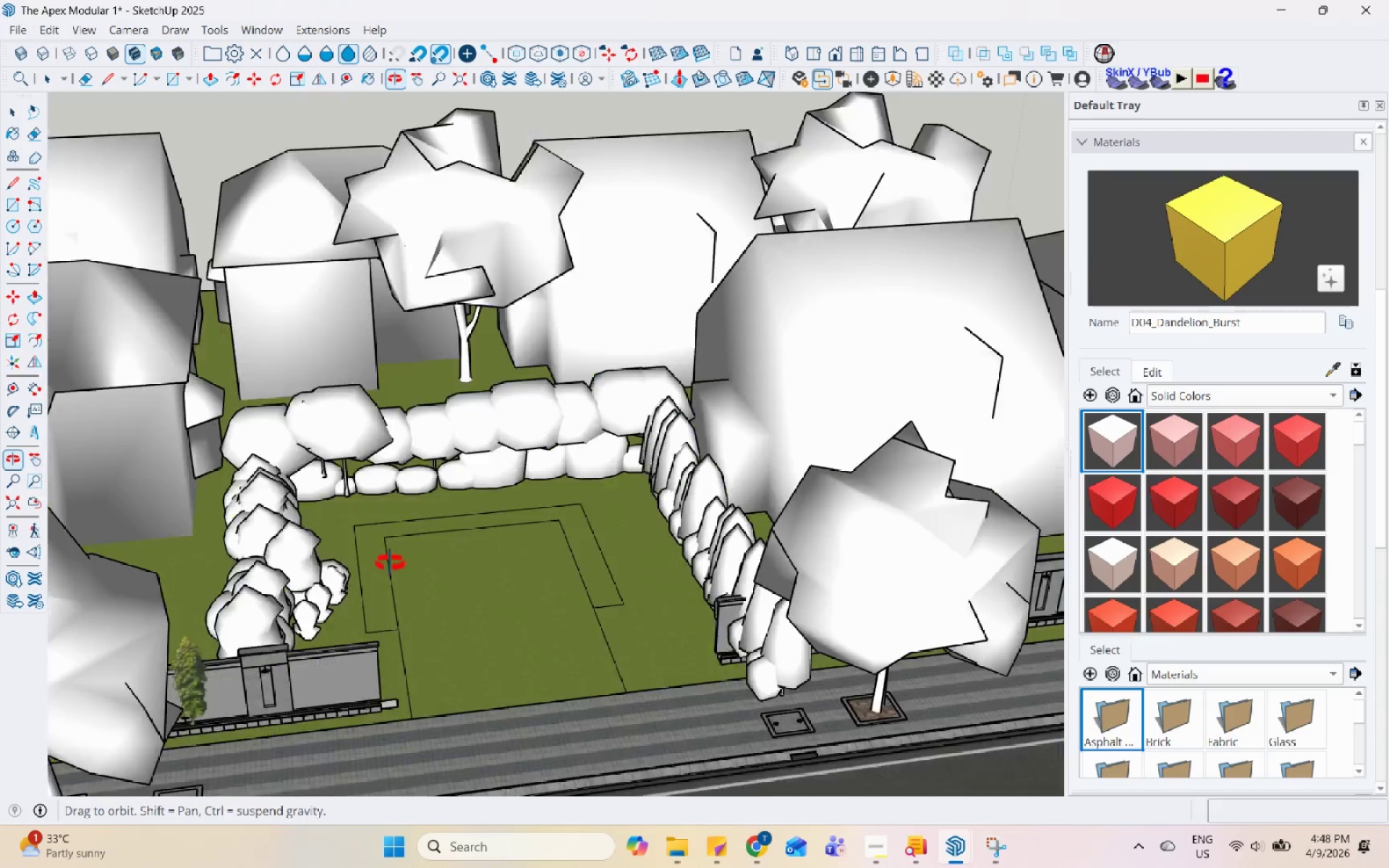 
double_click([412, 480])
 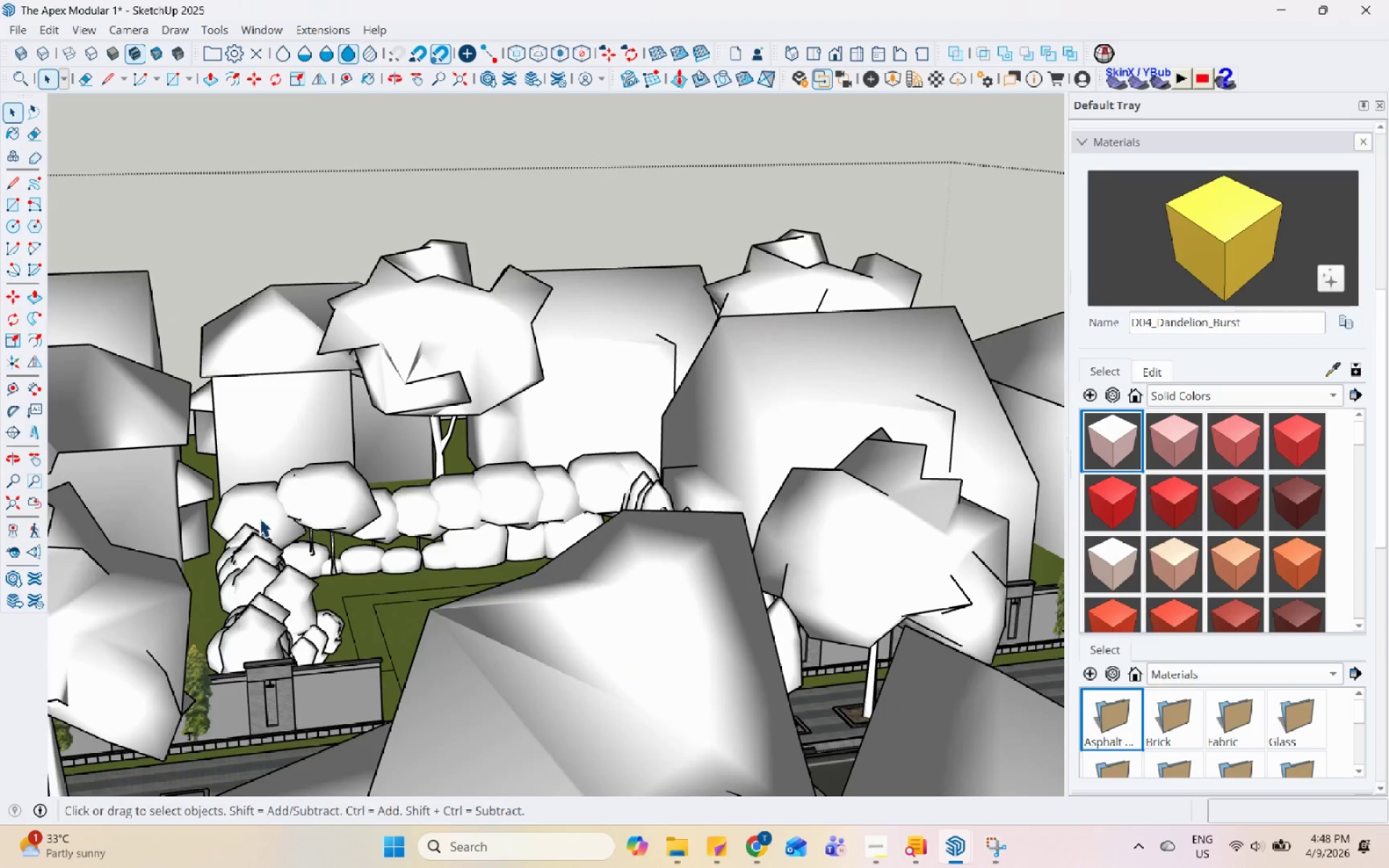 
scroll: coordinate [308, 669], scroll_direction: up, amount: 9.0
 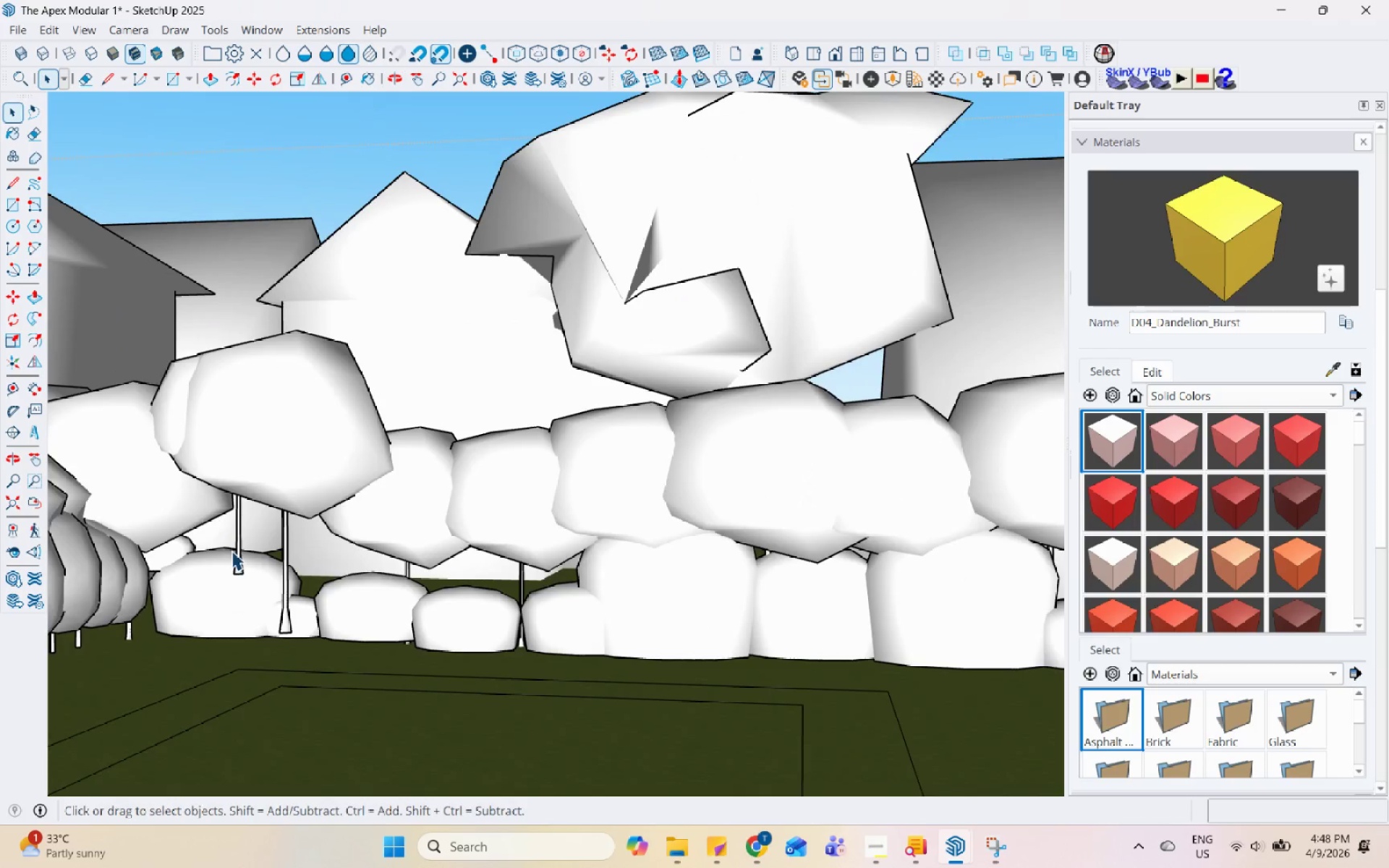 
left_click([239, 543])
 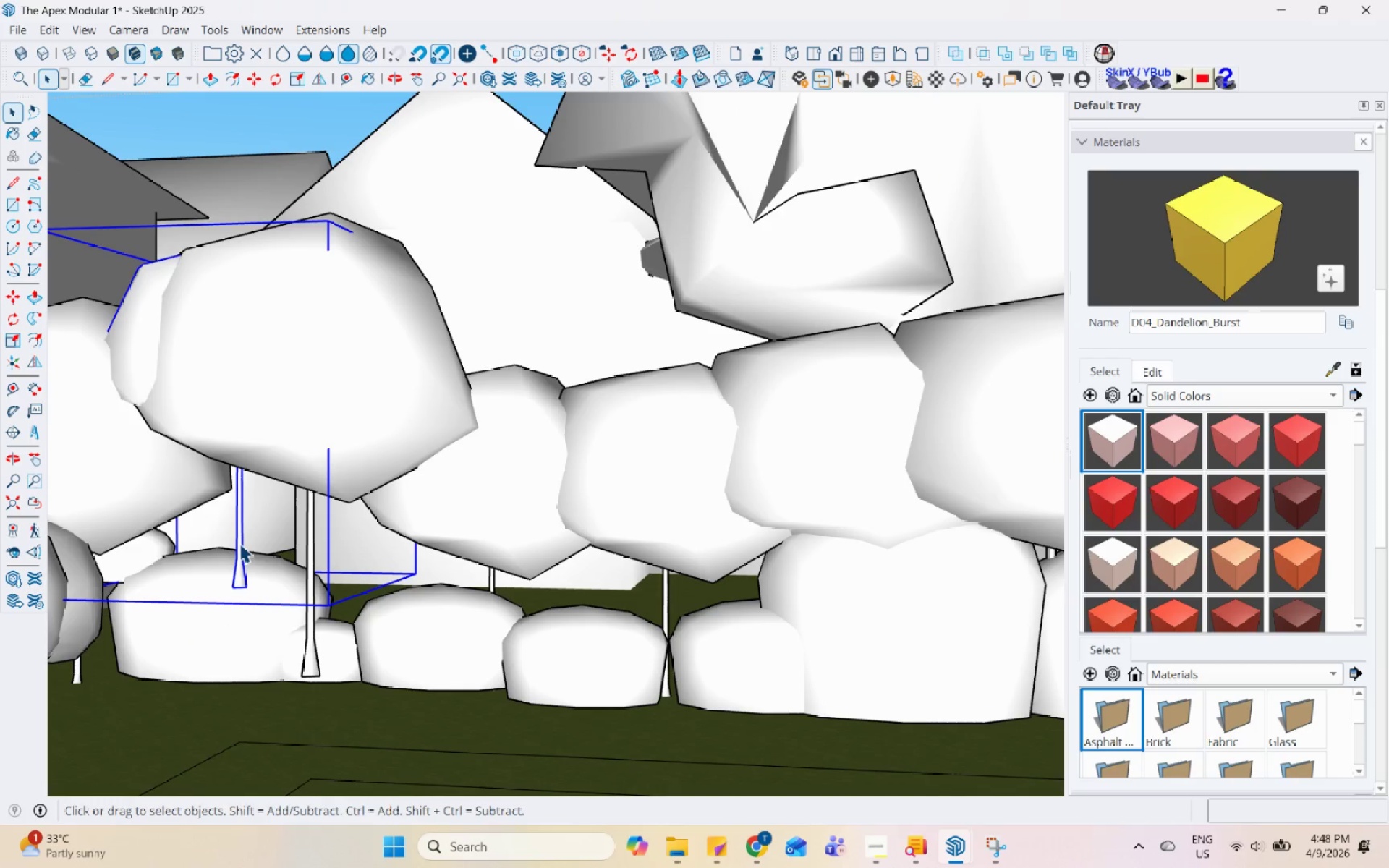 
scroll: coordinate [237, 548], scroll_direction: up, amount: 4.0
 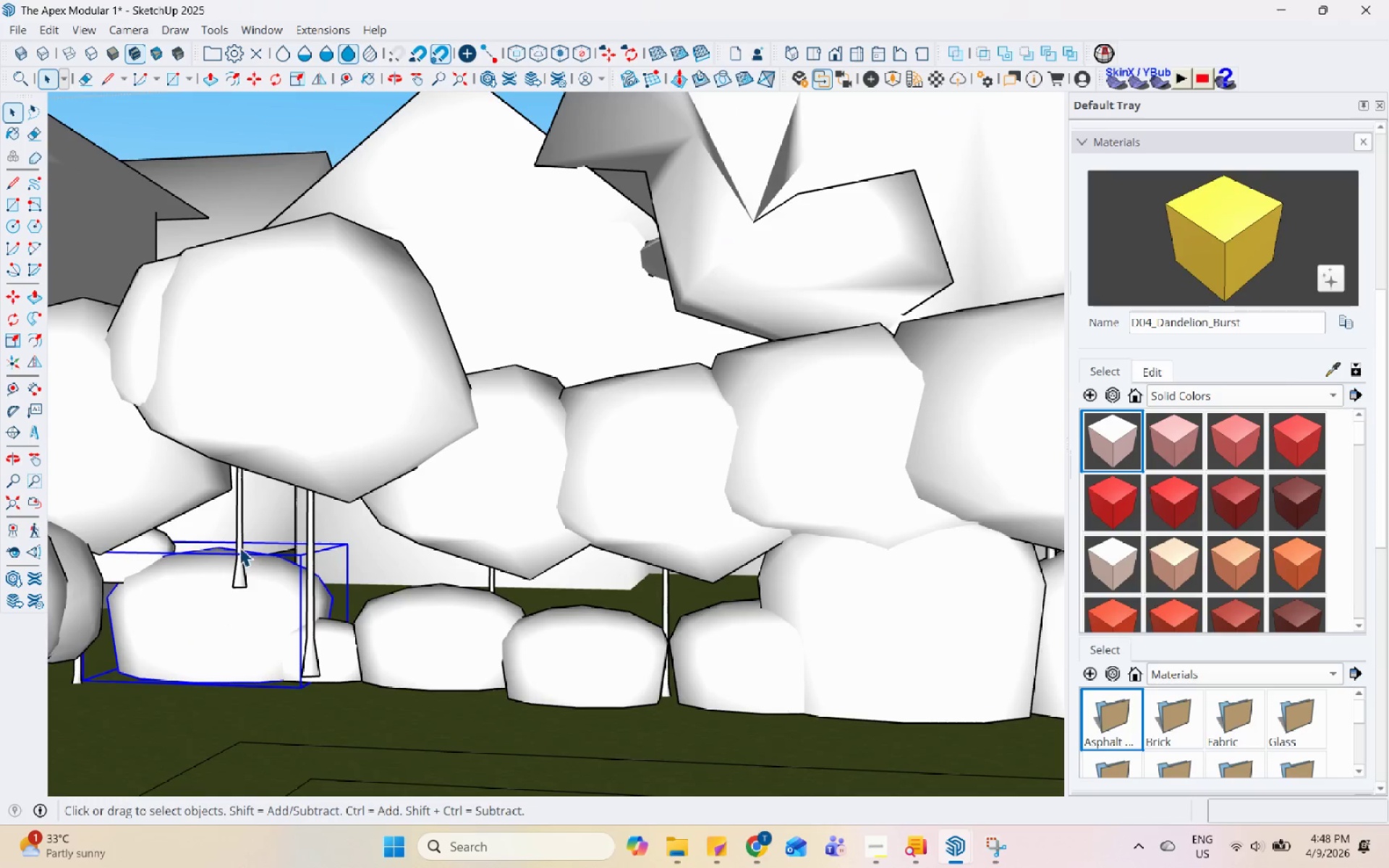 
key(M)
 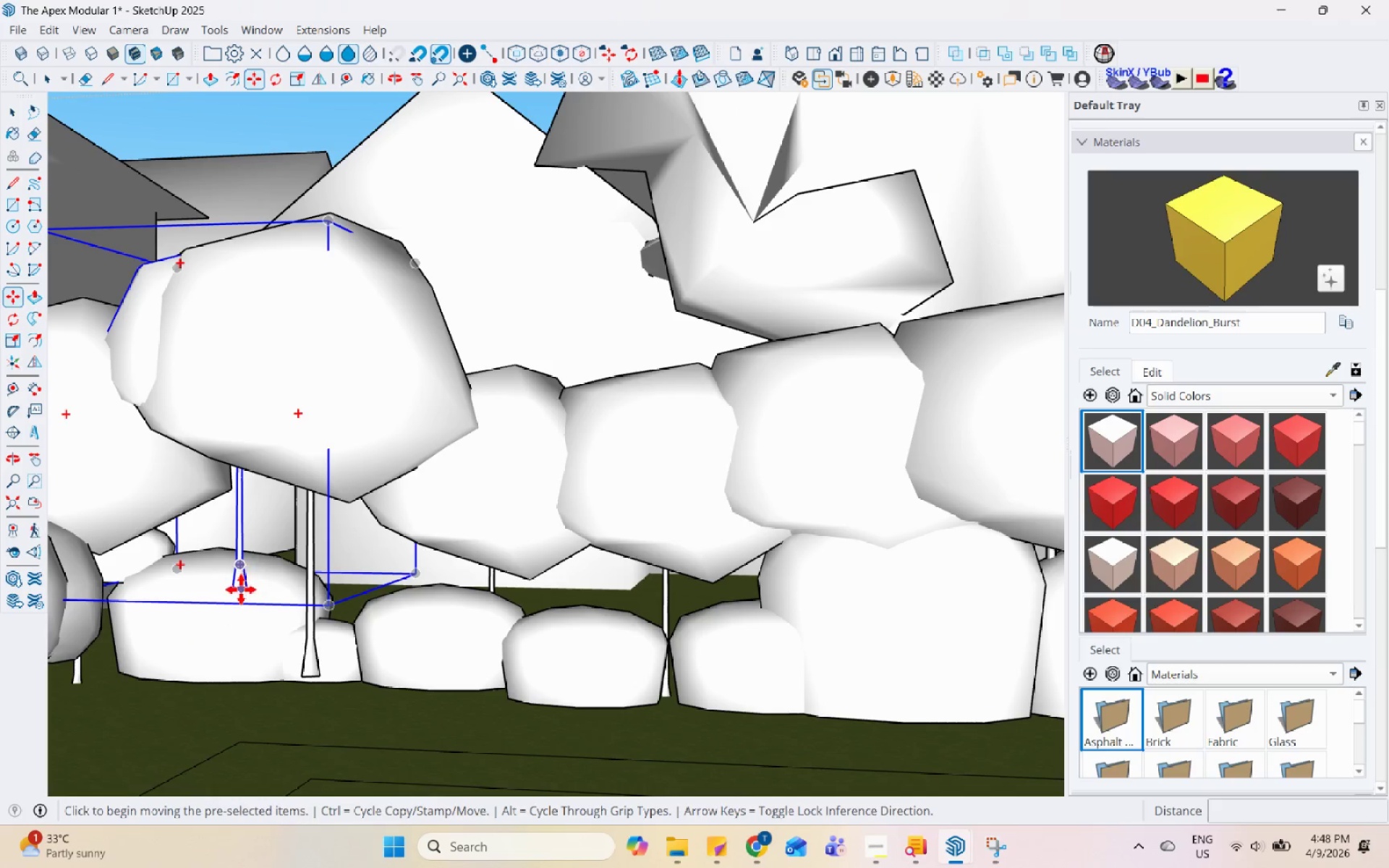 
left_click([241, 590])
 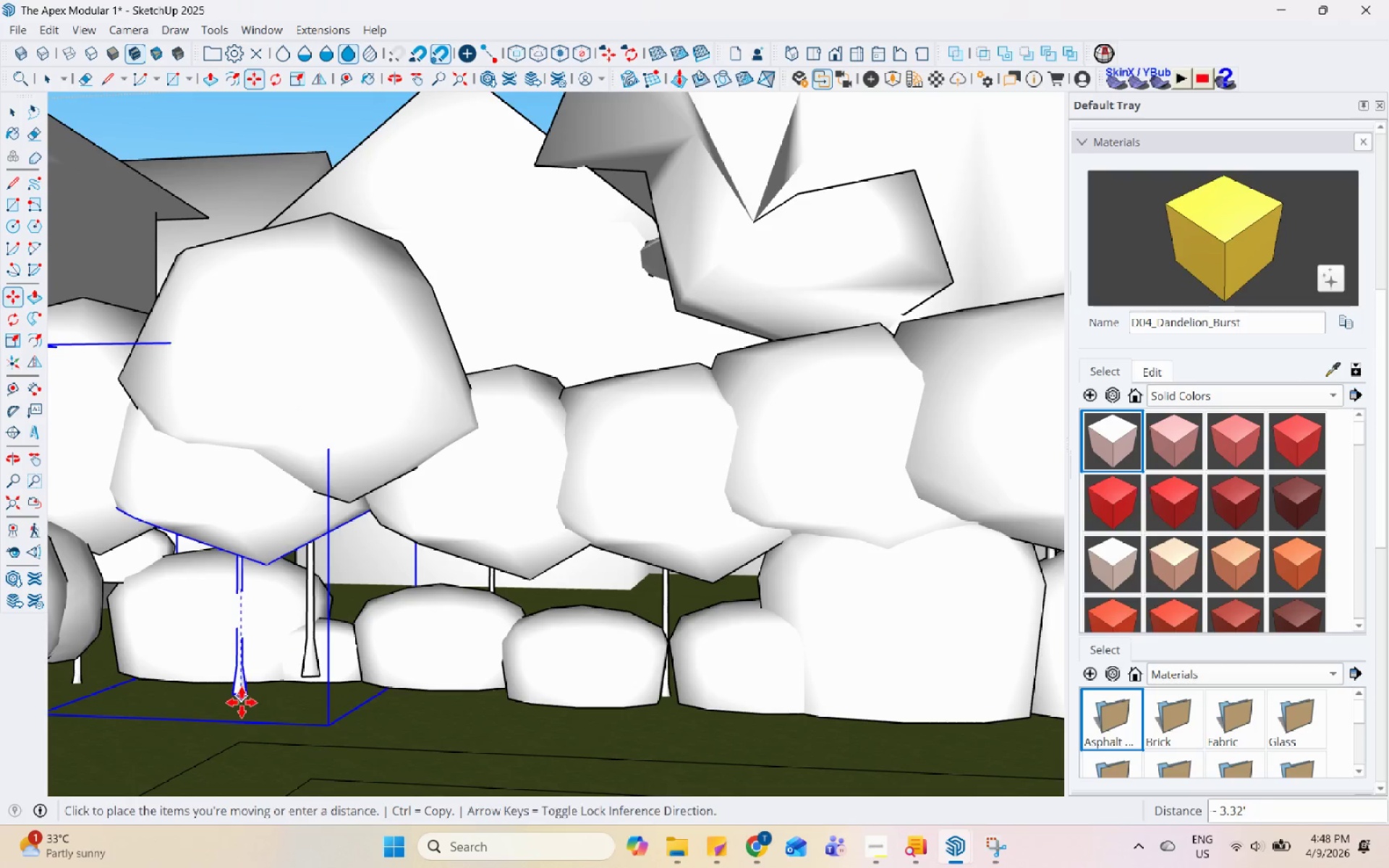 
key(Space)
 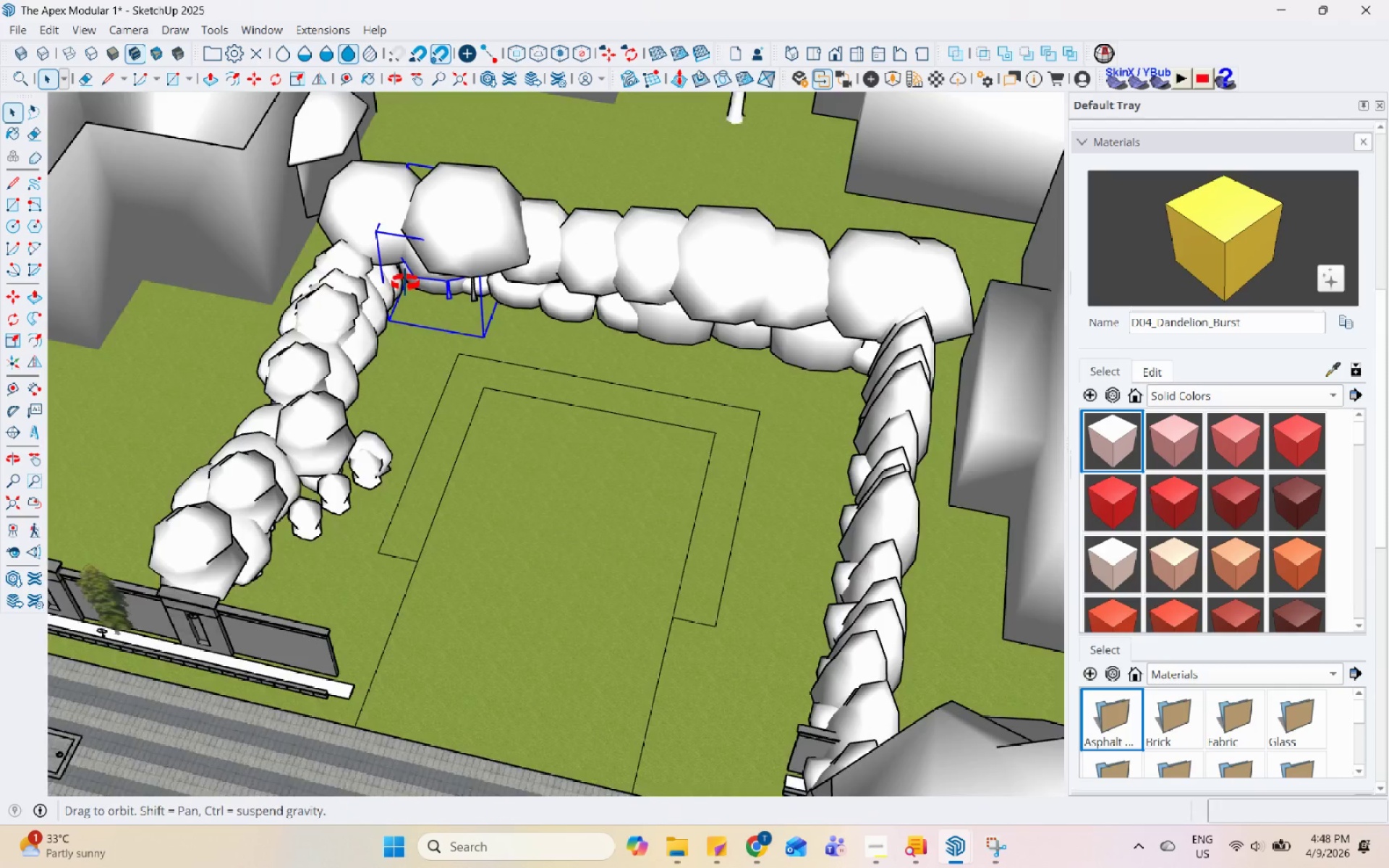 
scroll: coordinate [399, 285], scroll_direction: down, amount: 14.0
 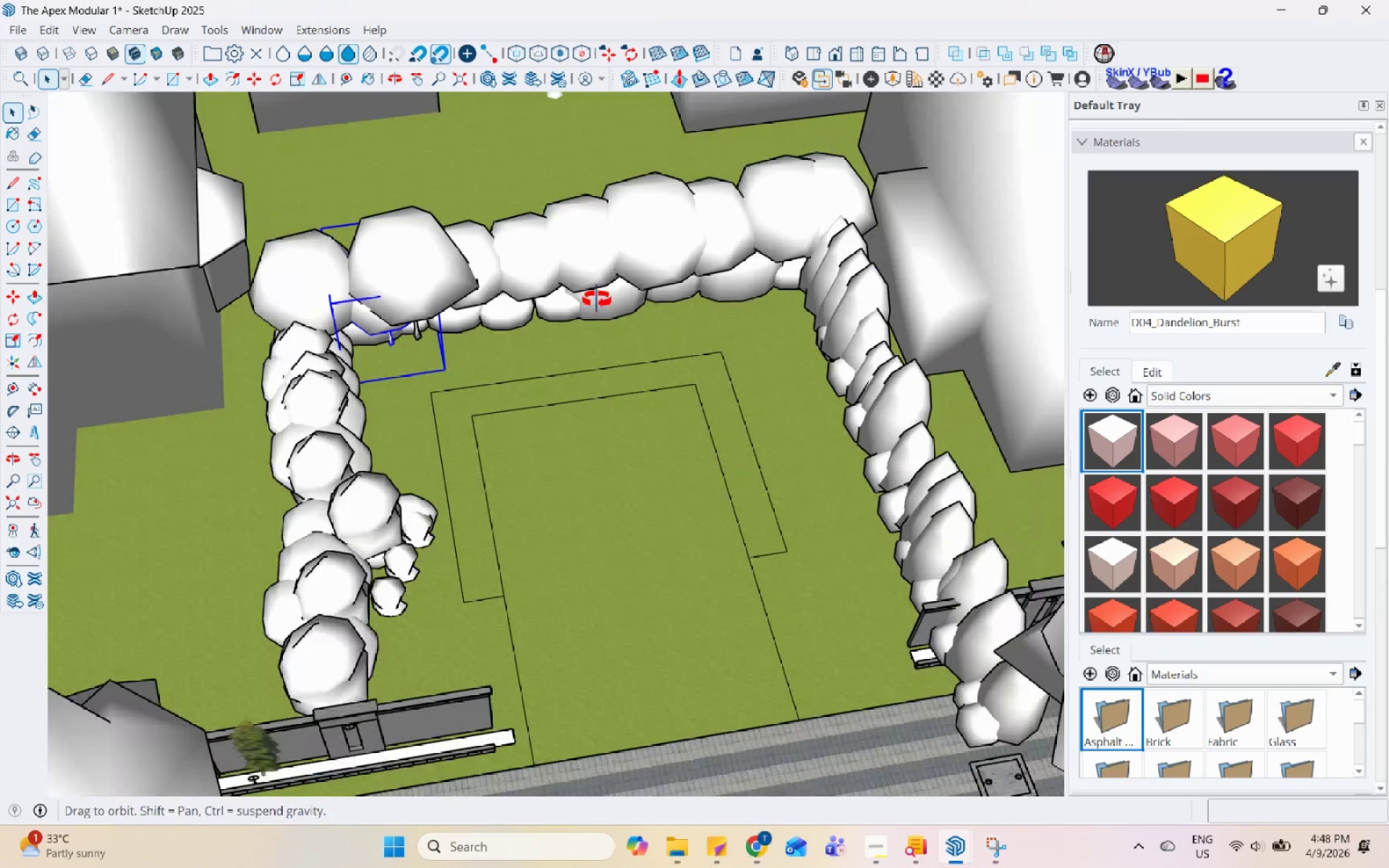 
scroll: coordinate [425, 570], scroll_direction: up, amount: 3.0
 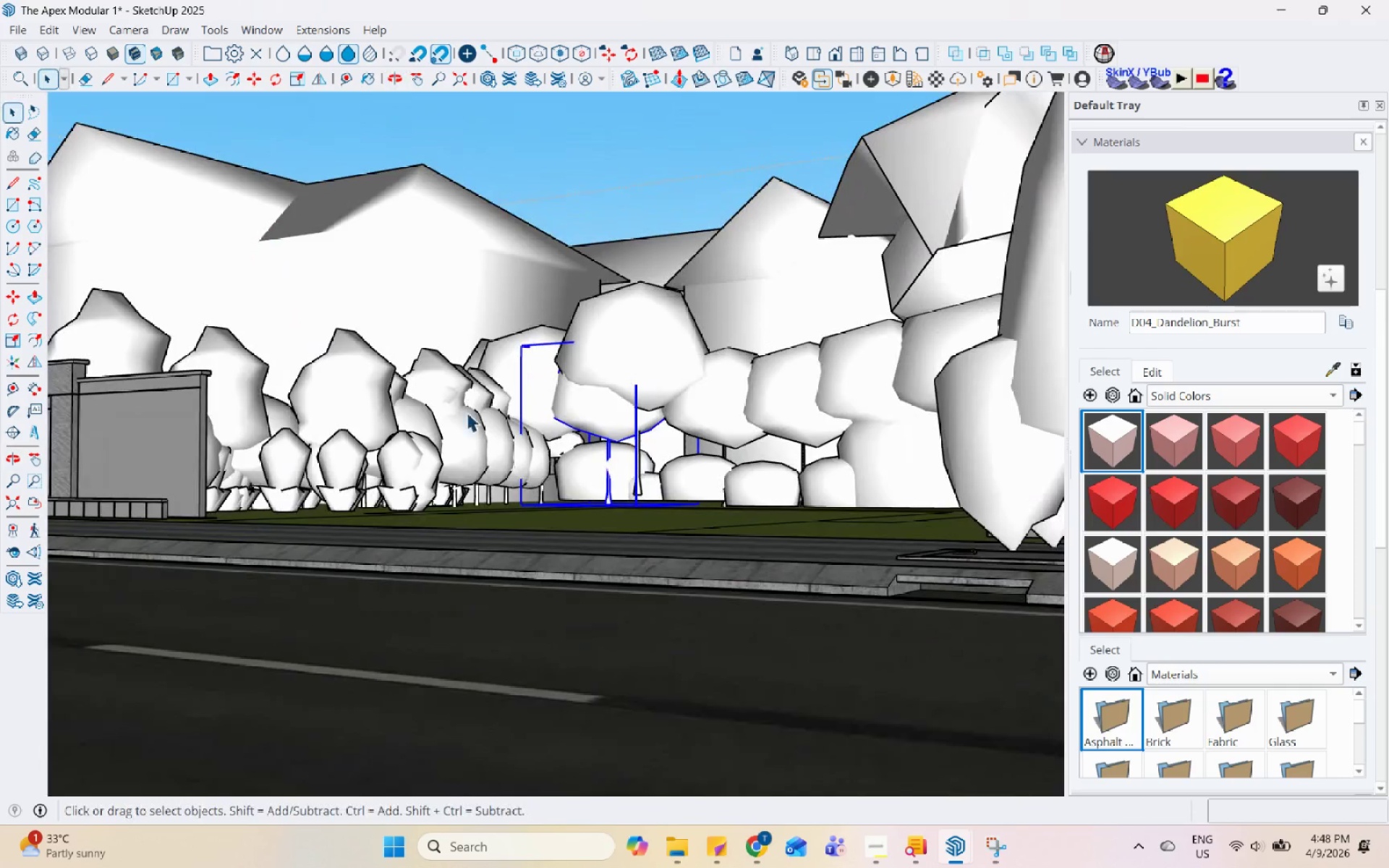 
left_click([363, 472])
 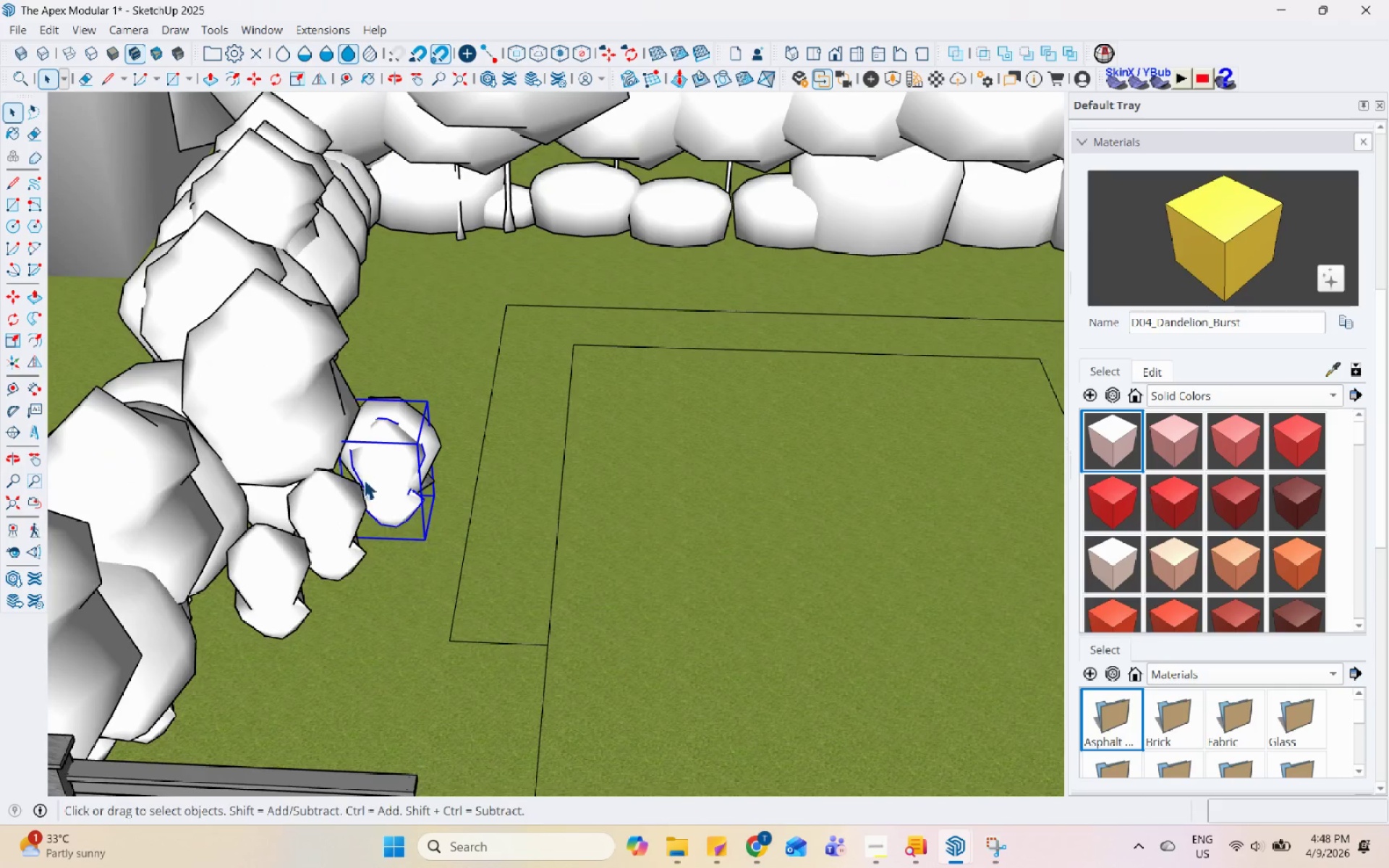 
scroll: coordinate [366, 483], scroll_direction: up, amount: 6.0
 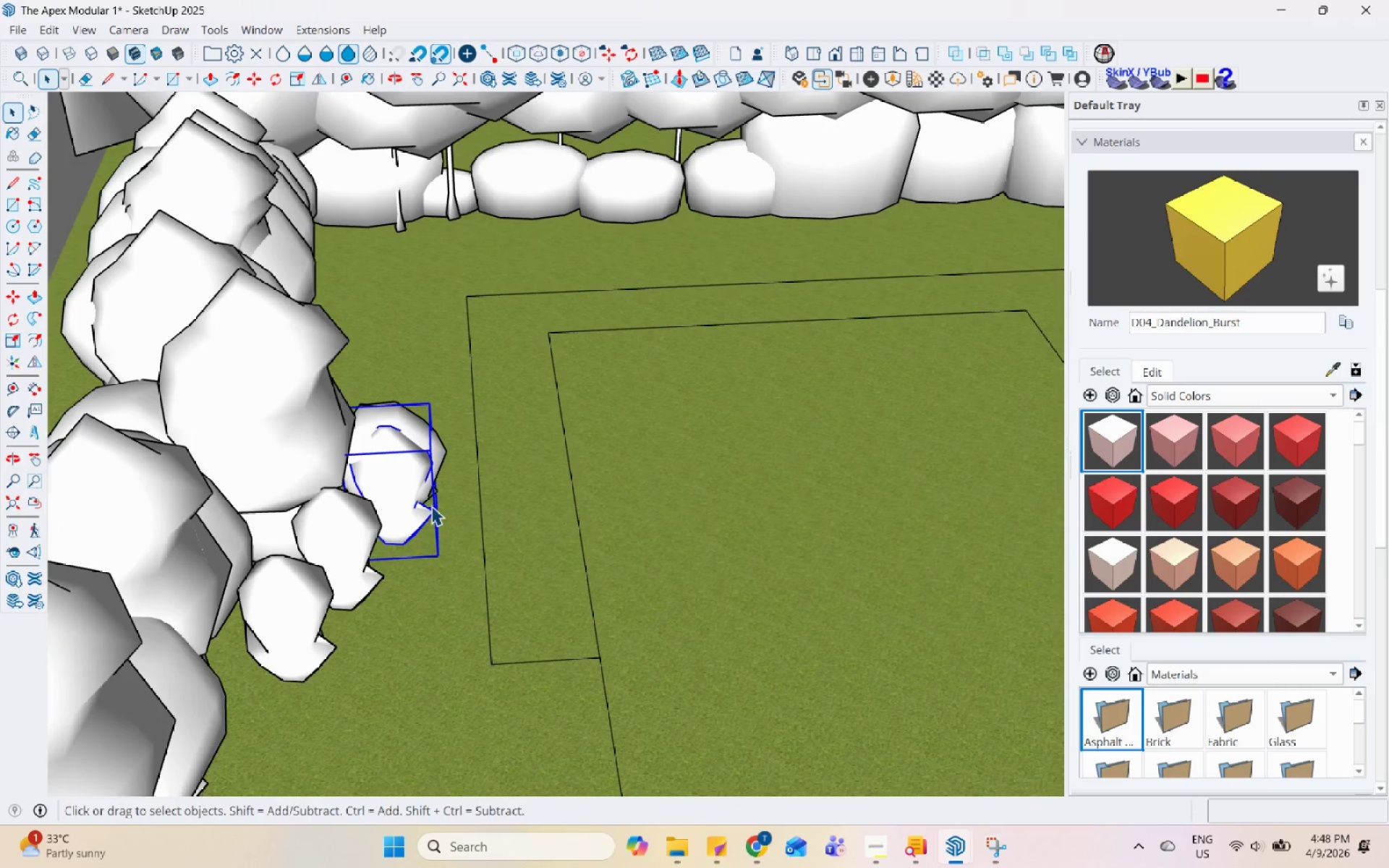 
key(M)
 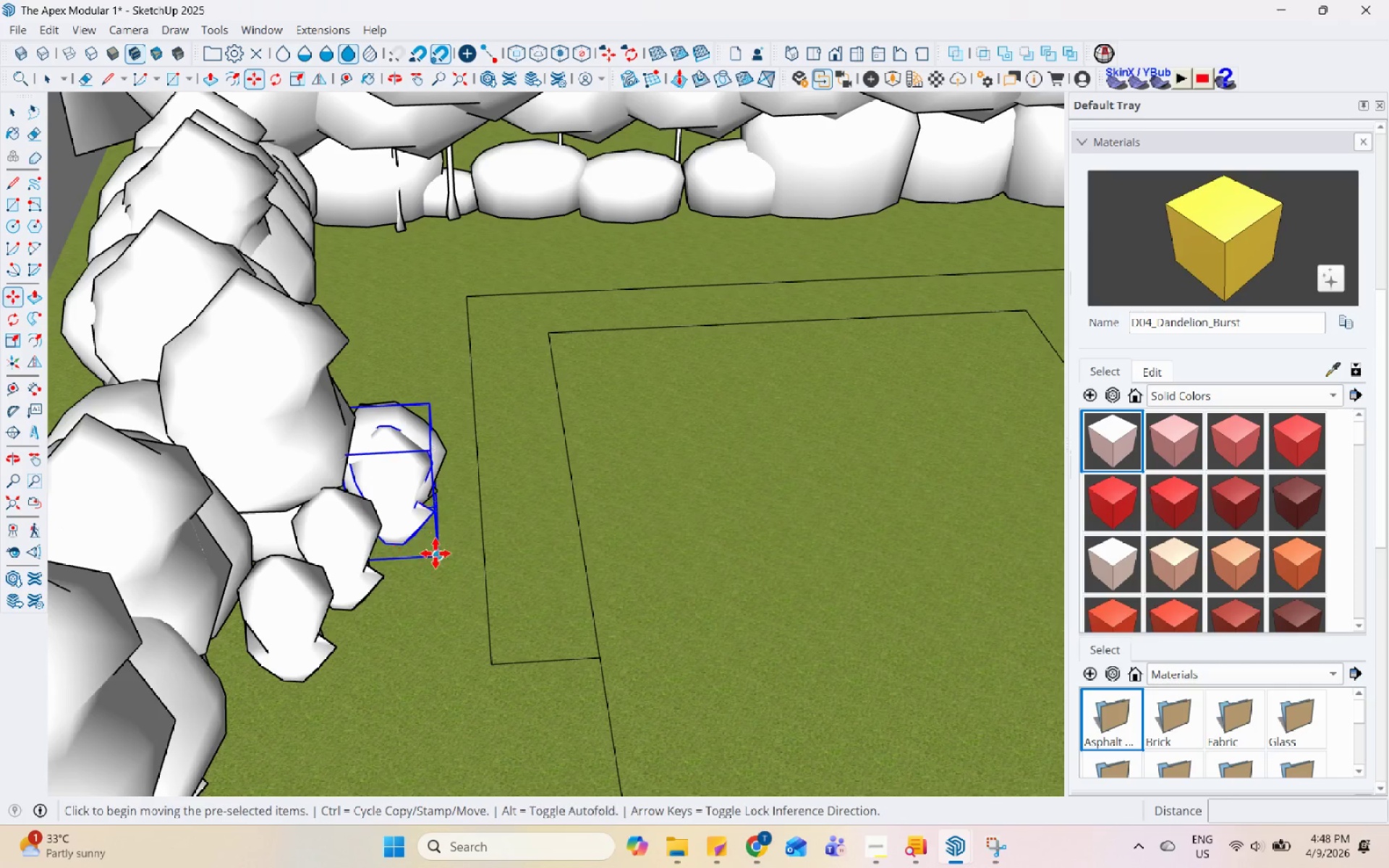 
left_click([441, 561])
 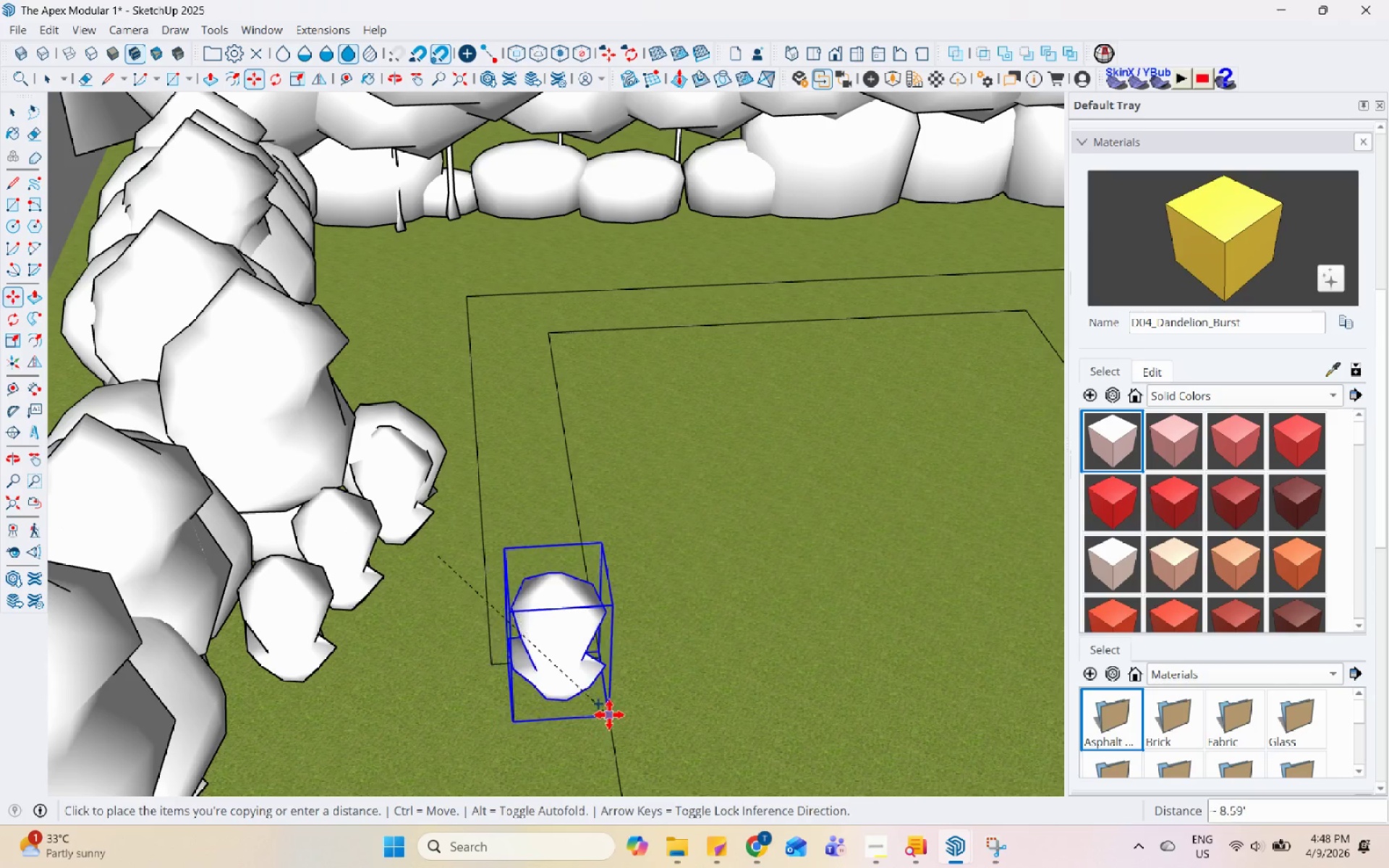 
key(Control+ControlLeft)
 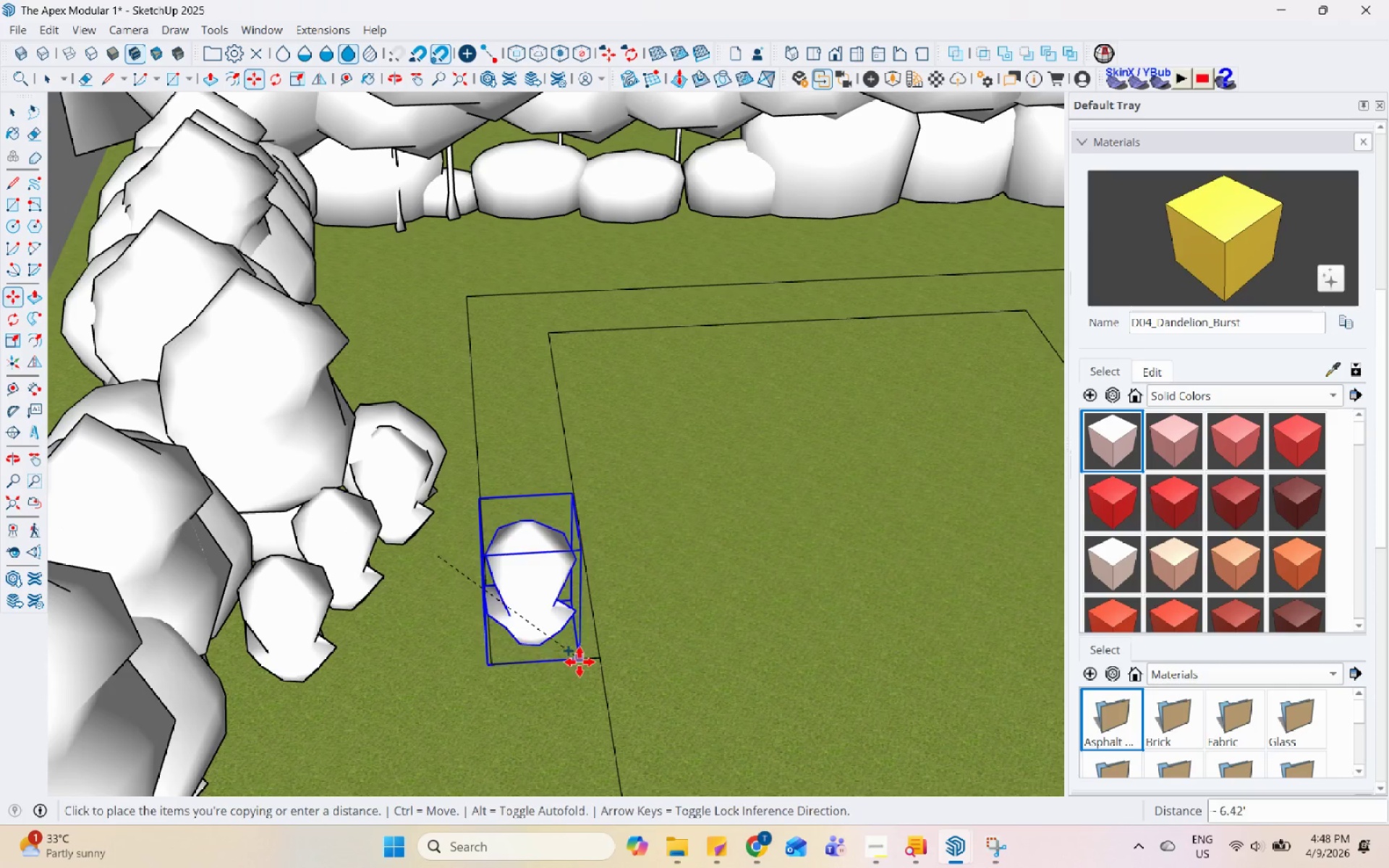 
scroll: coordinate [506, 640], scroll_direction: down, amount: 1.0
 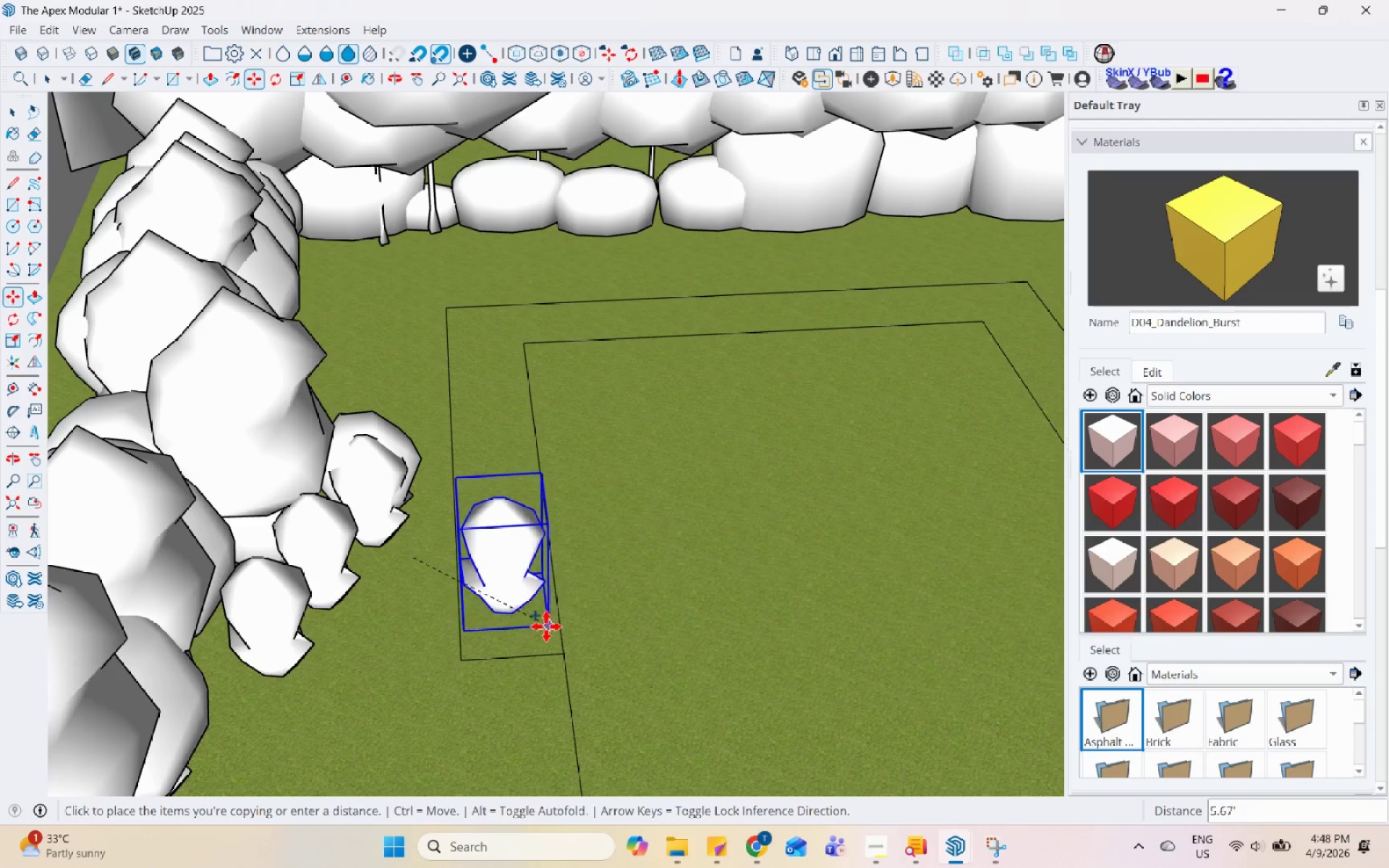 
left_click([543, 626])
 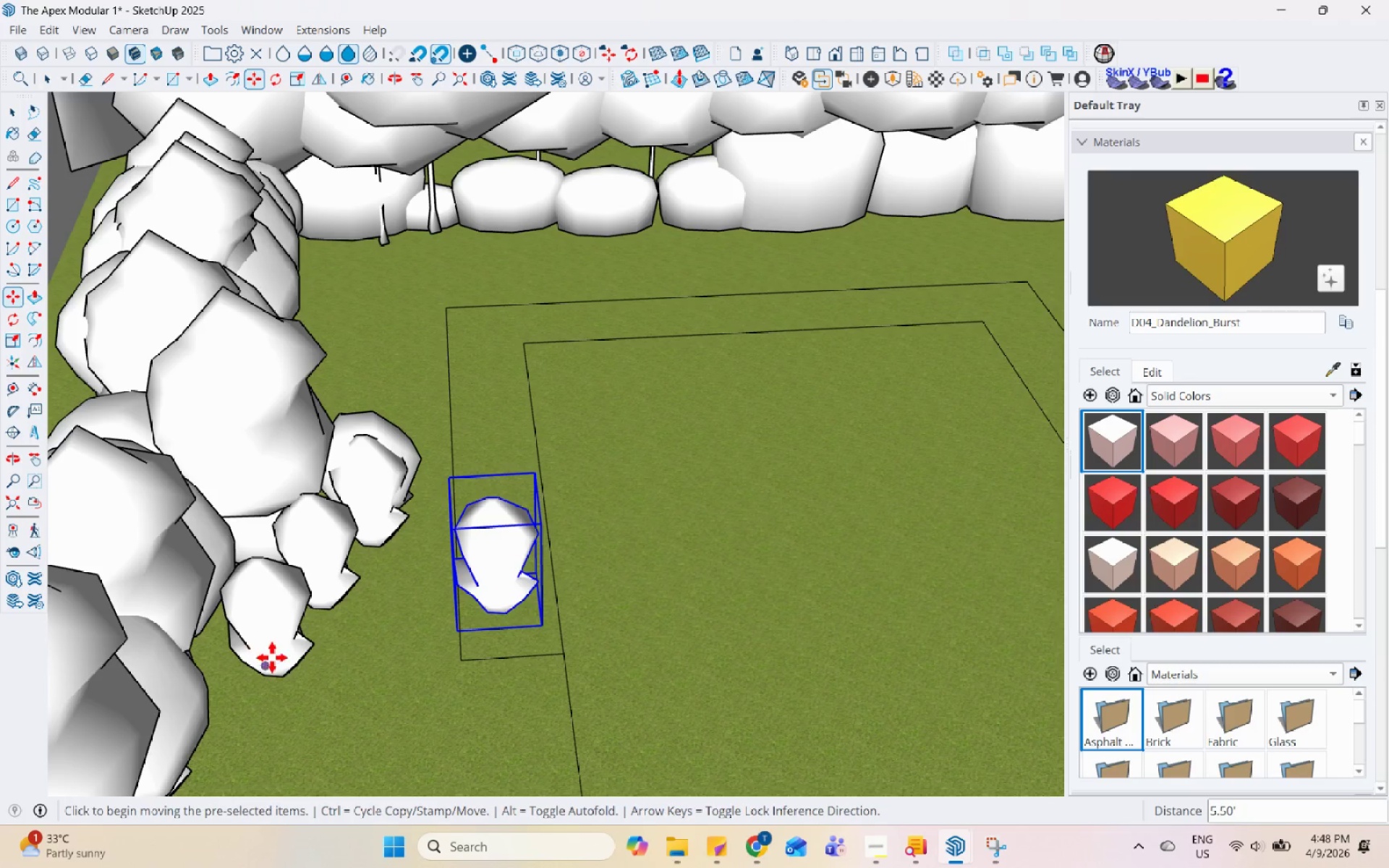 
key(Space)
 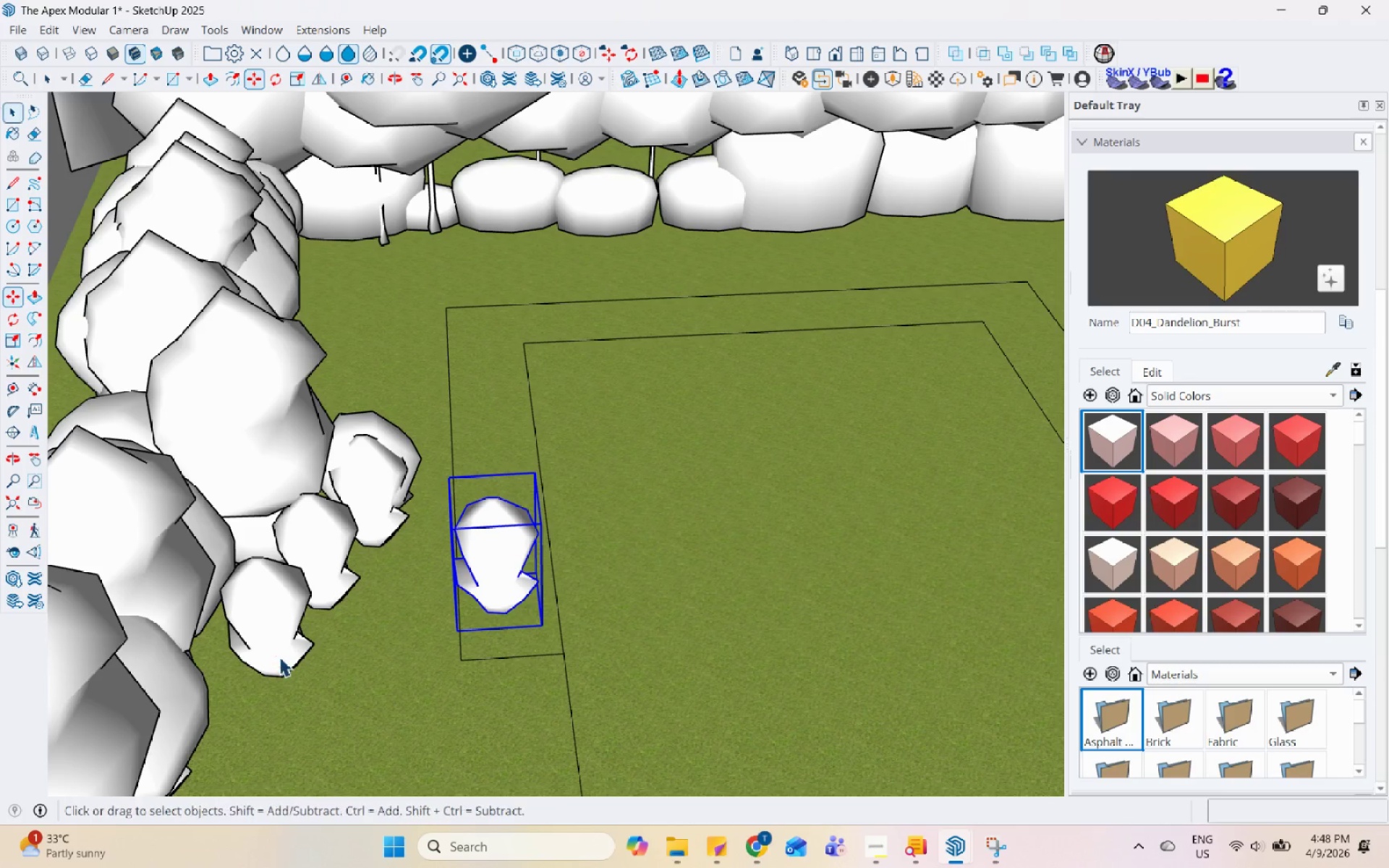 
left_click([279, 657])
 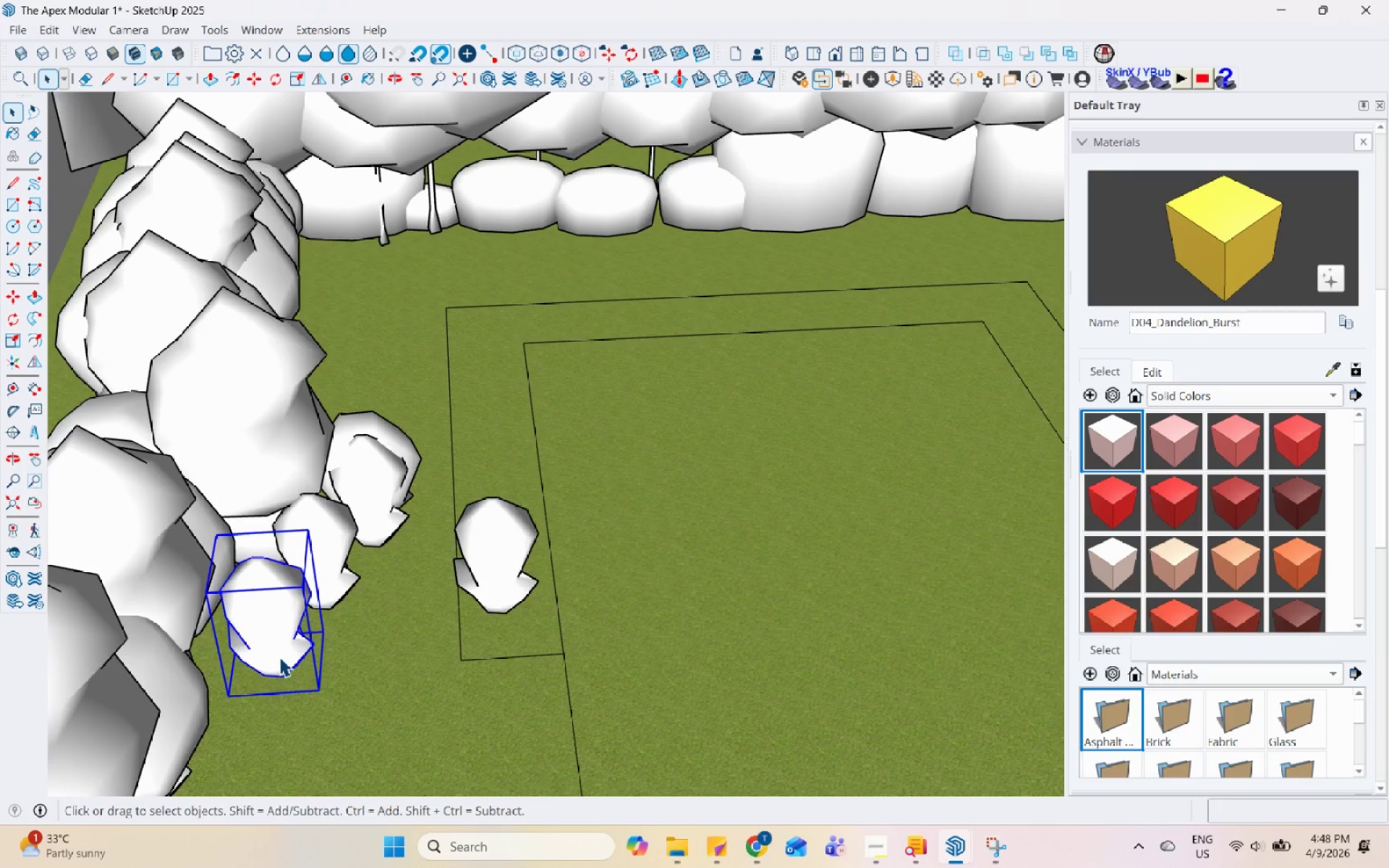 
key(M)
 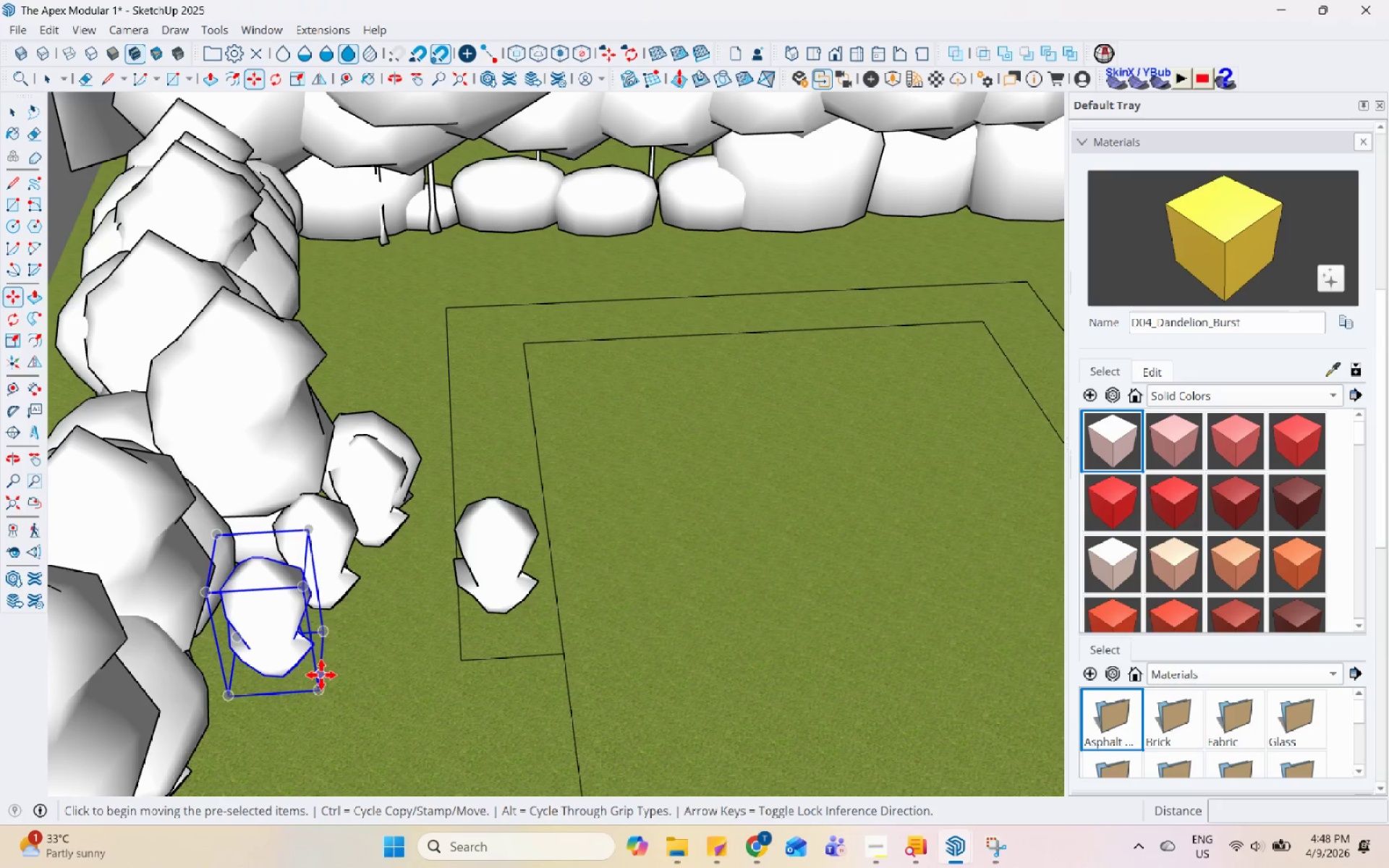 
key(Control+ControlLeft)
 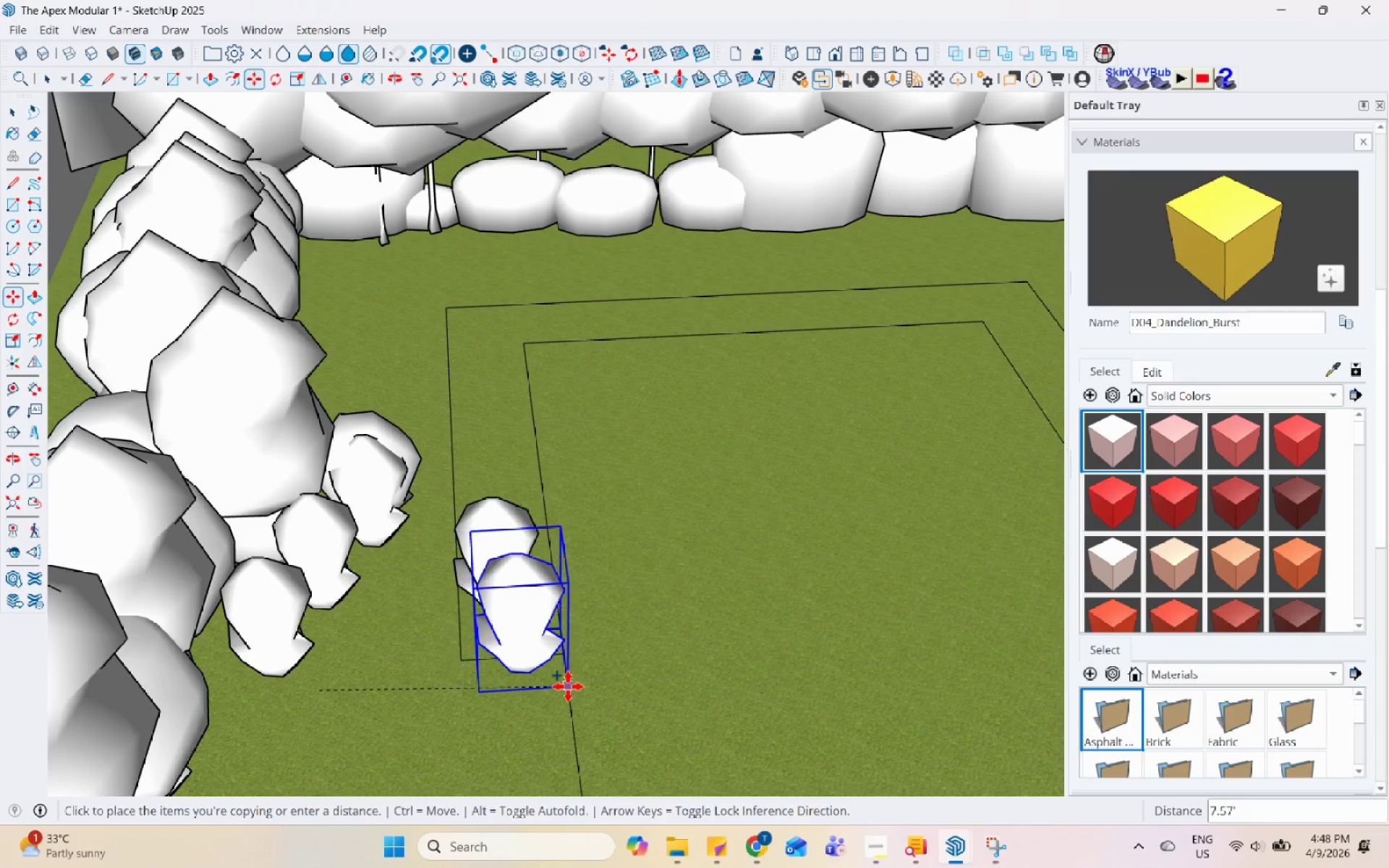 
left_click([566, 686])
 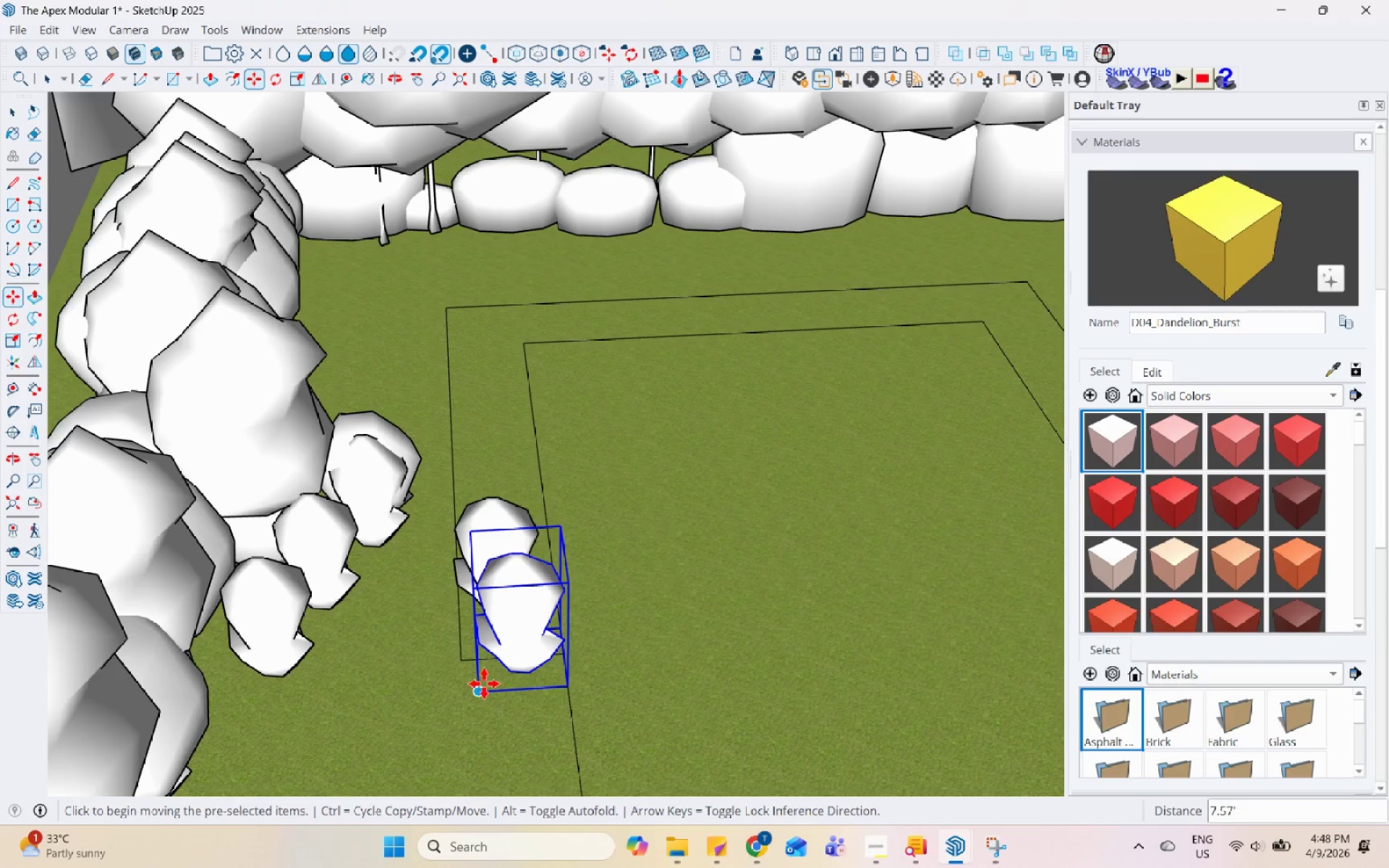 
key(Control+ControlLeft)
 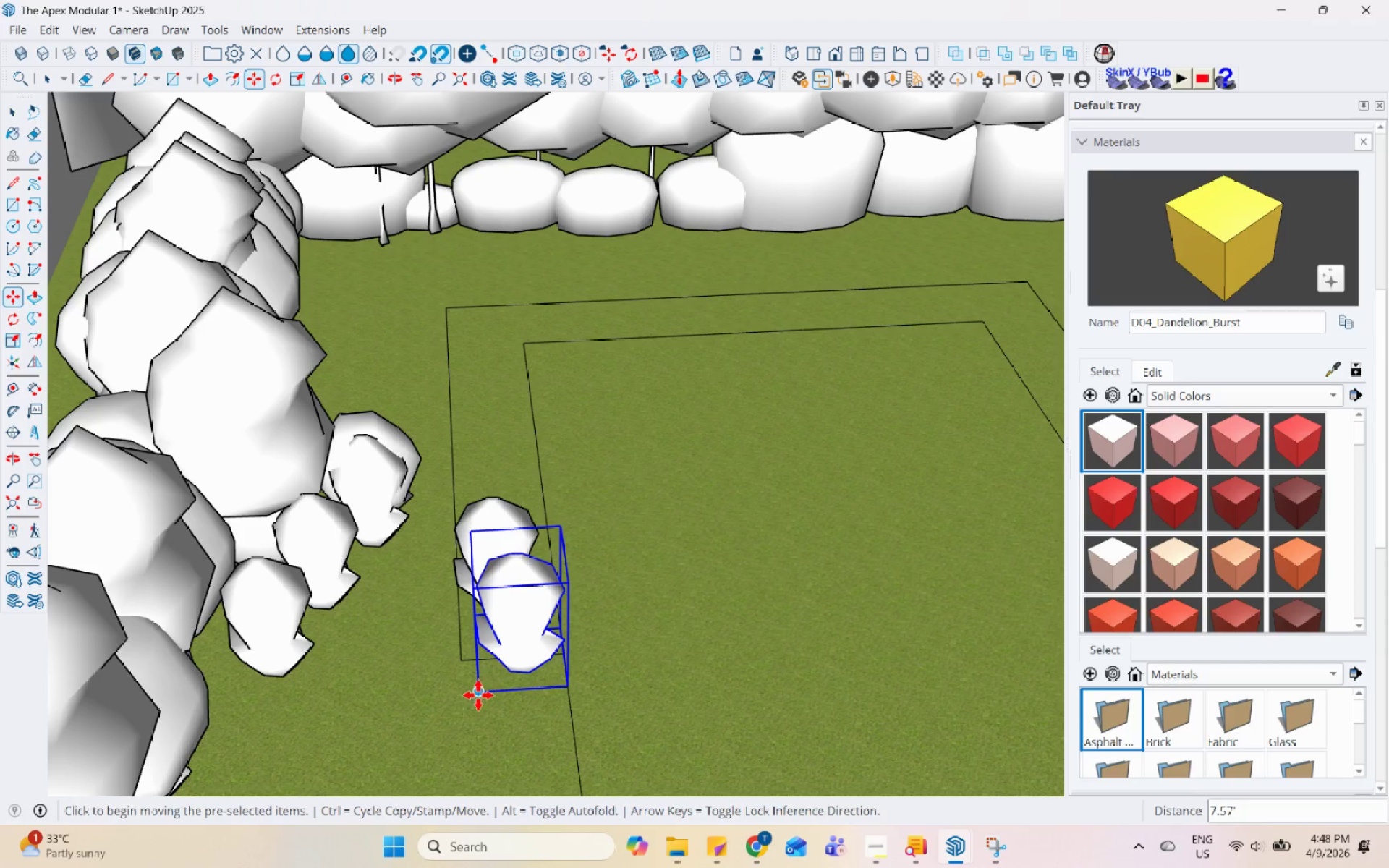 
left_click([478, 695])
 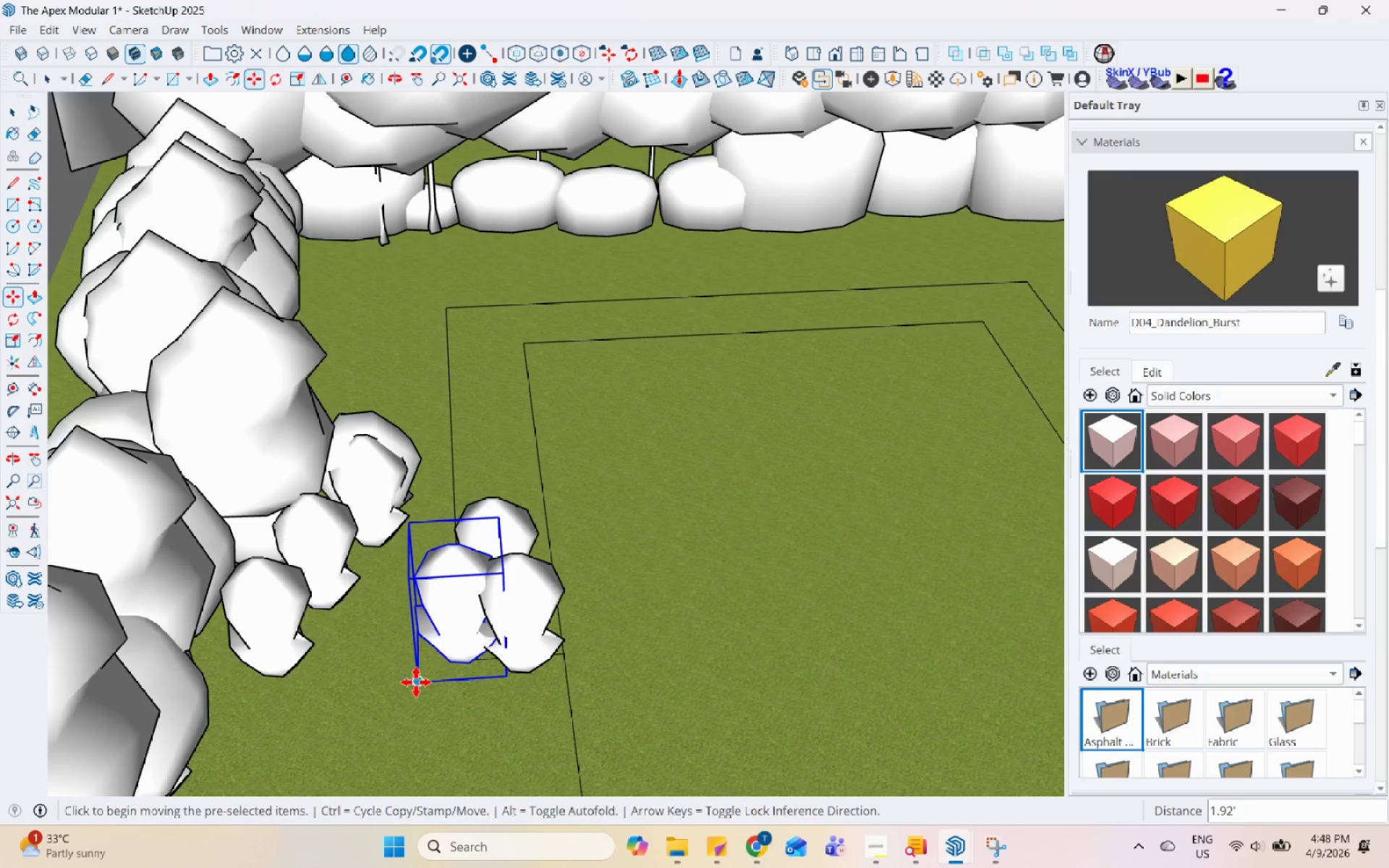 
key(Control+ControlLeft)
 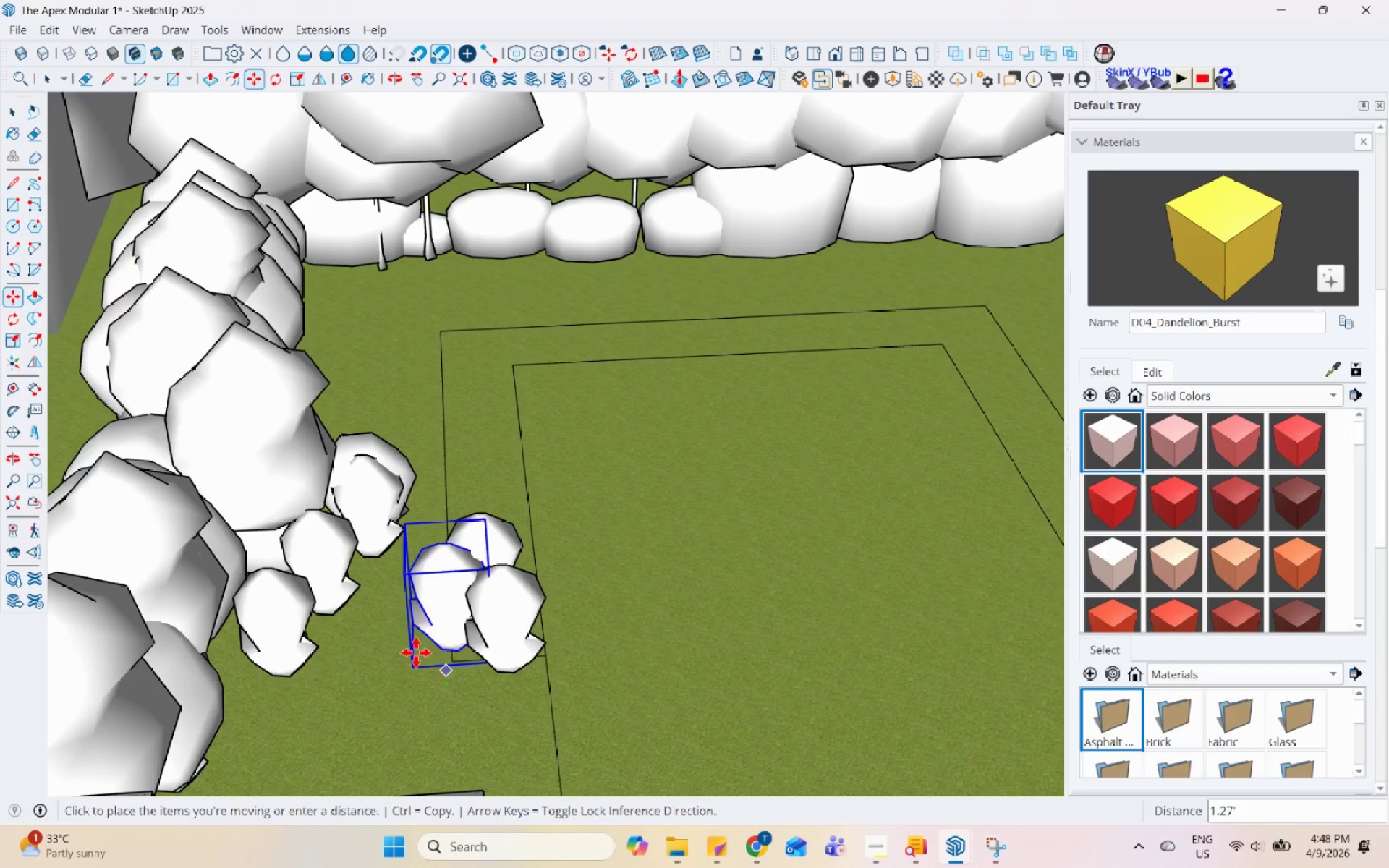 
scroll: coordinate [359, 674], scroll_direction: none, amount: 0.0
 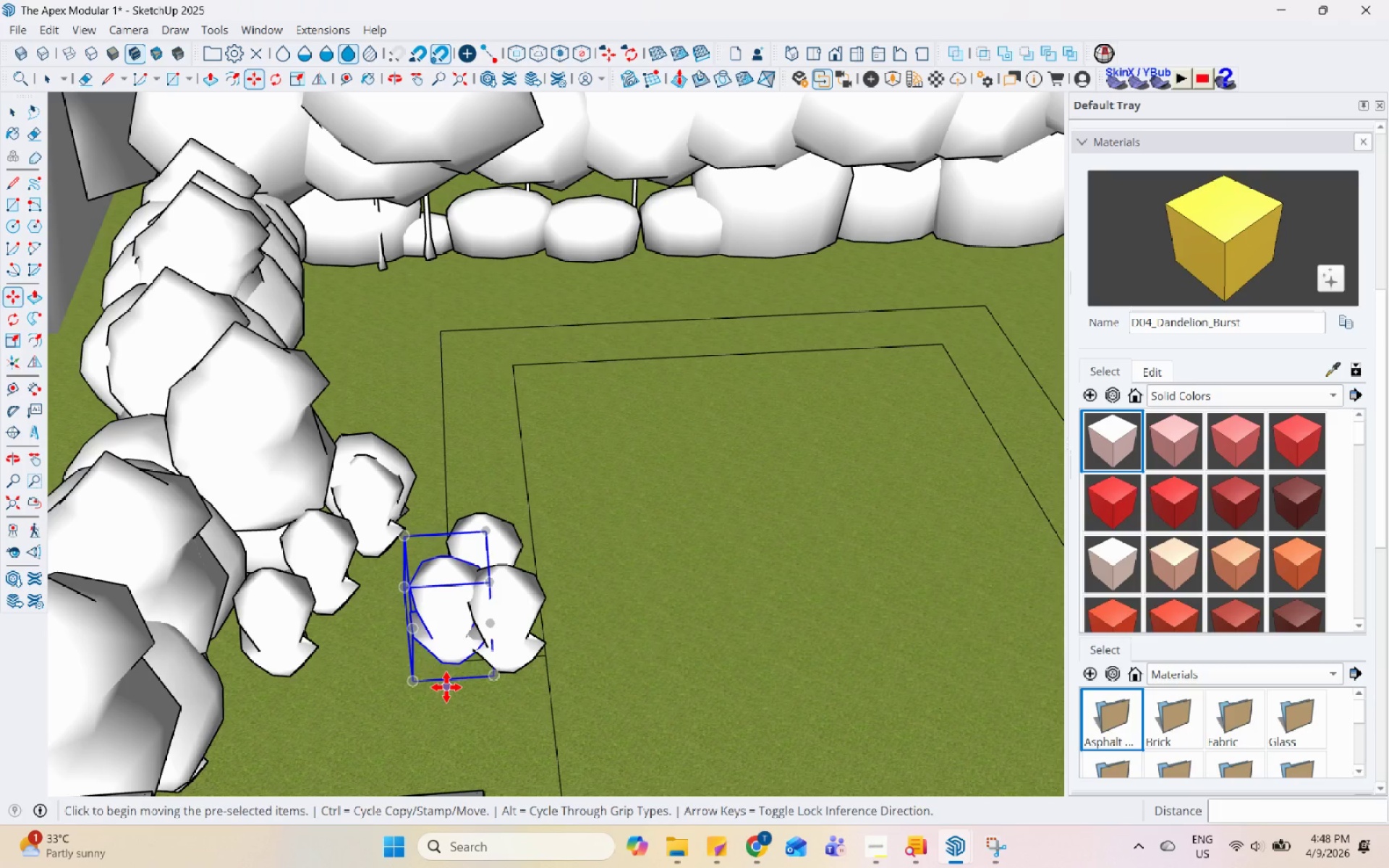 
left_click([815, 584])
 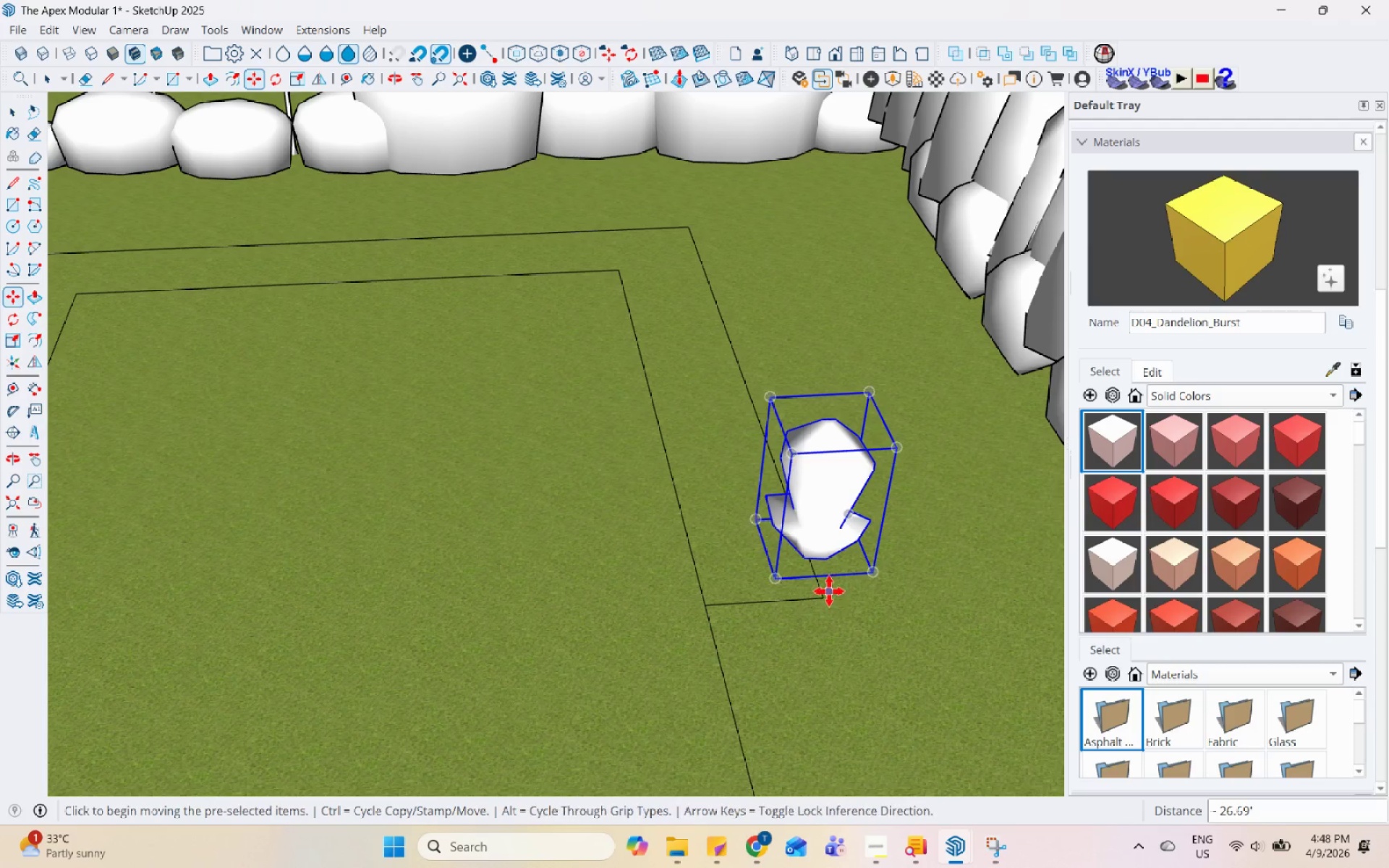 
scroll: coordinate [836, 593], scroll_direction: none, amount: 0.0
 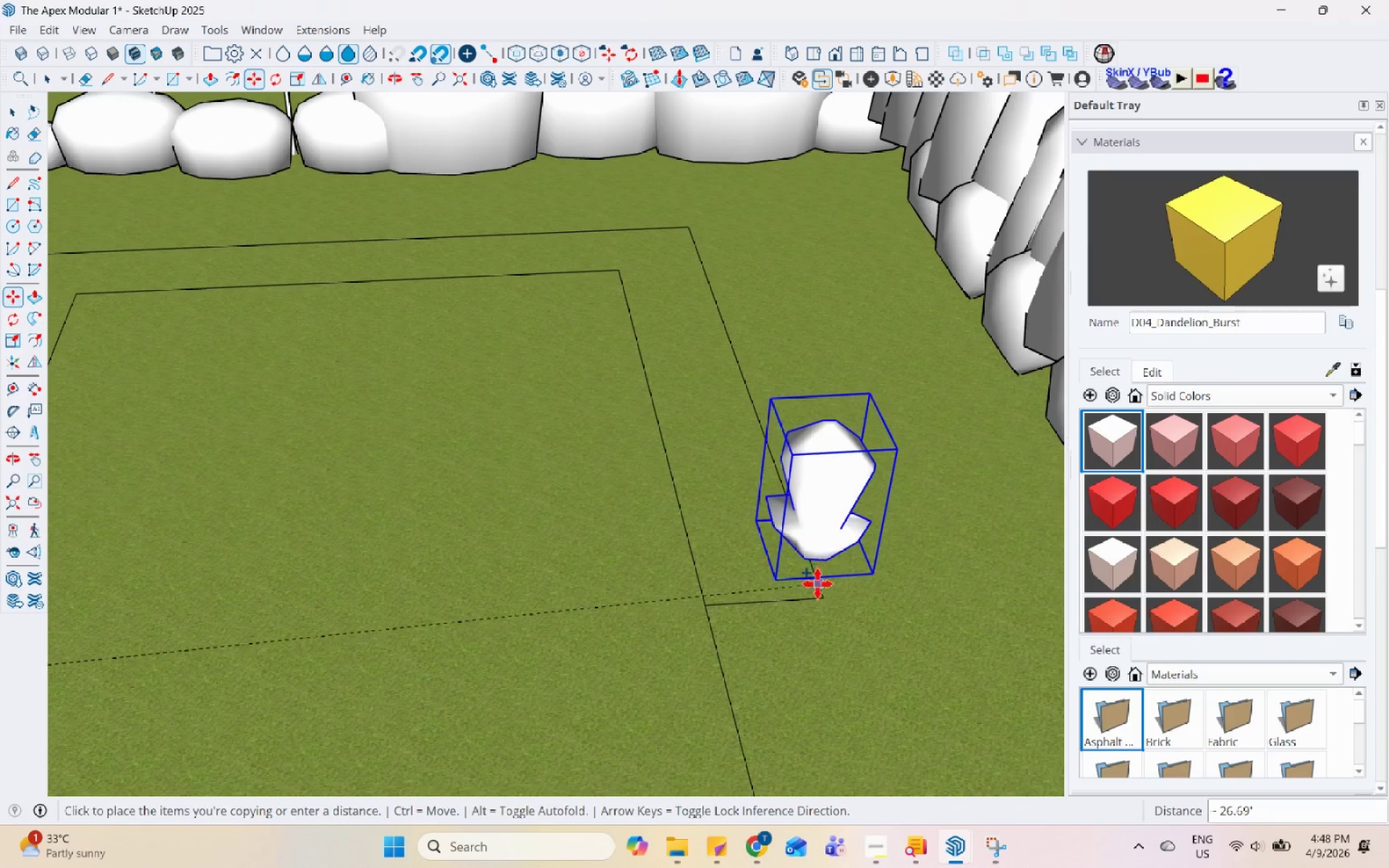 
key(Control+ControlLeft)
 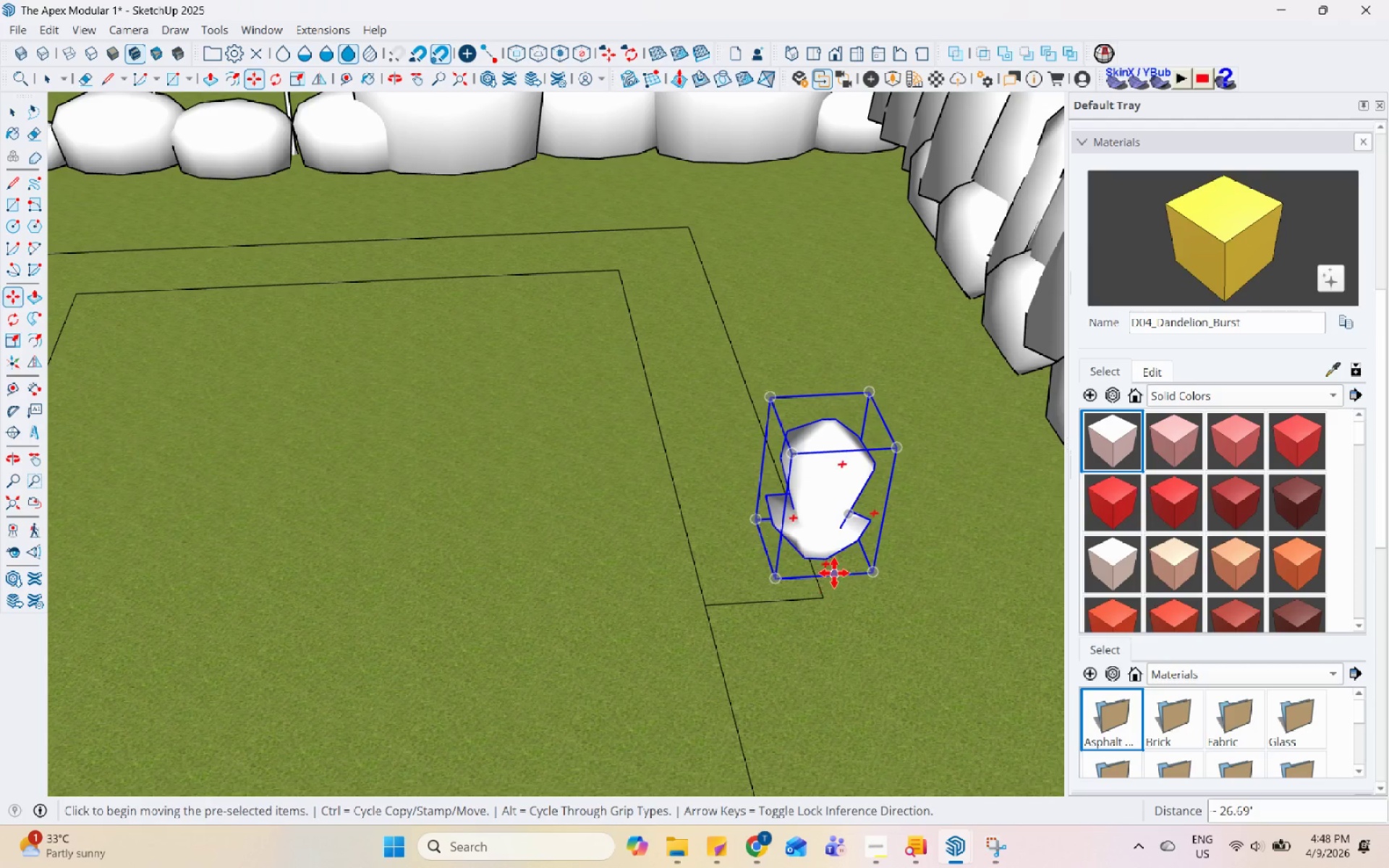 
left_click([834, 573])
 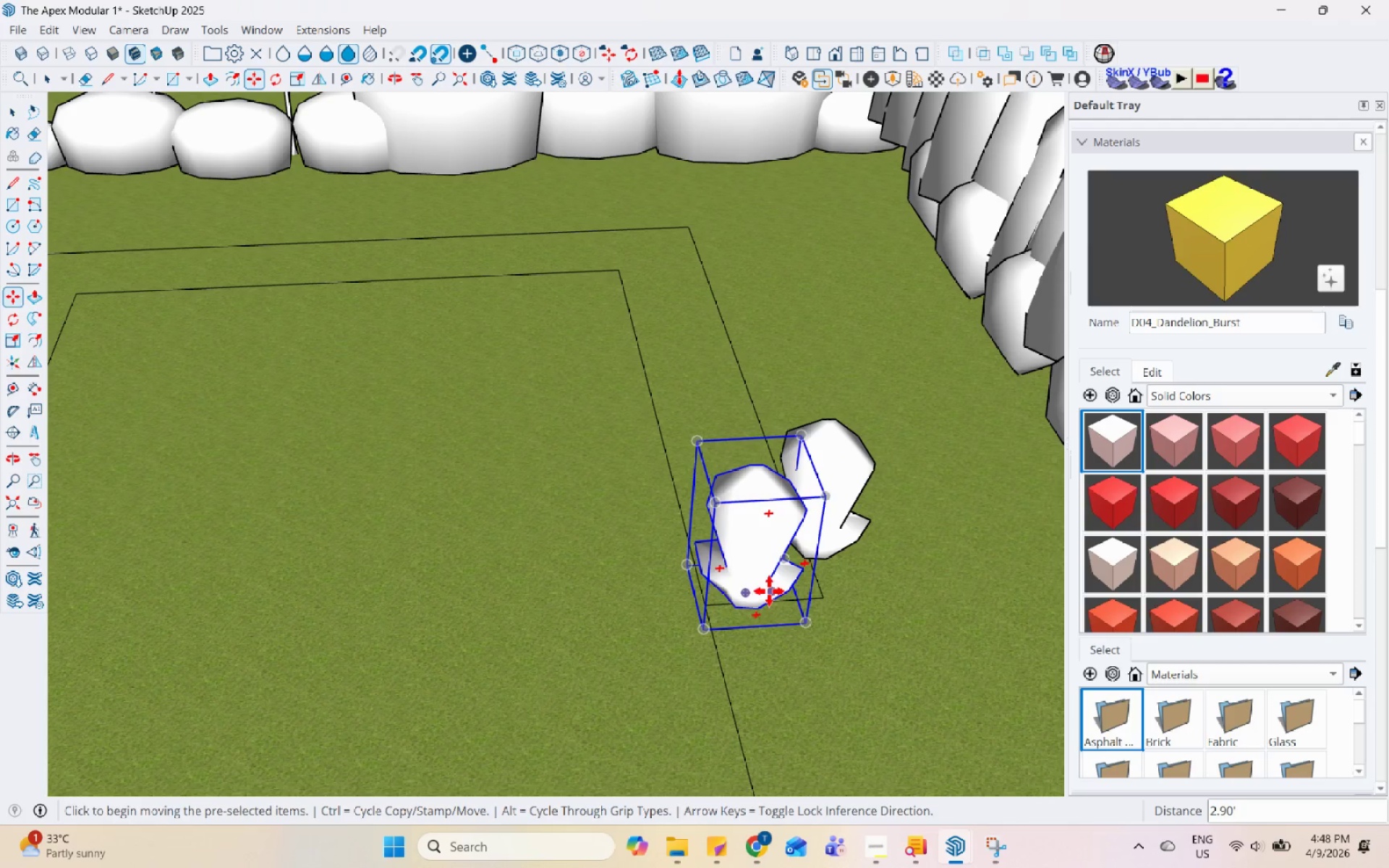 
key(Control+ControlLeft)
 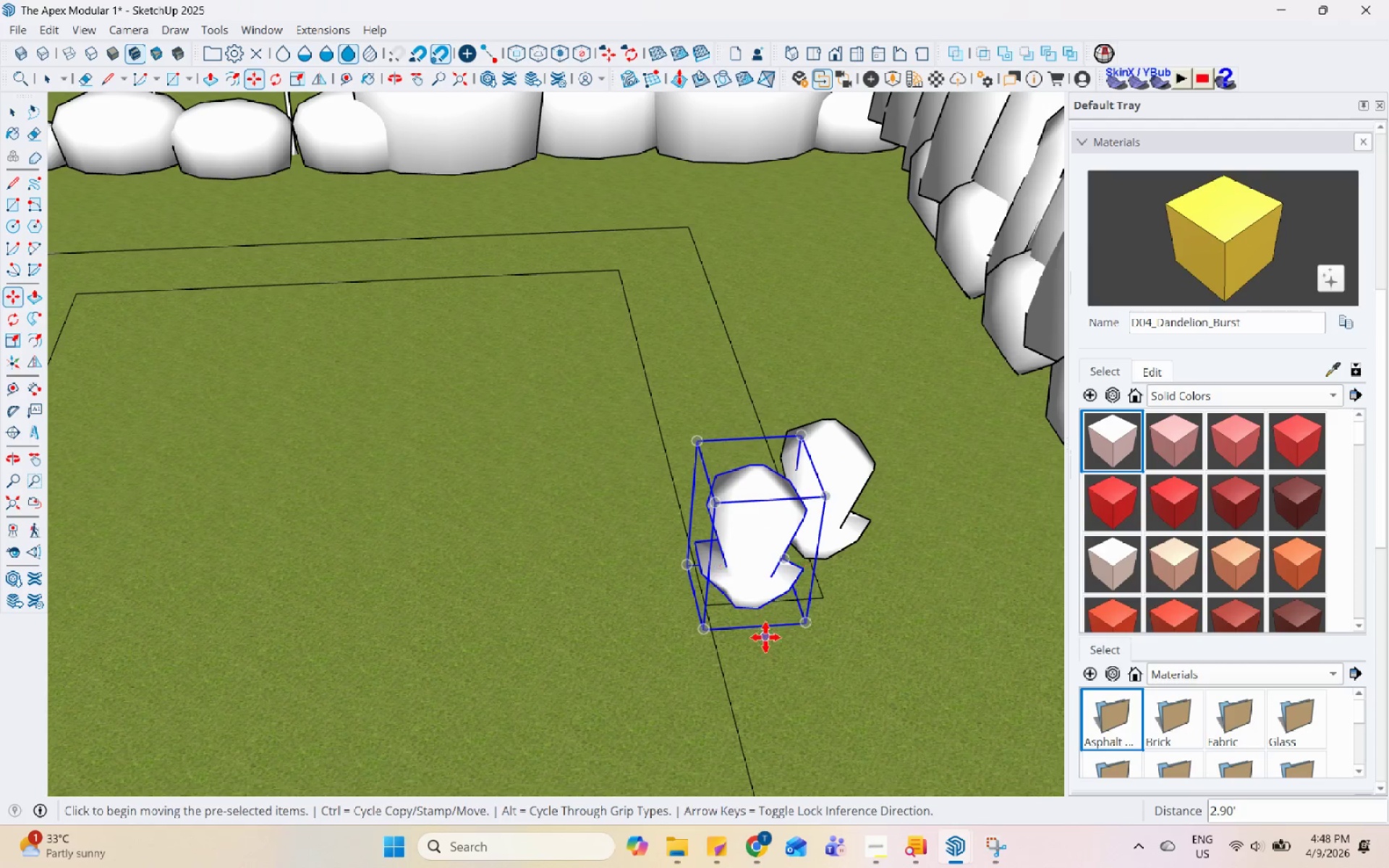 
left_click([765, 637])
 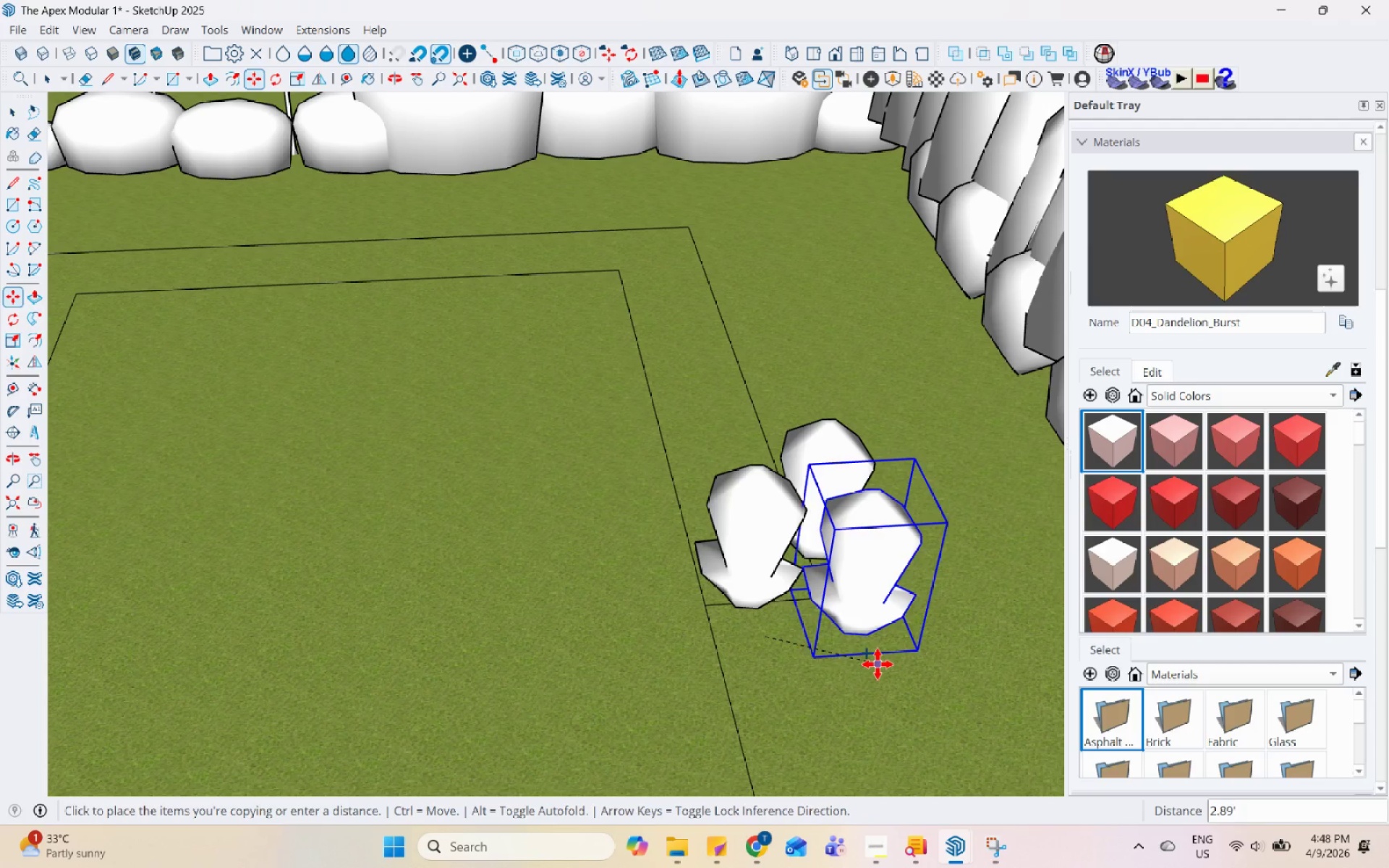 
left_click([872, 660])
 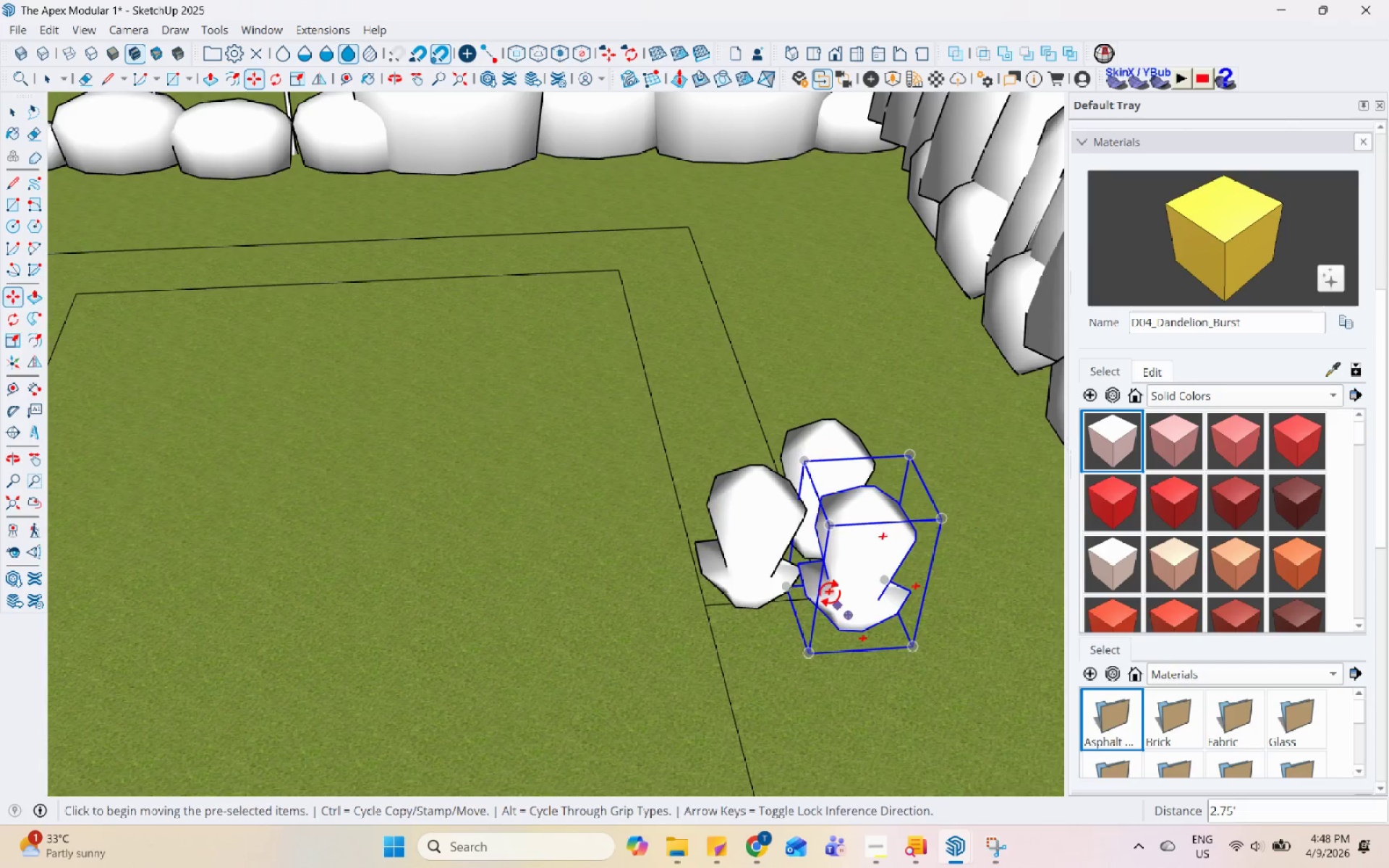 
scroll: coordinate [774, 556], scroll_direction: down, amount: 4.0
 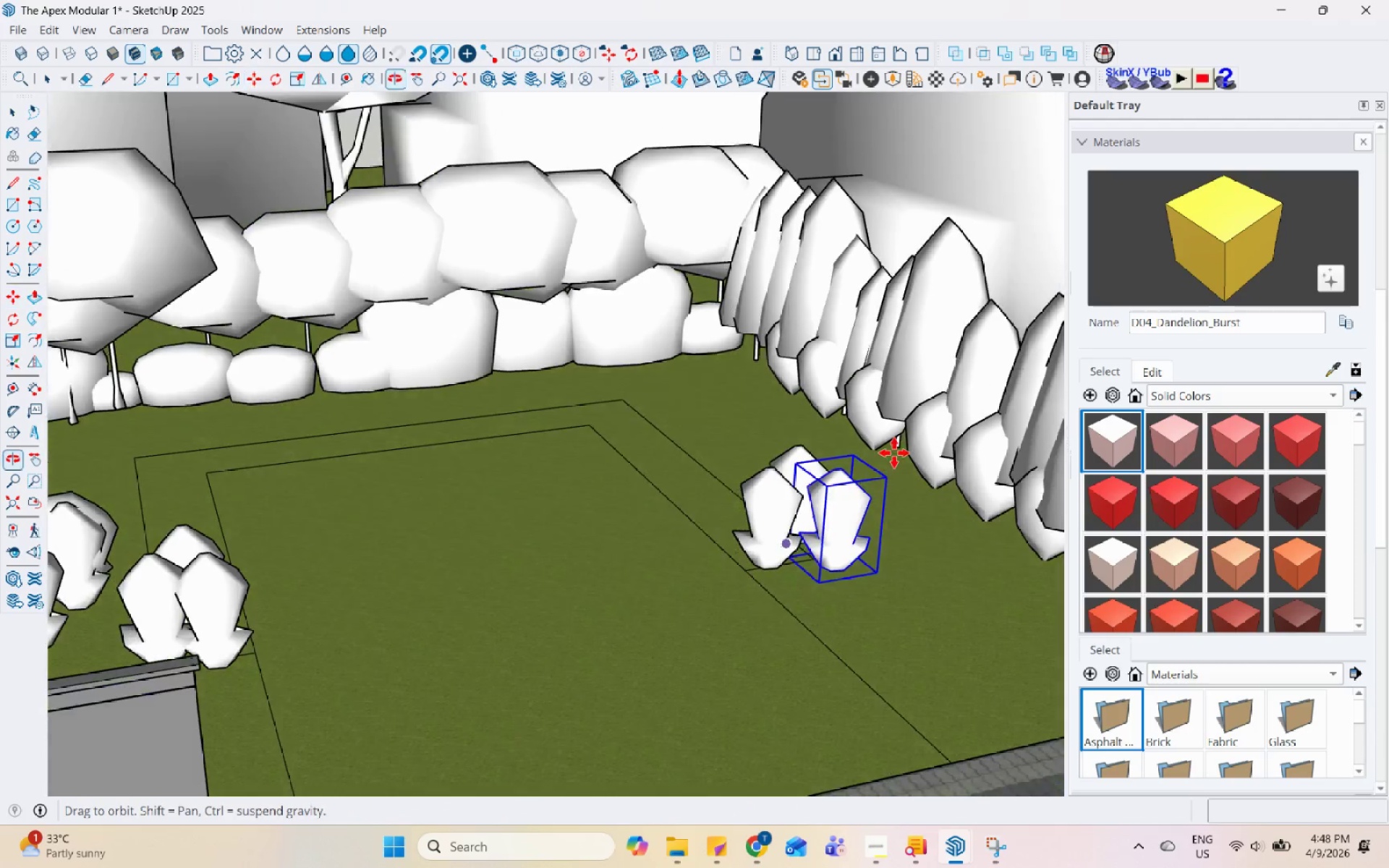 
key(Space)
 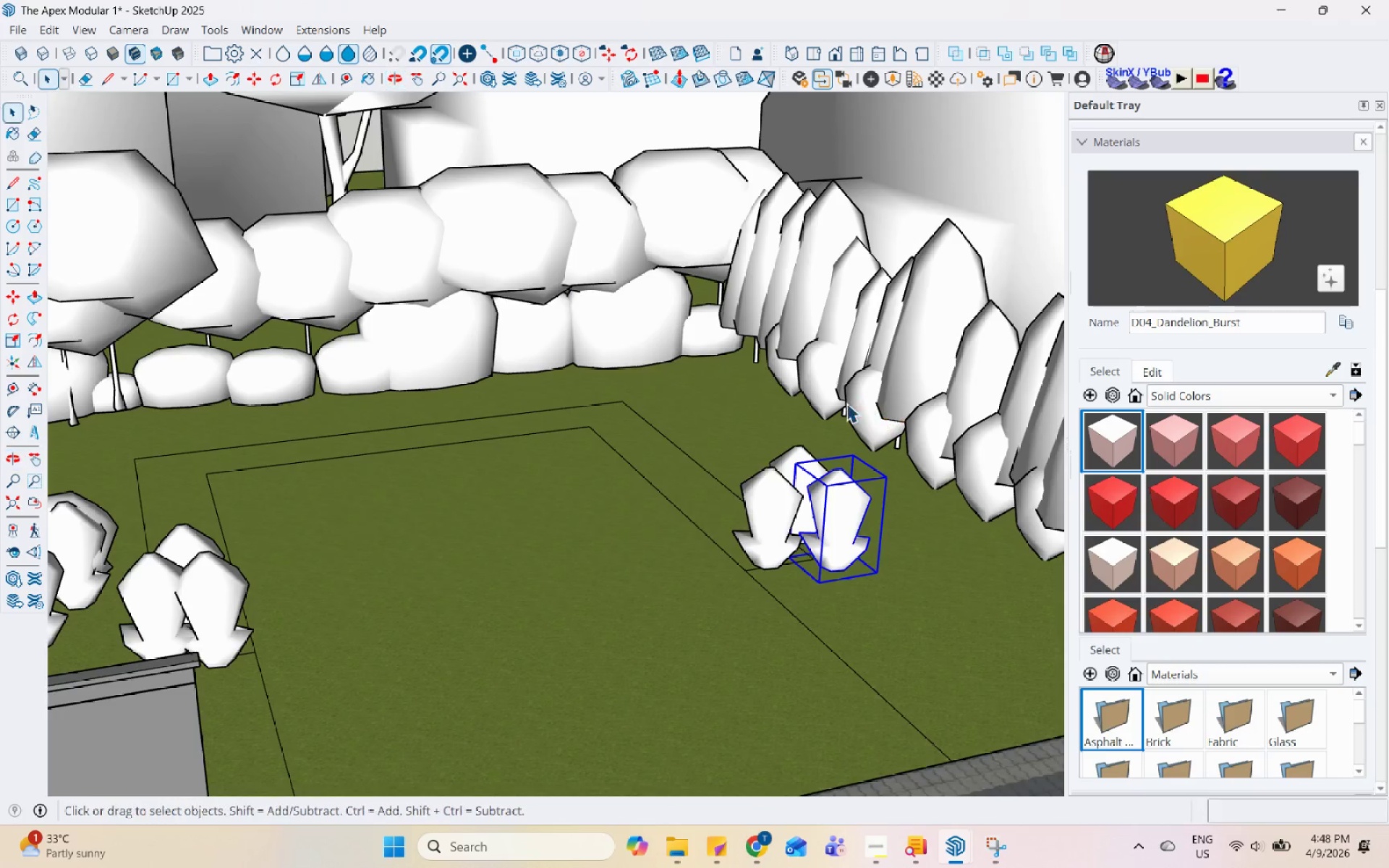 
scroll: coordinate [558, 619], scroll_direction: down, amount: 16.0
 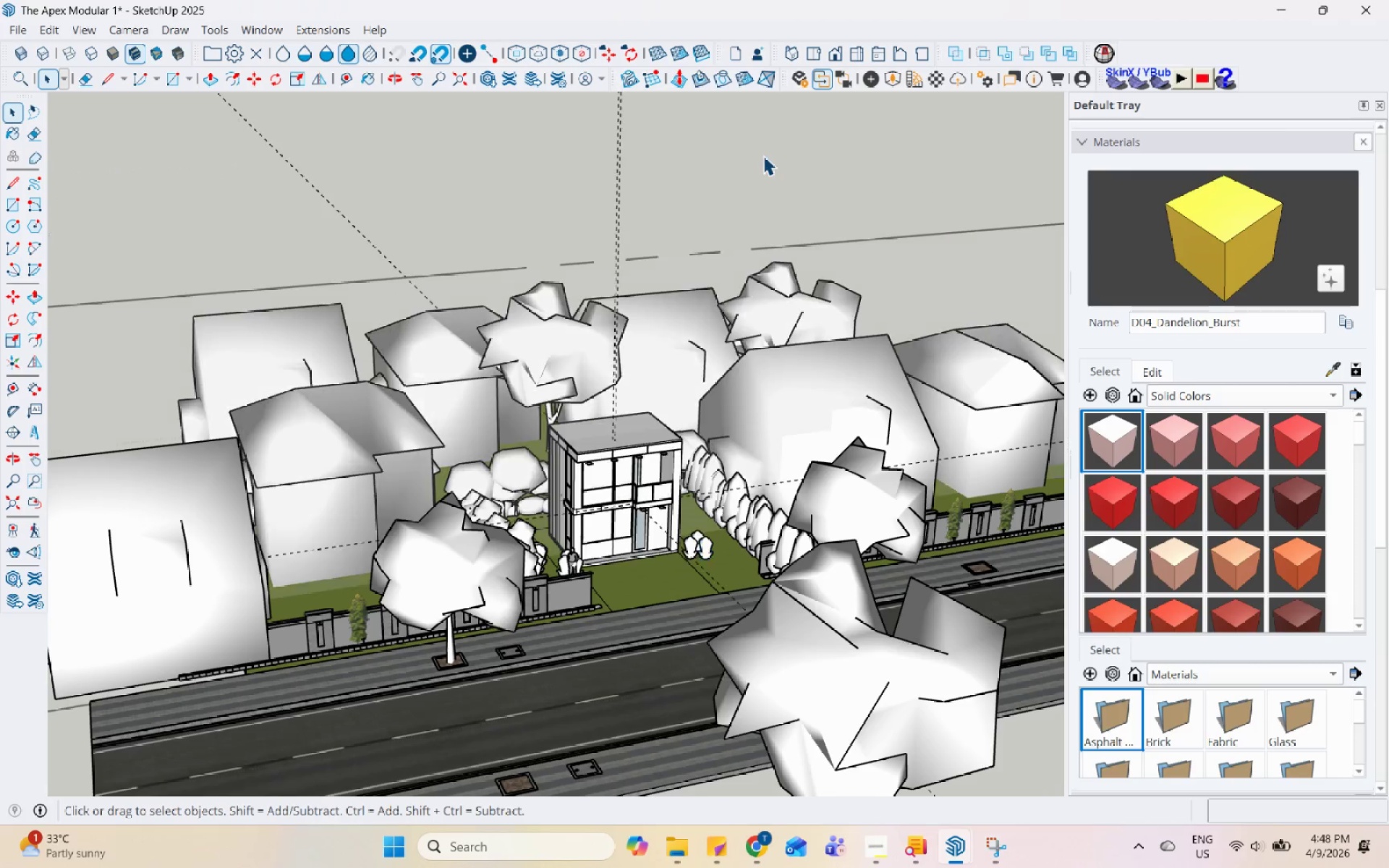 
double_click([763, 156])
 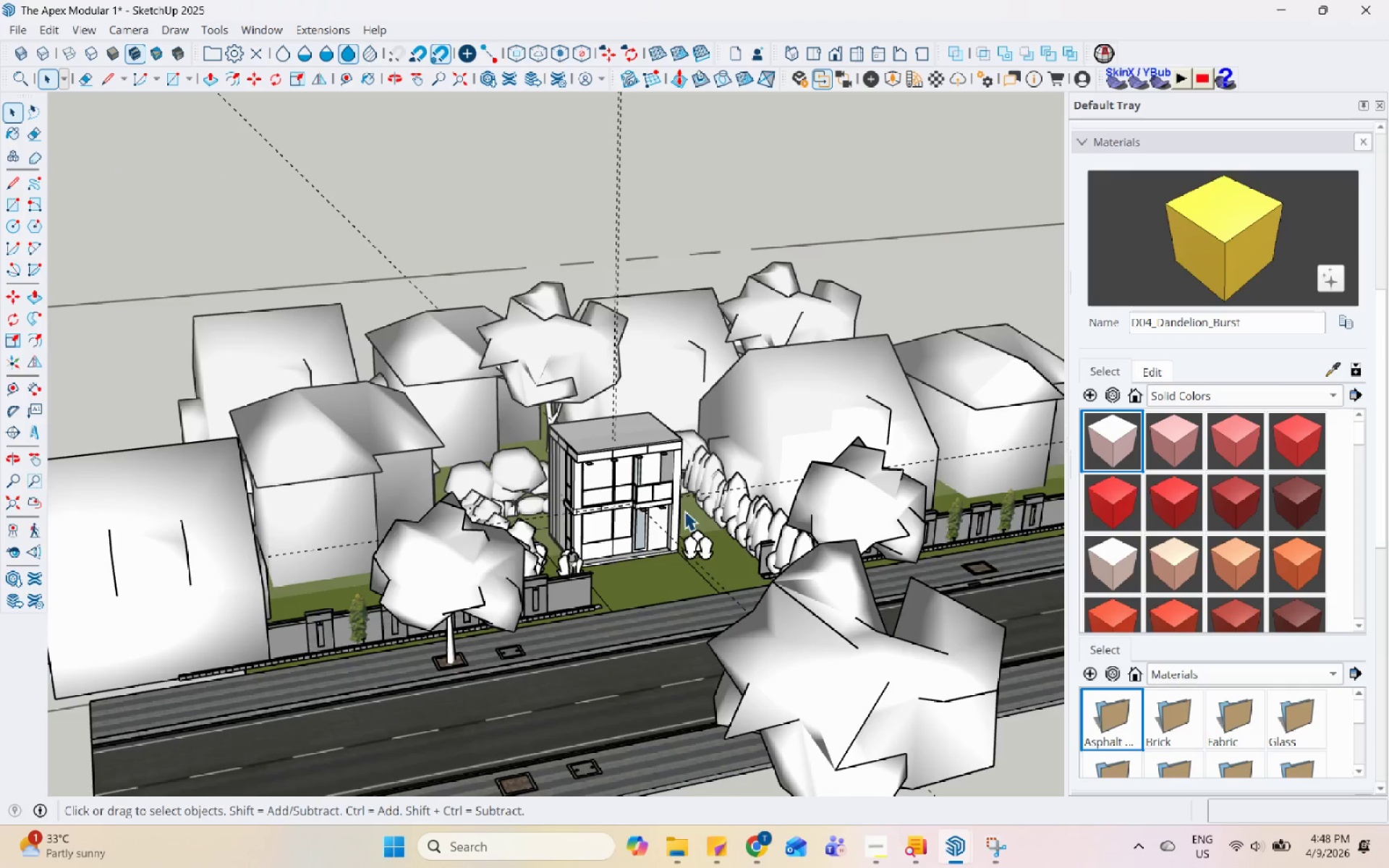 
left_click([679, 557])
 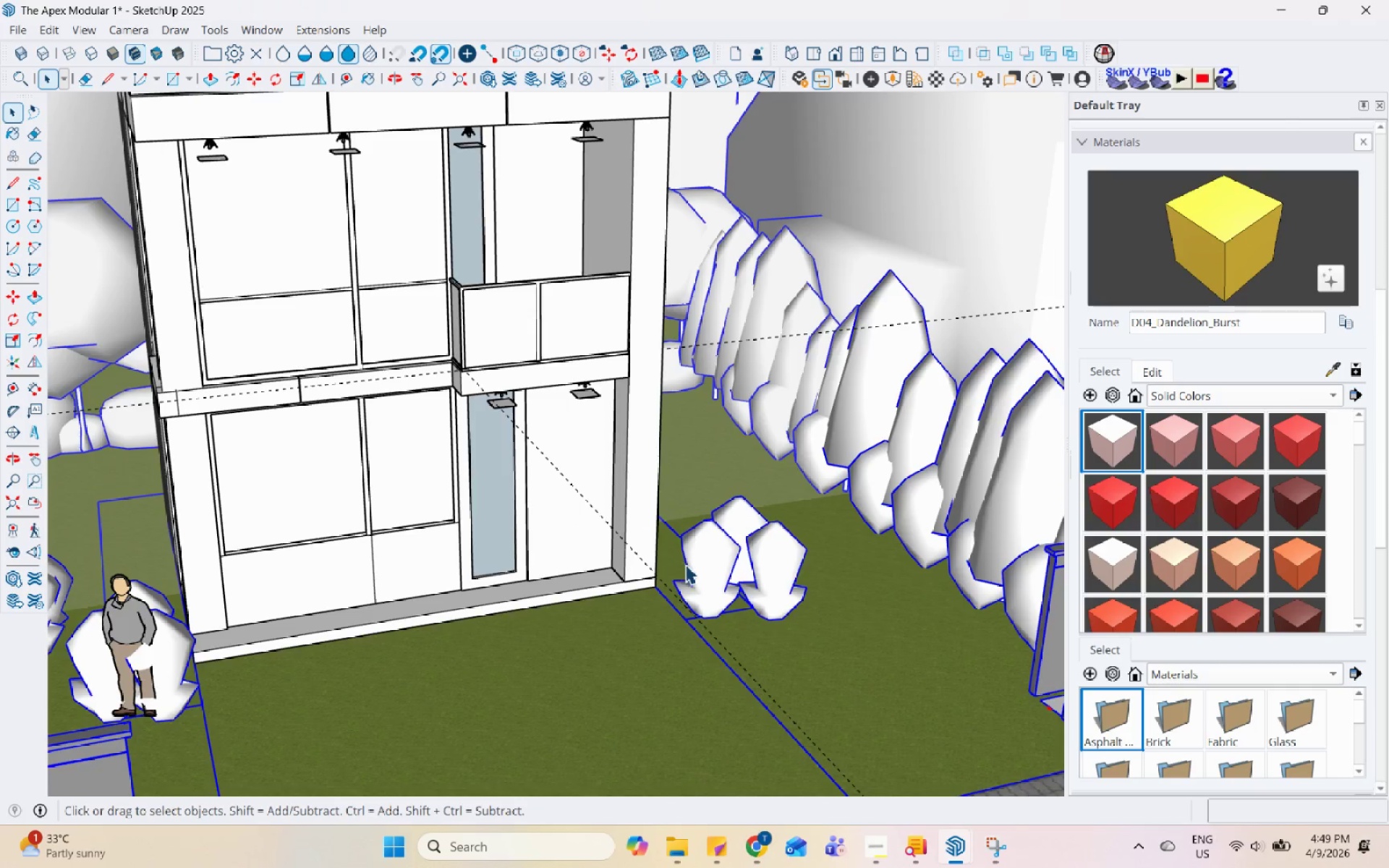 
scroll: coordinate [710, 447], scroll_direction: up, amount: 11.0
 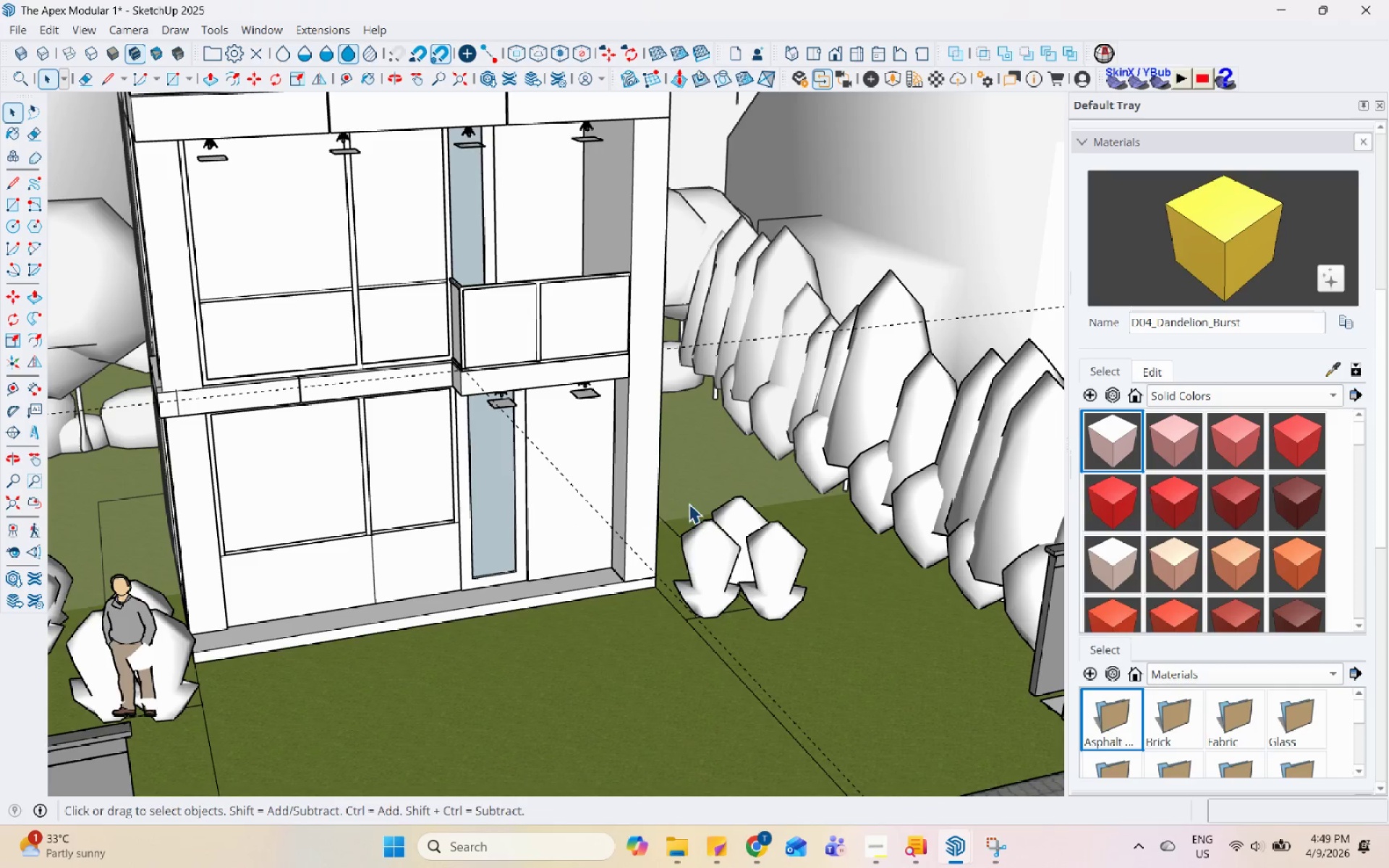 
double_click([750, 562])
 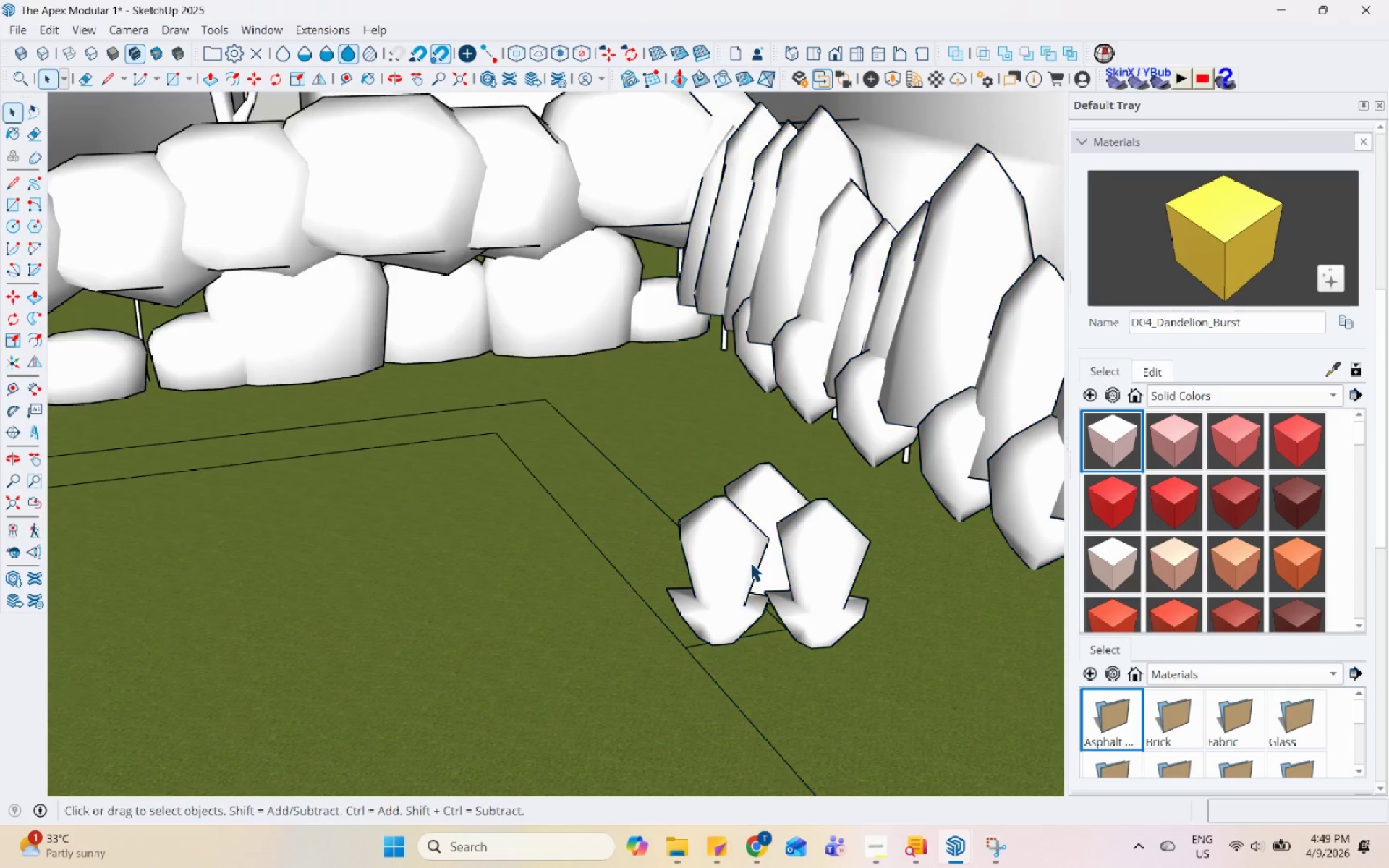 
scroll: coordinate [686, 566], scroll_direction: up, amount: 4.0
 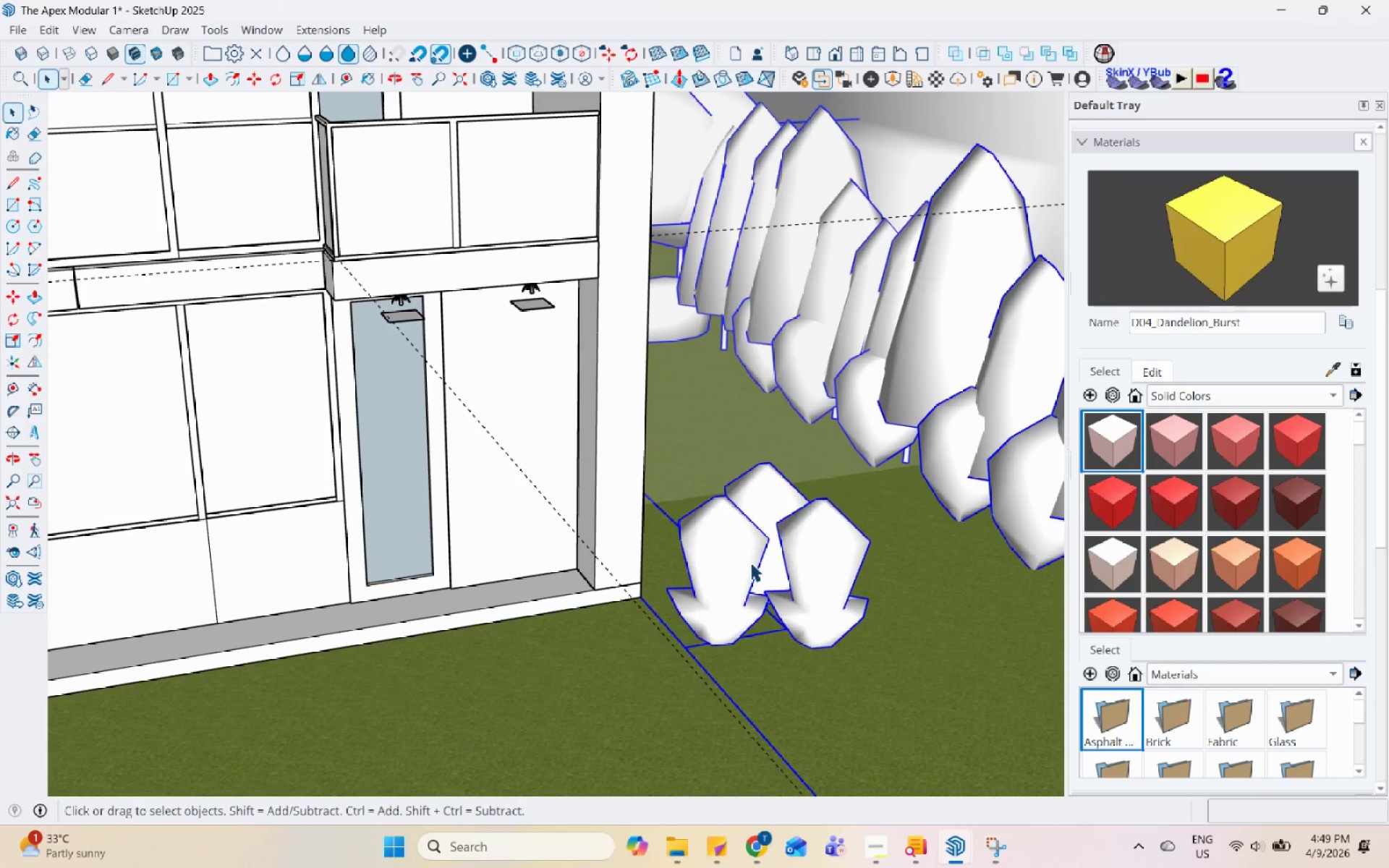 
triple_click([747, 561])
 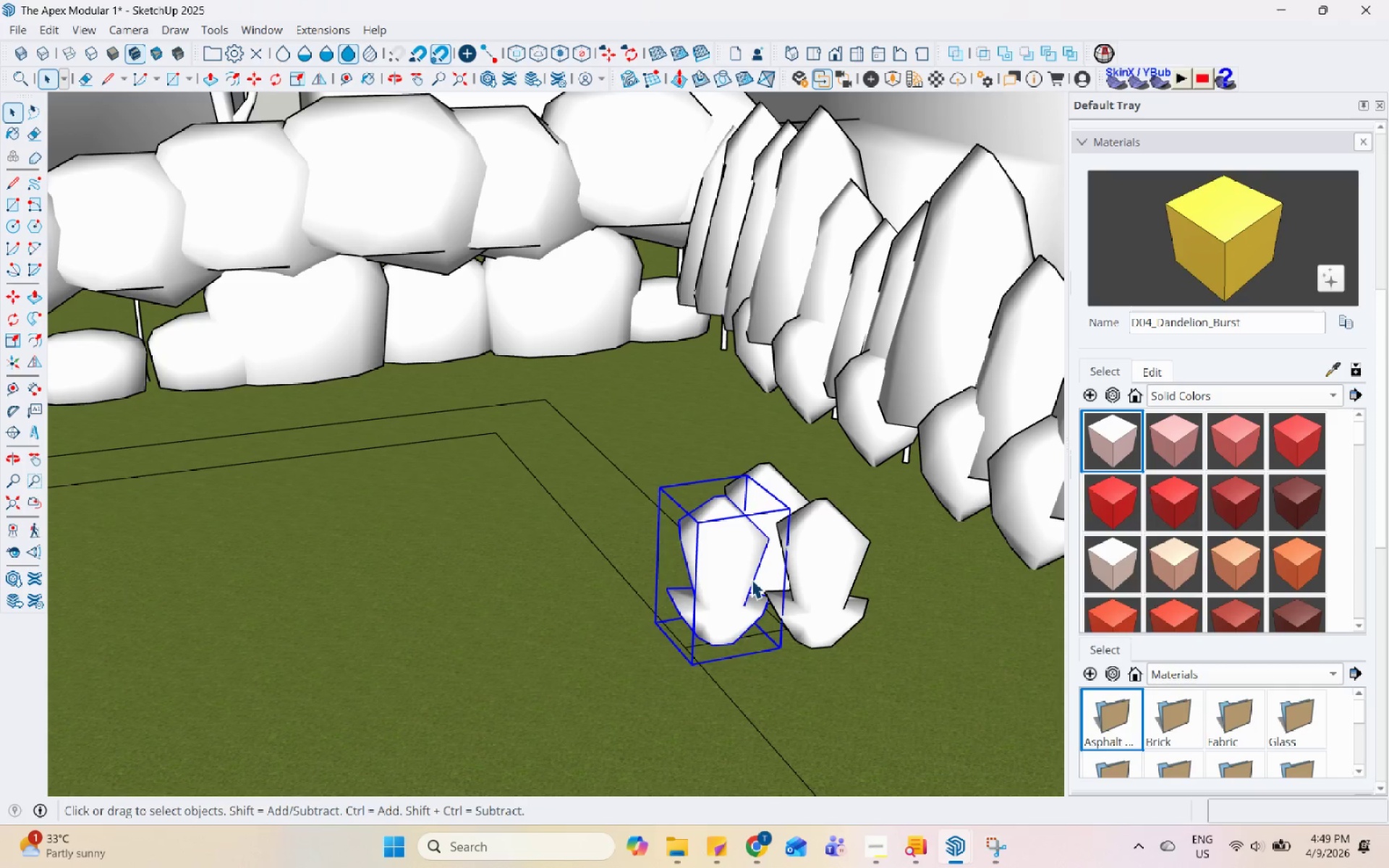 
key(A)
 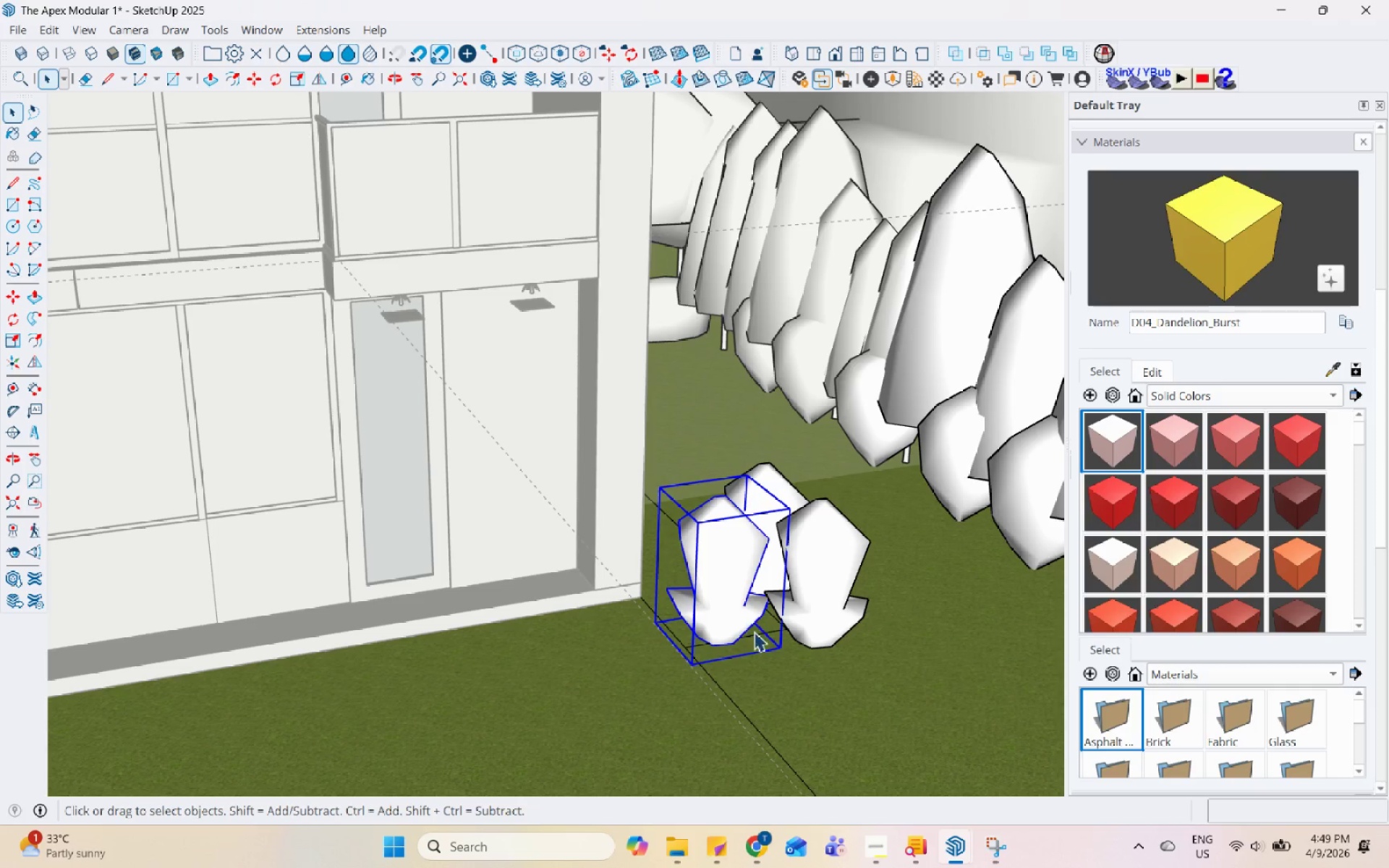 
key(M)
 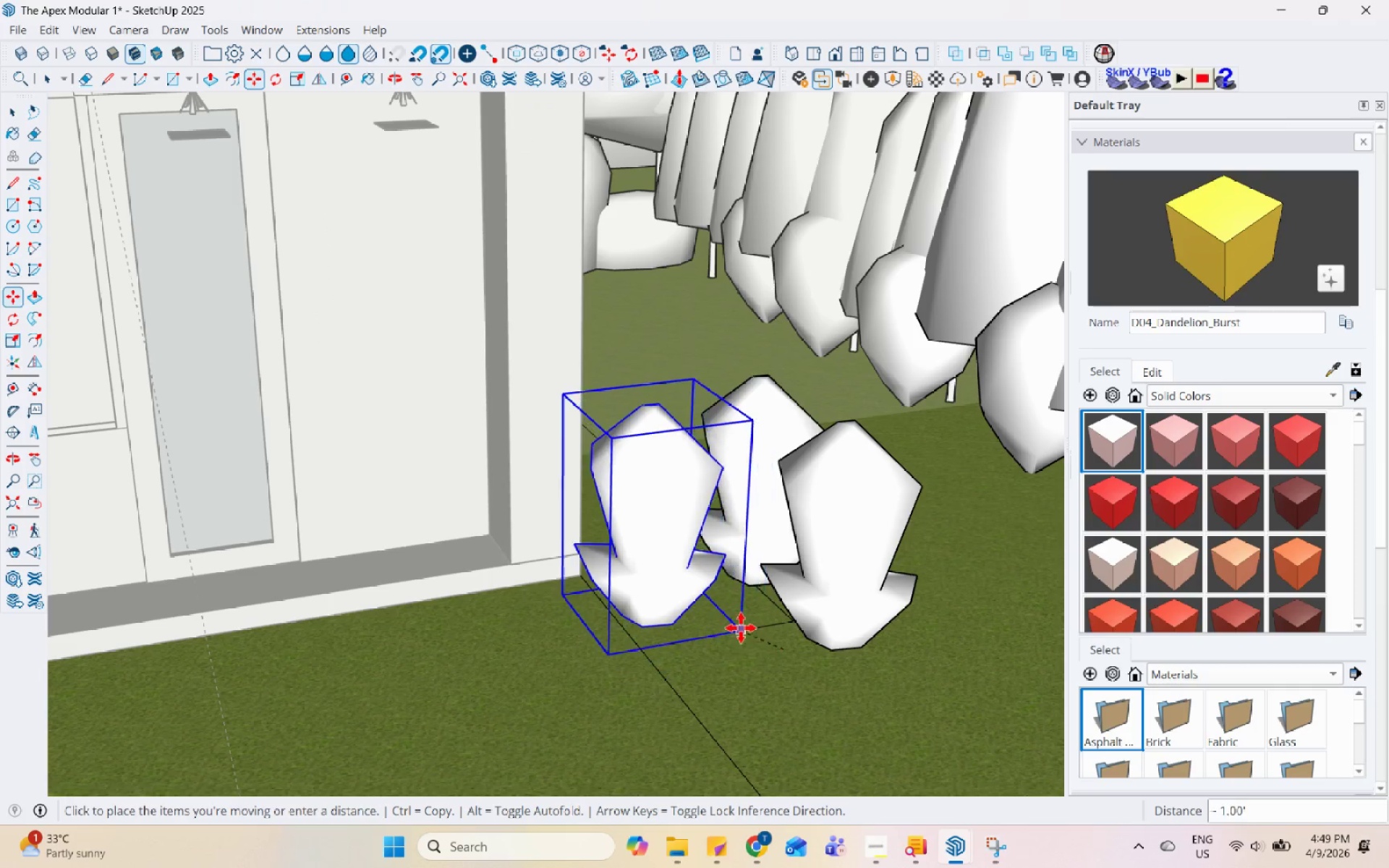 
scroll: coordinate [773, 645], scroll_direction: up, amount: 4.0
 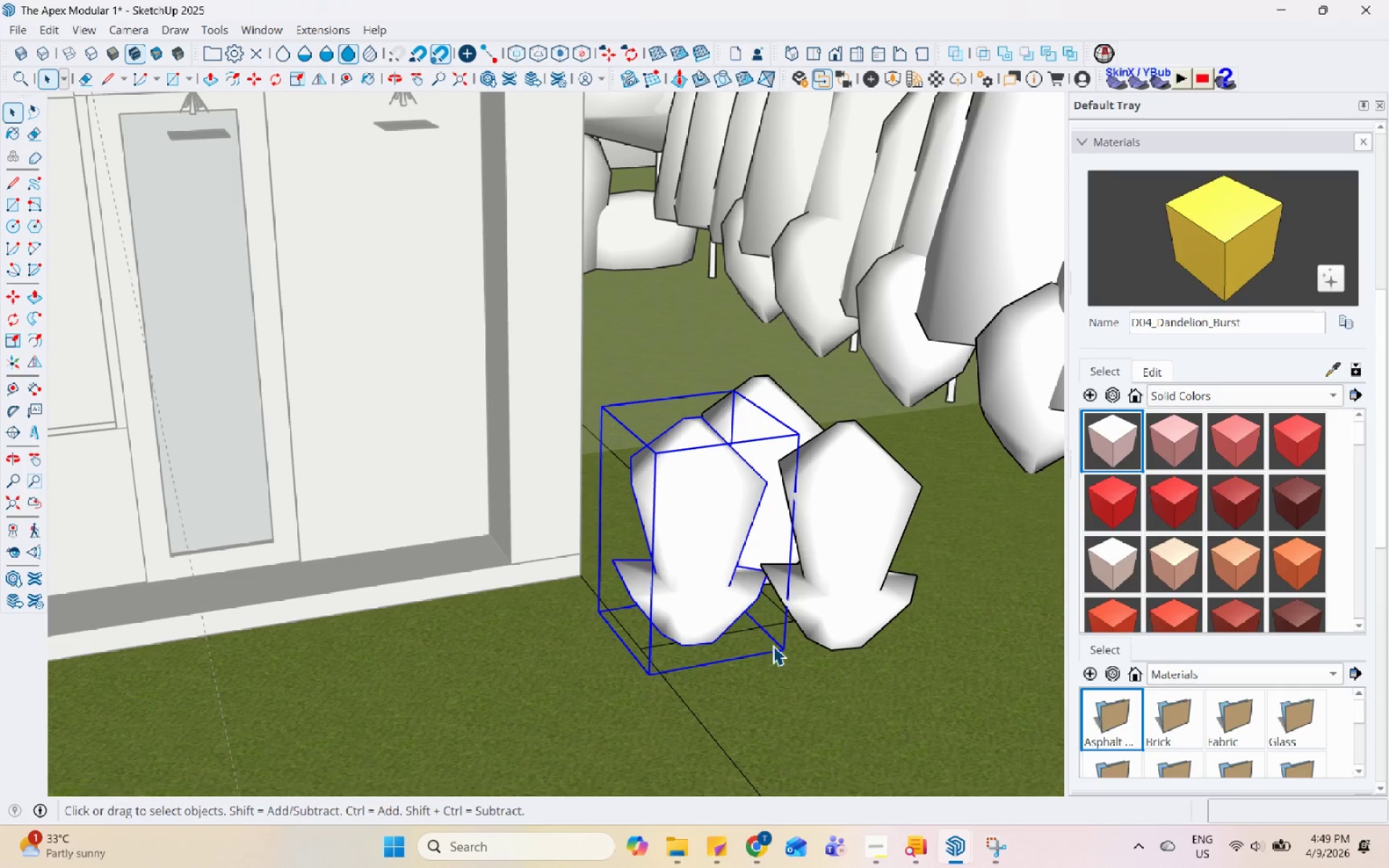 
left_click([737, 624])
 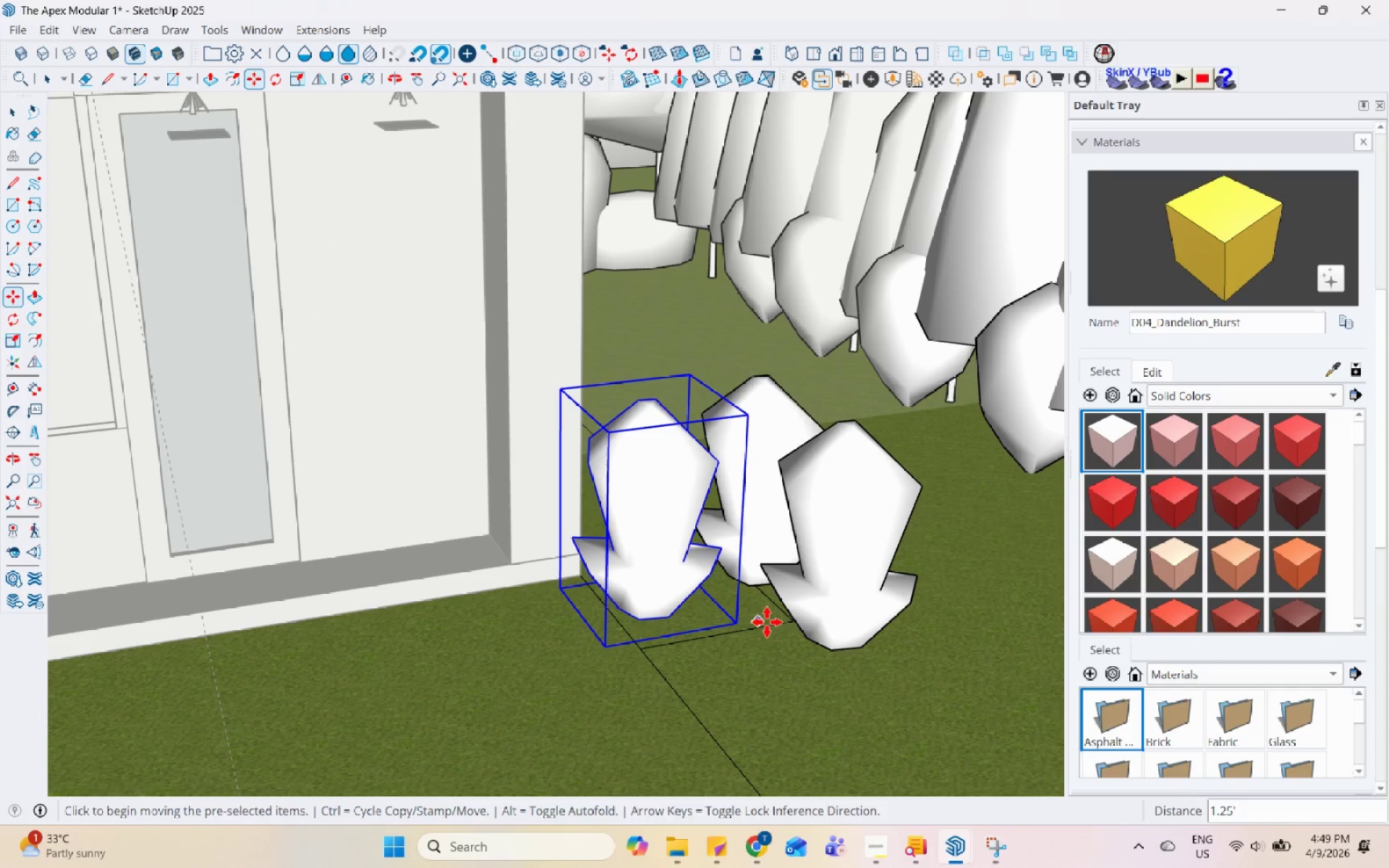 
key(Space)
 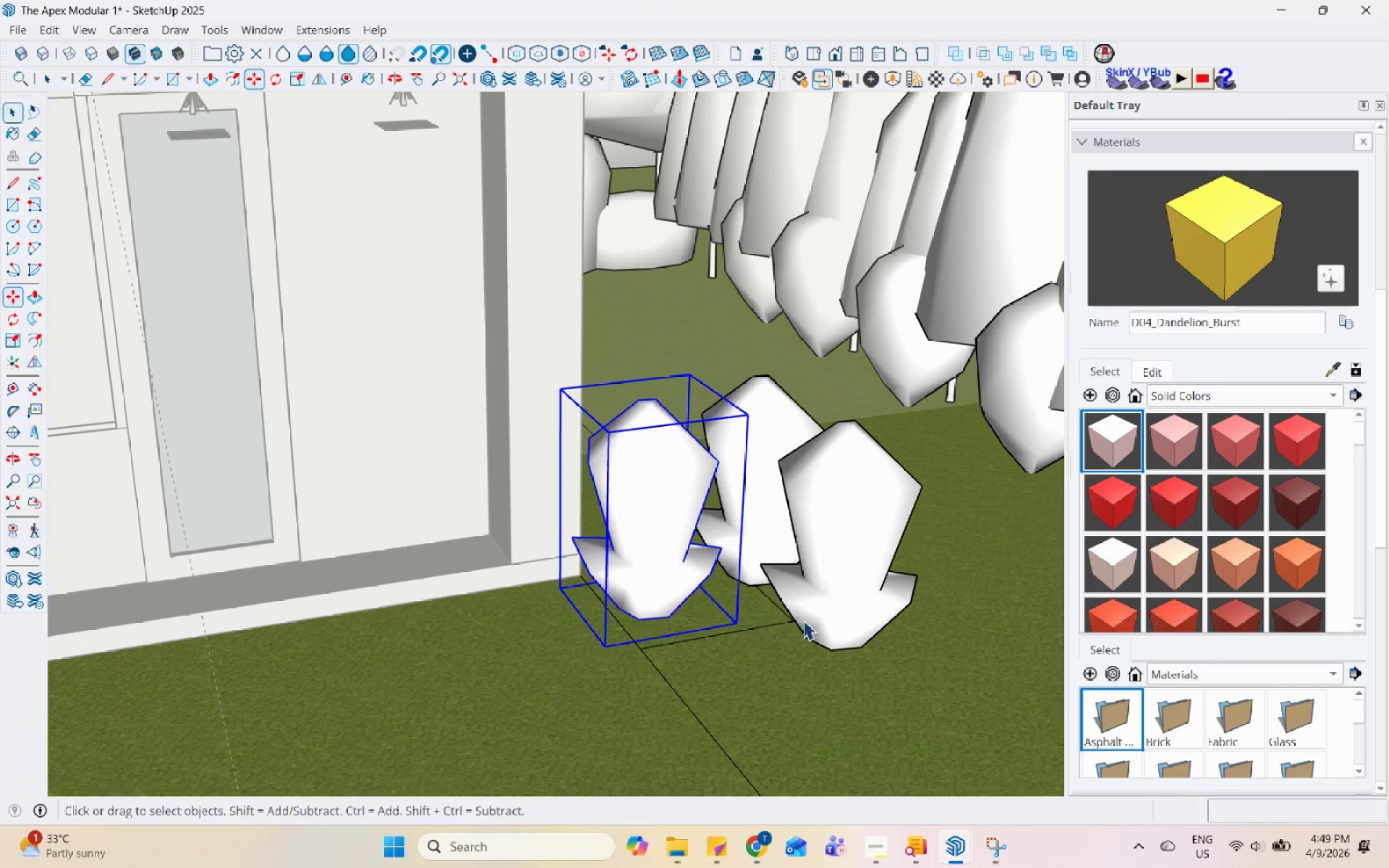 
double_click([807, 618])
 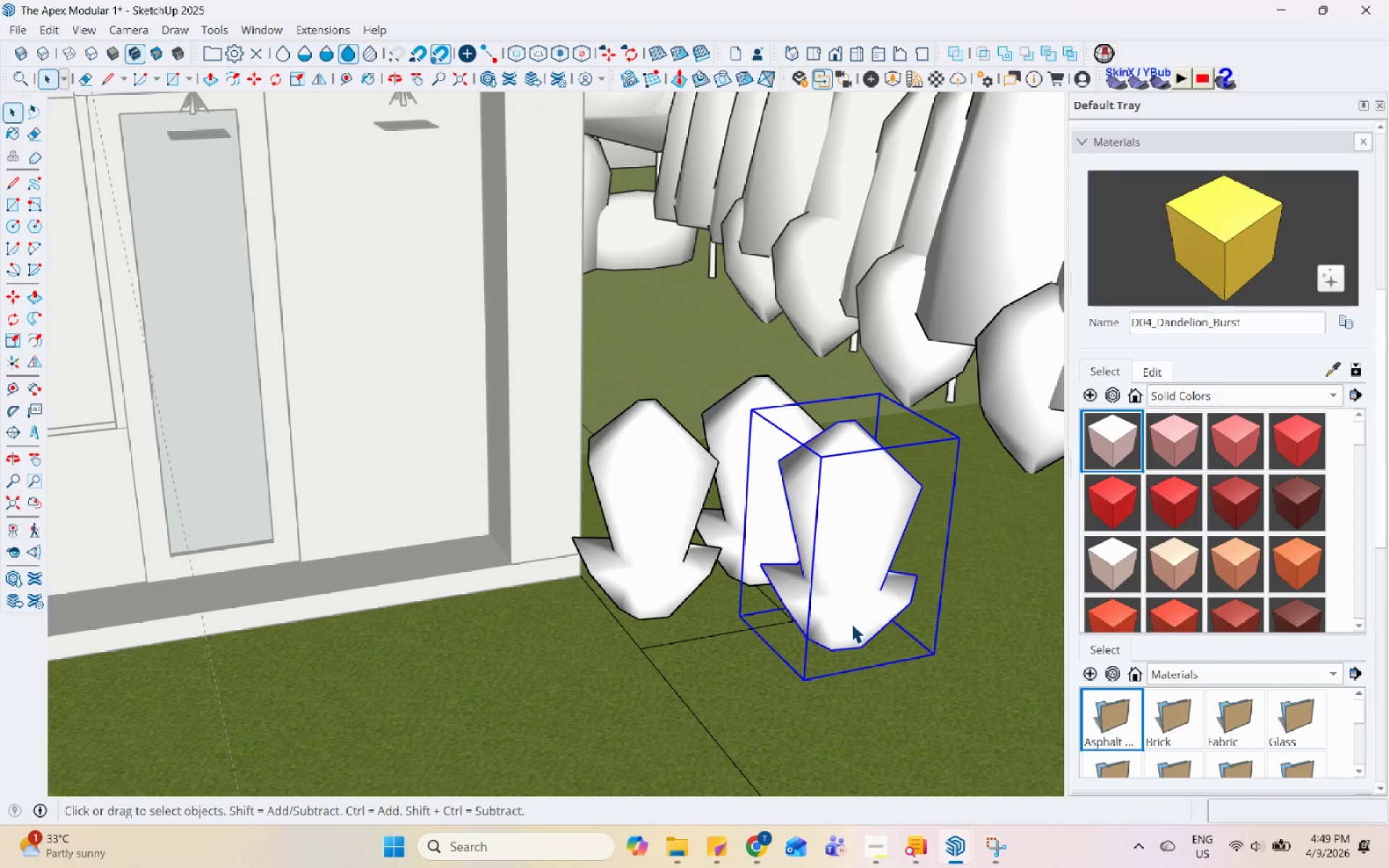 
key(M)
 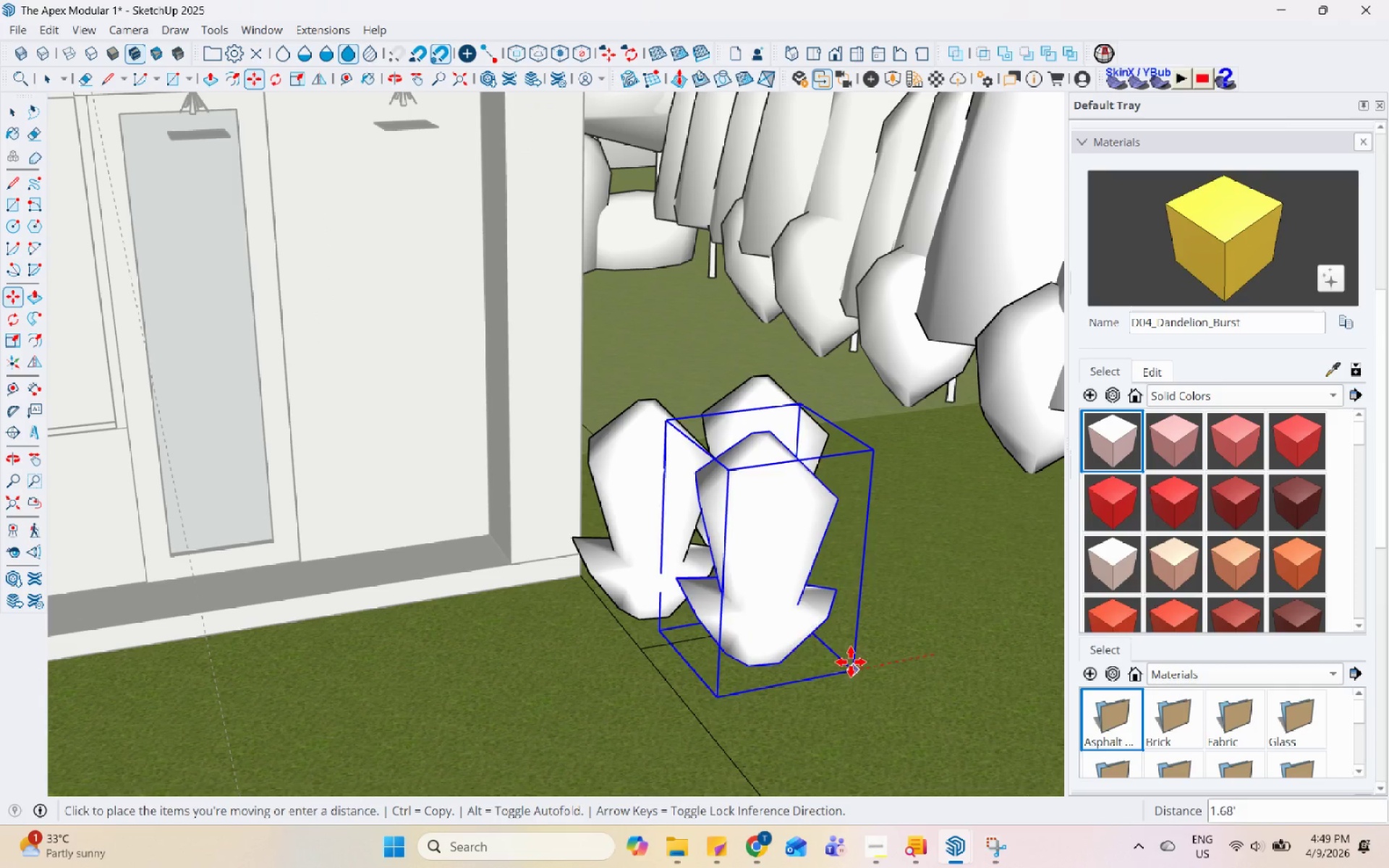 
left_click([836, 651])
 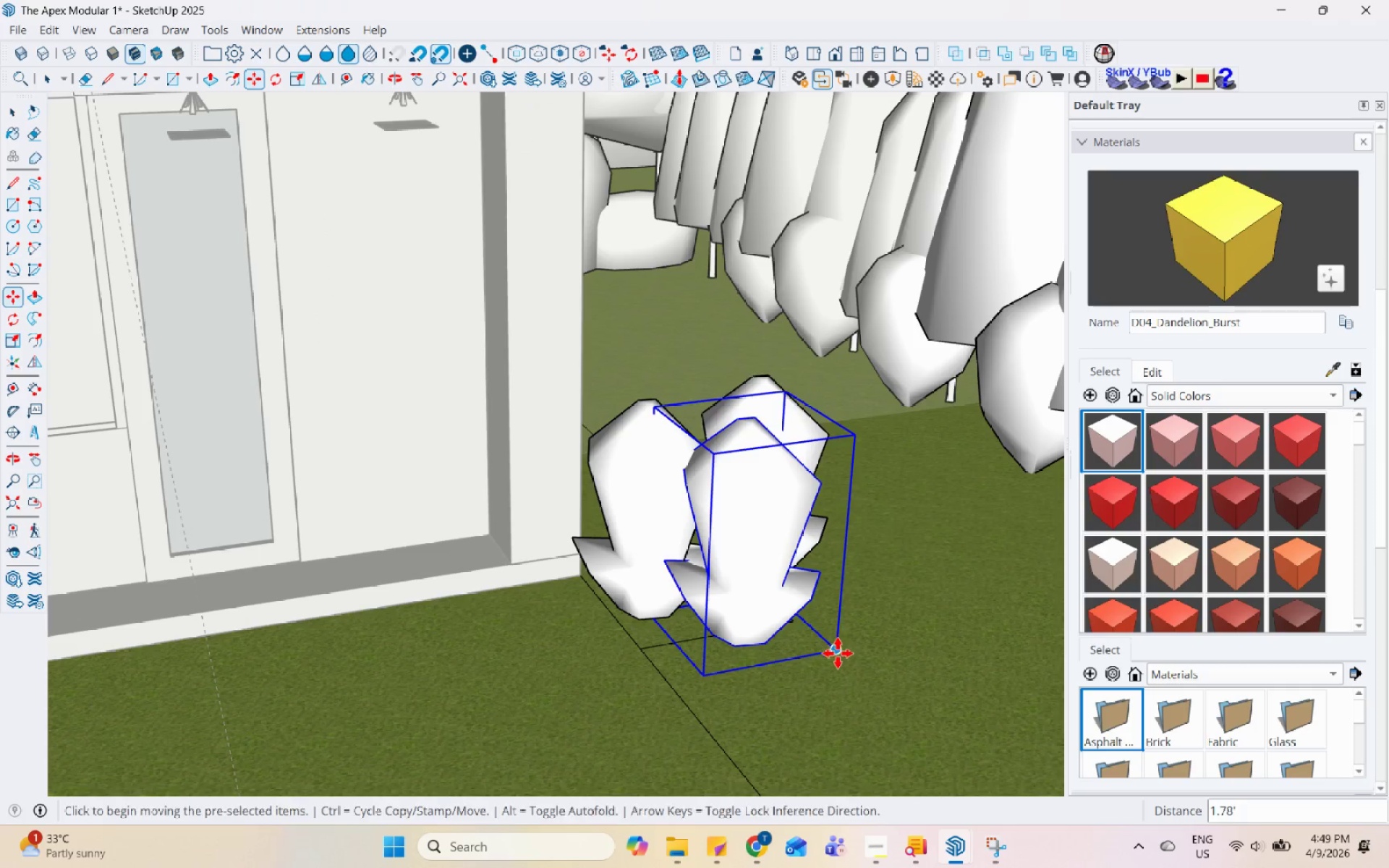 
scroll: coordinate [925, 617], scroll_direction: down, amount: 14.0
 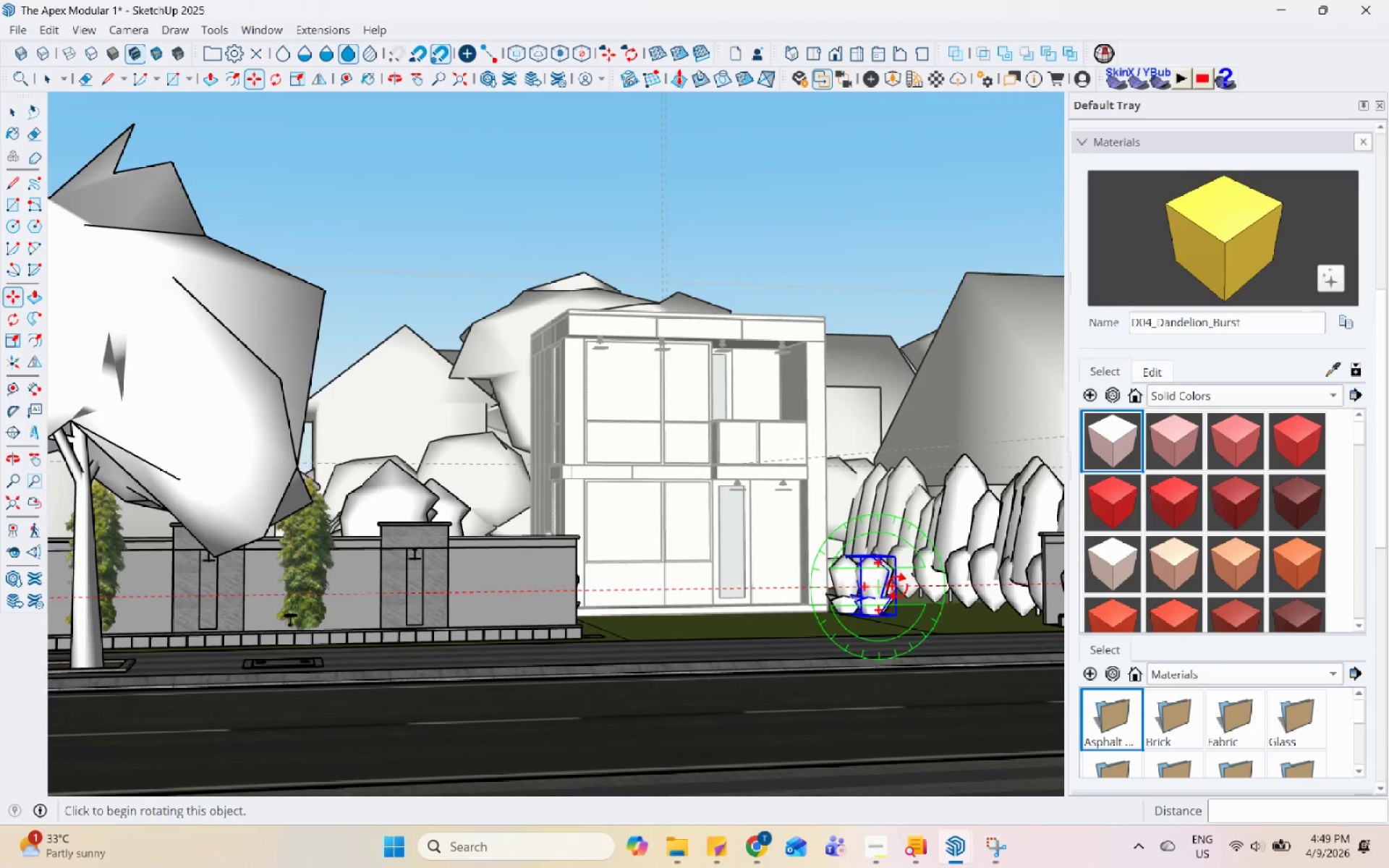 
key(Space)
 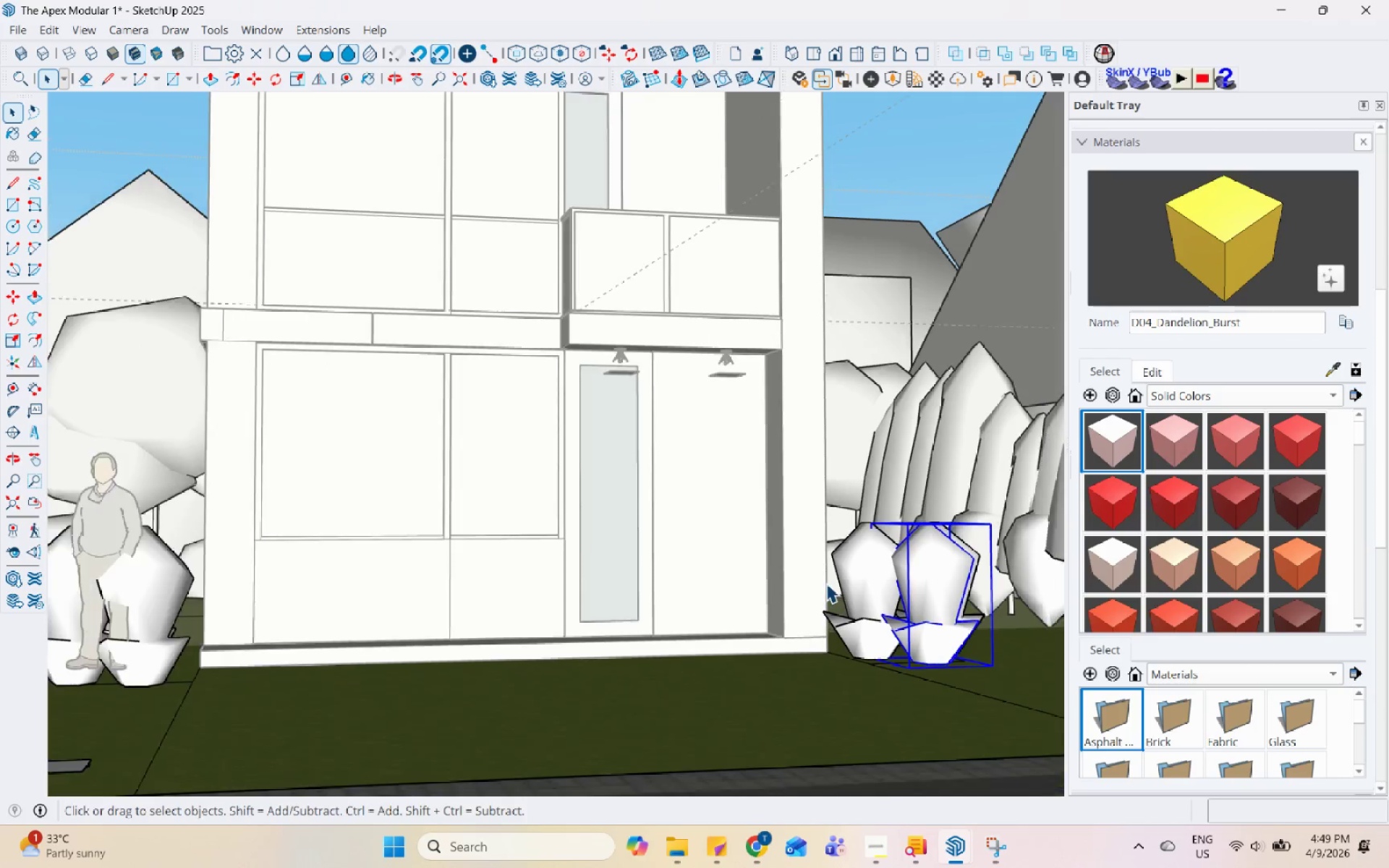 
double_click([794, 615])
 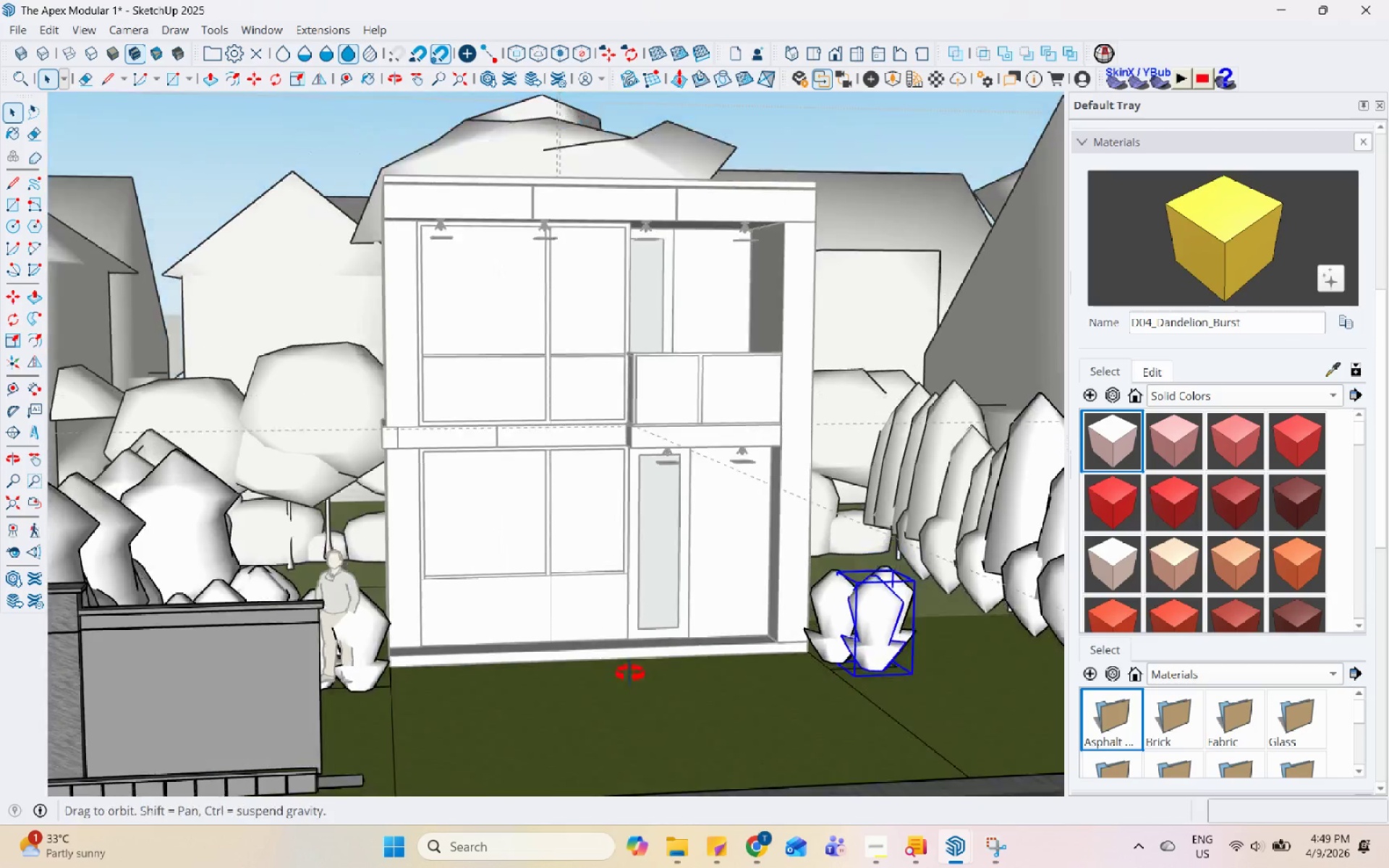 
scroll: coordinate [571, 586], scroll_direction: up, amount: 5.0
 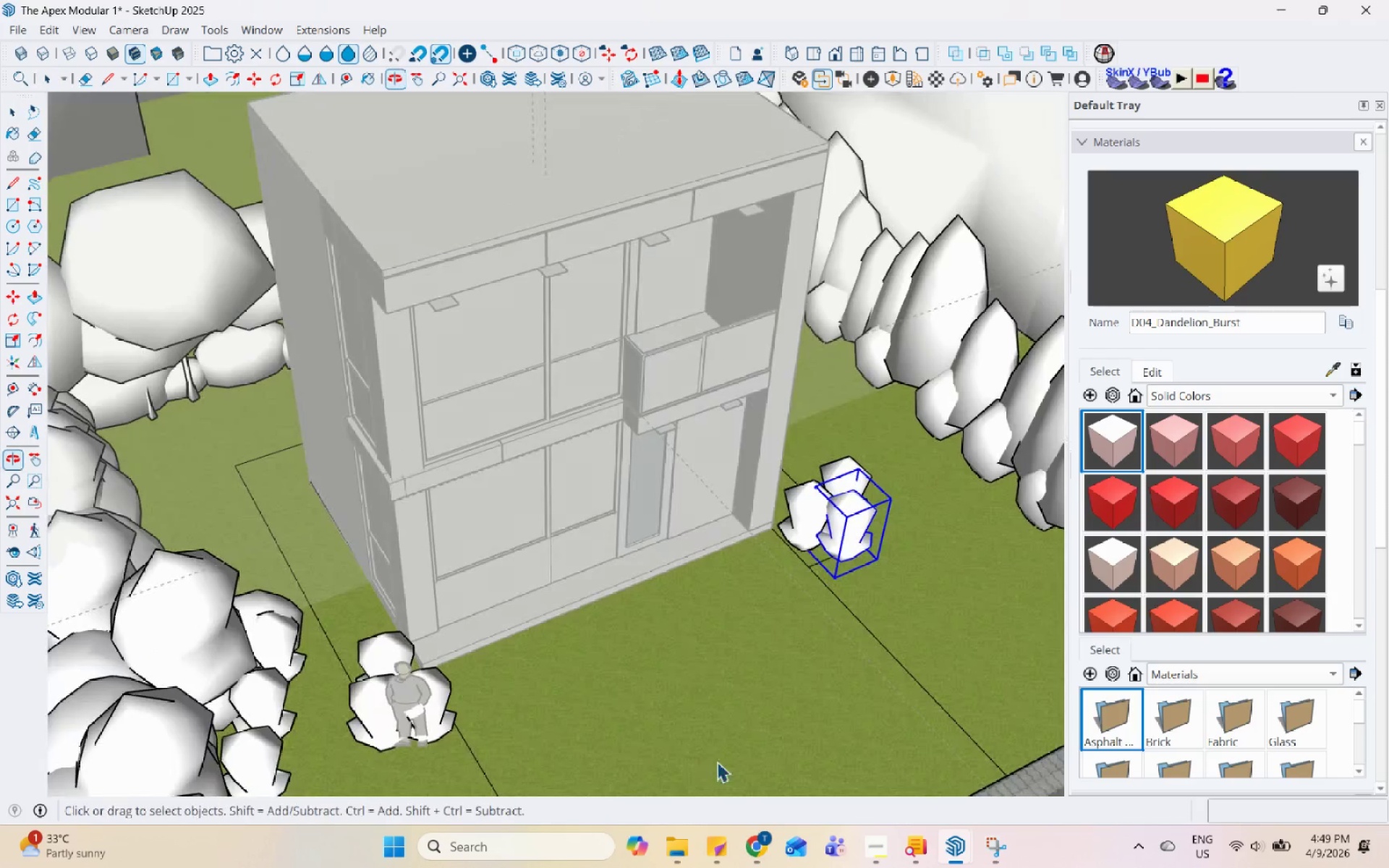 
left_click([723, 694])
 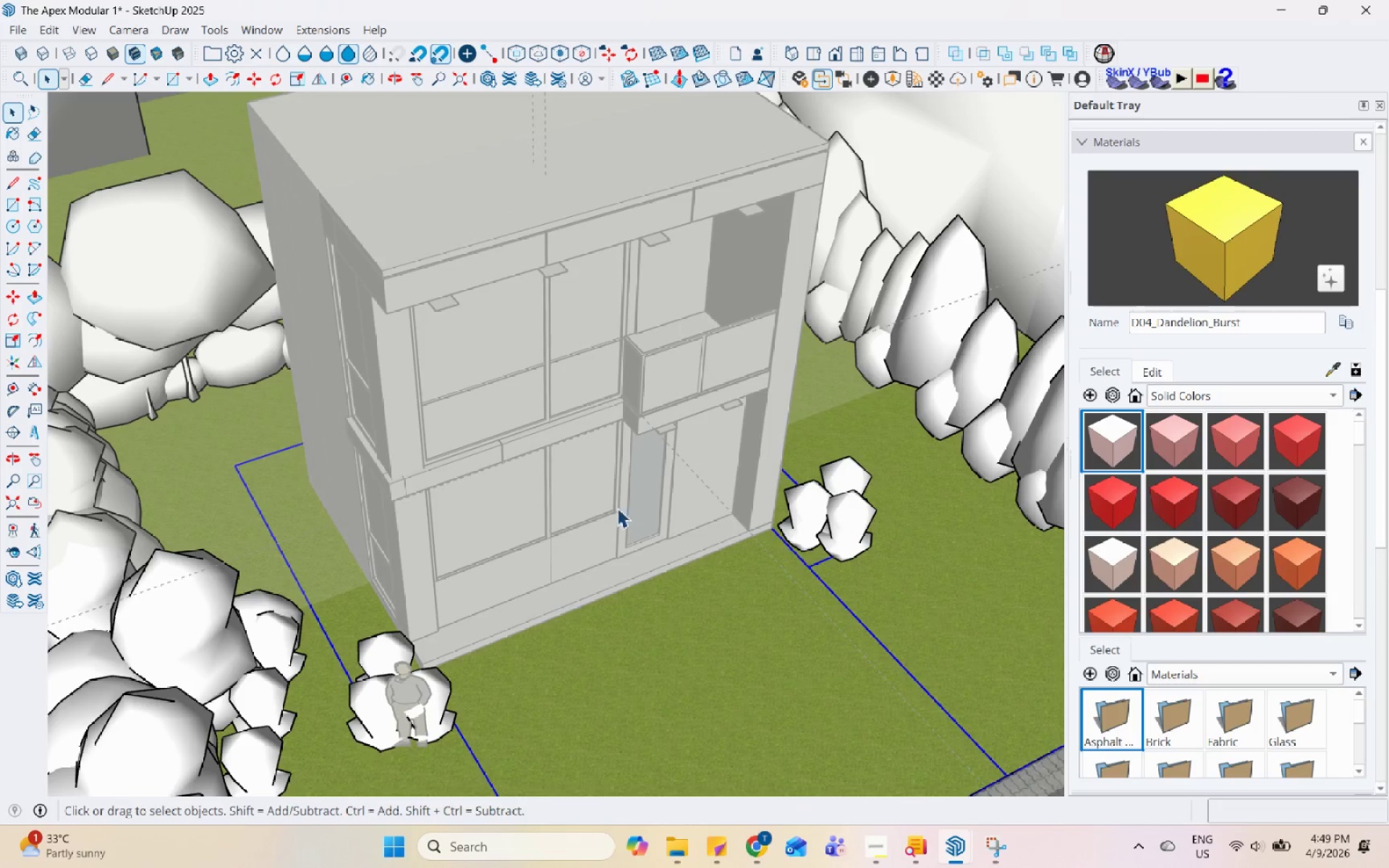 
scroll: coordinate [601, 500], scroll_direction: down, amount: 4.0
 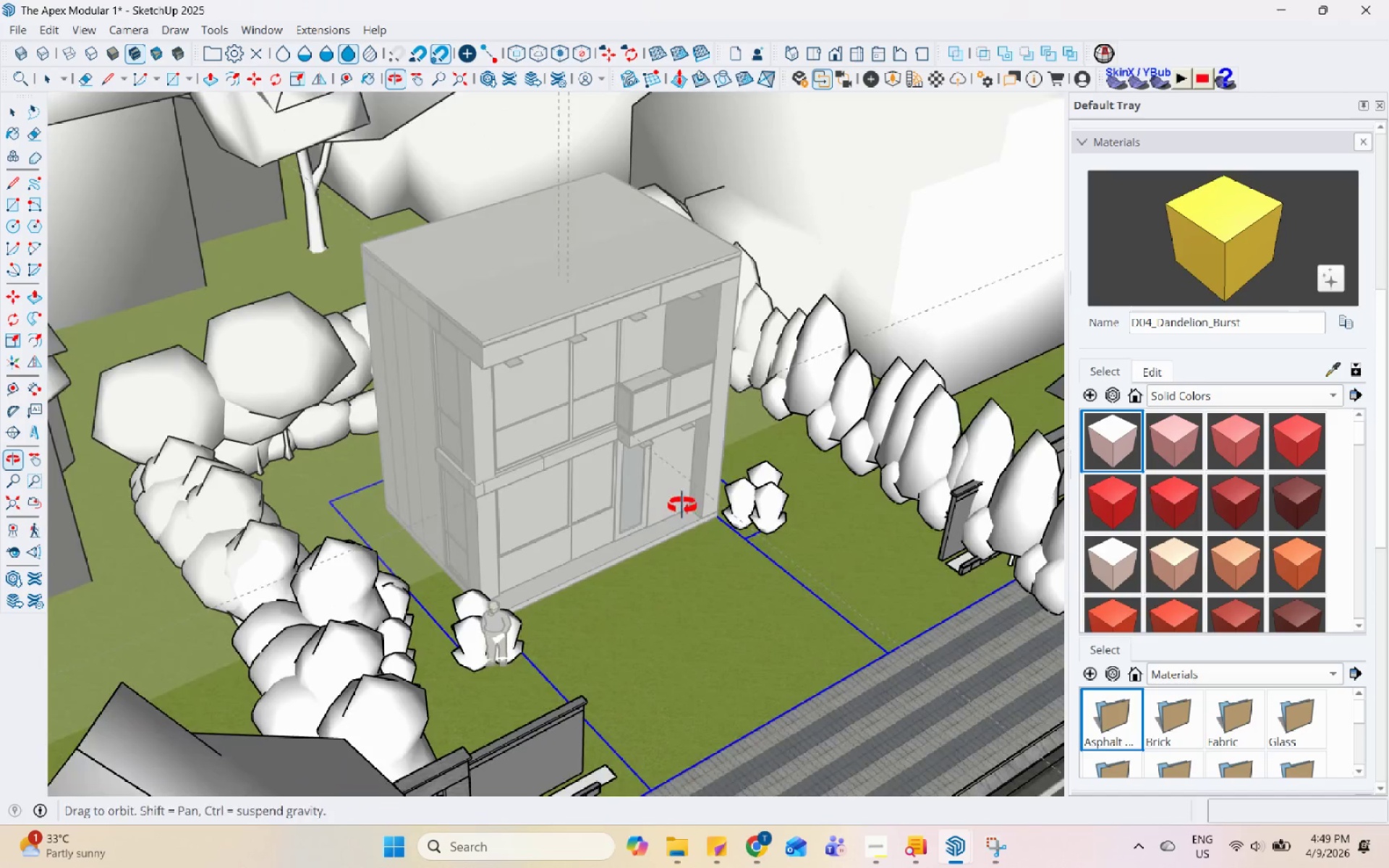 
scroll: coordinate [692, 513], scroll_direction: up, amount: 3.0
 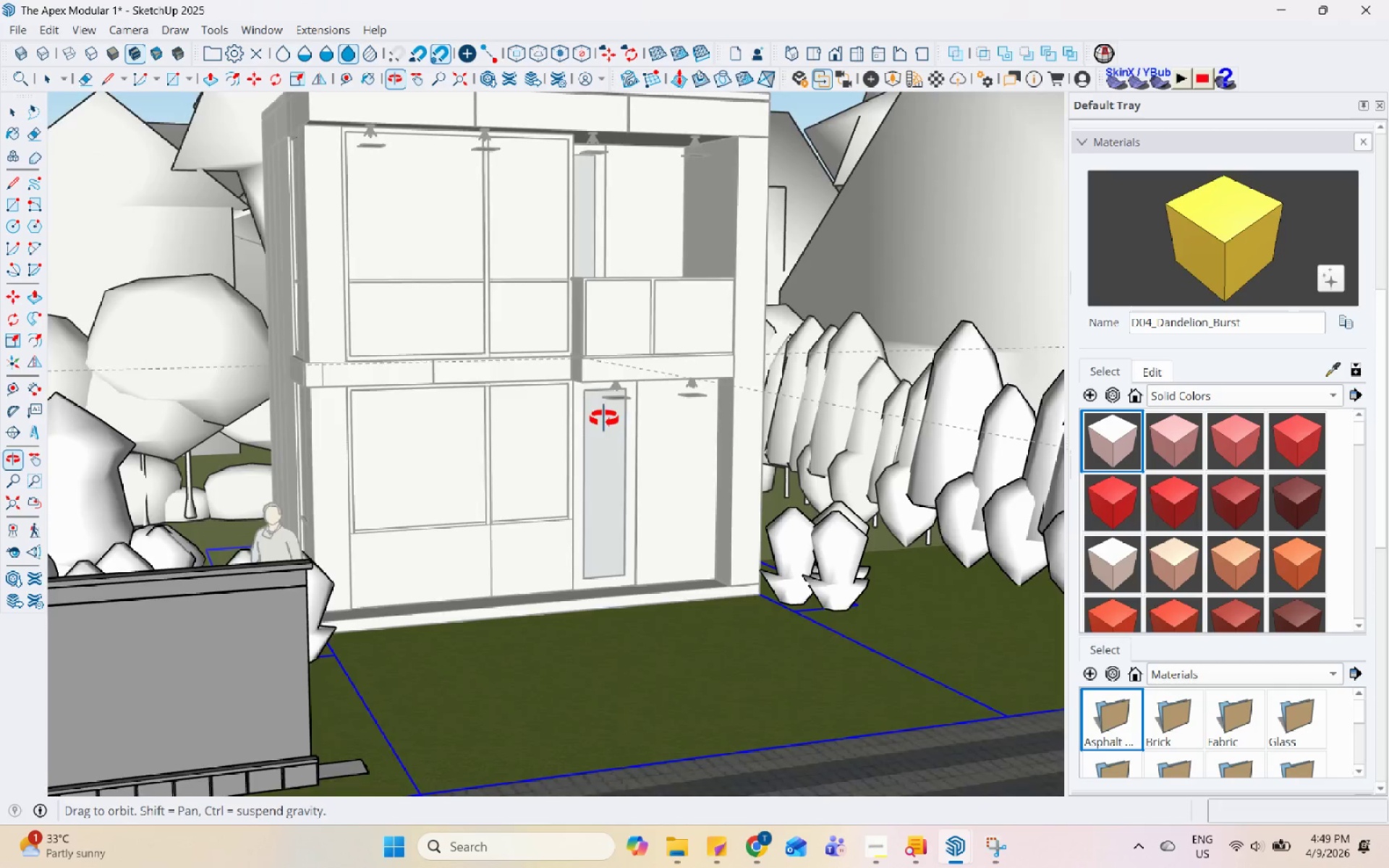 
double_click([201, 615])
 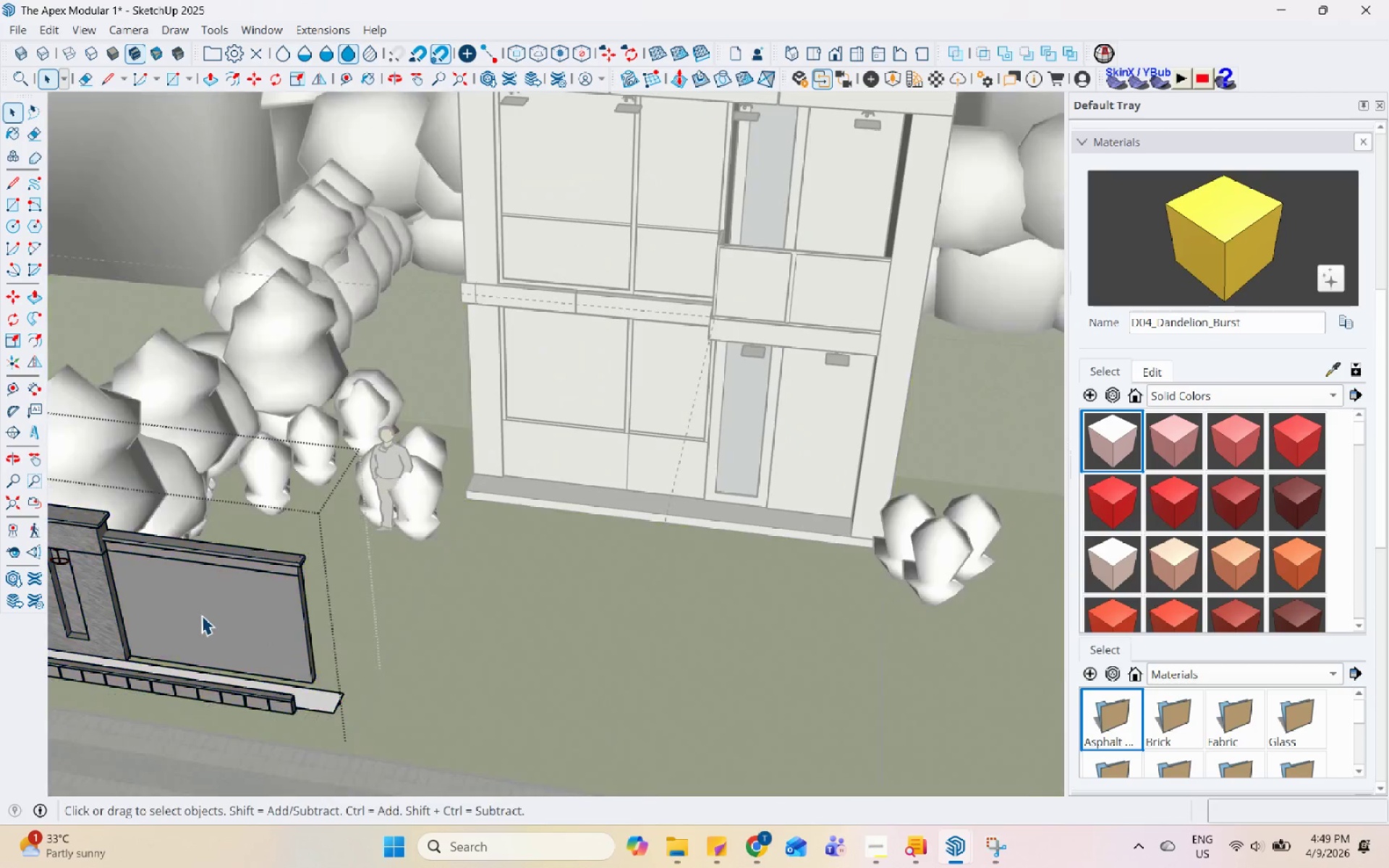 
scroll: coordinate [202, 620], scroll_direction: none, amount: 0.0
 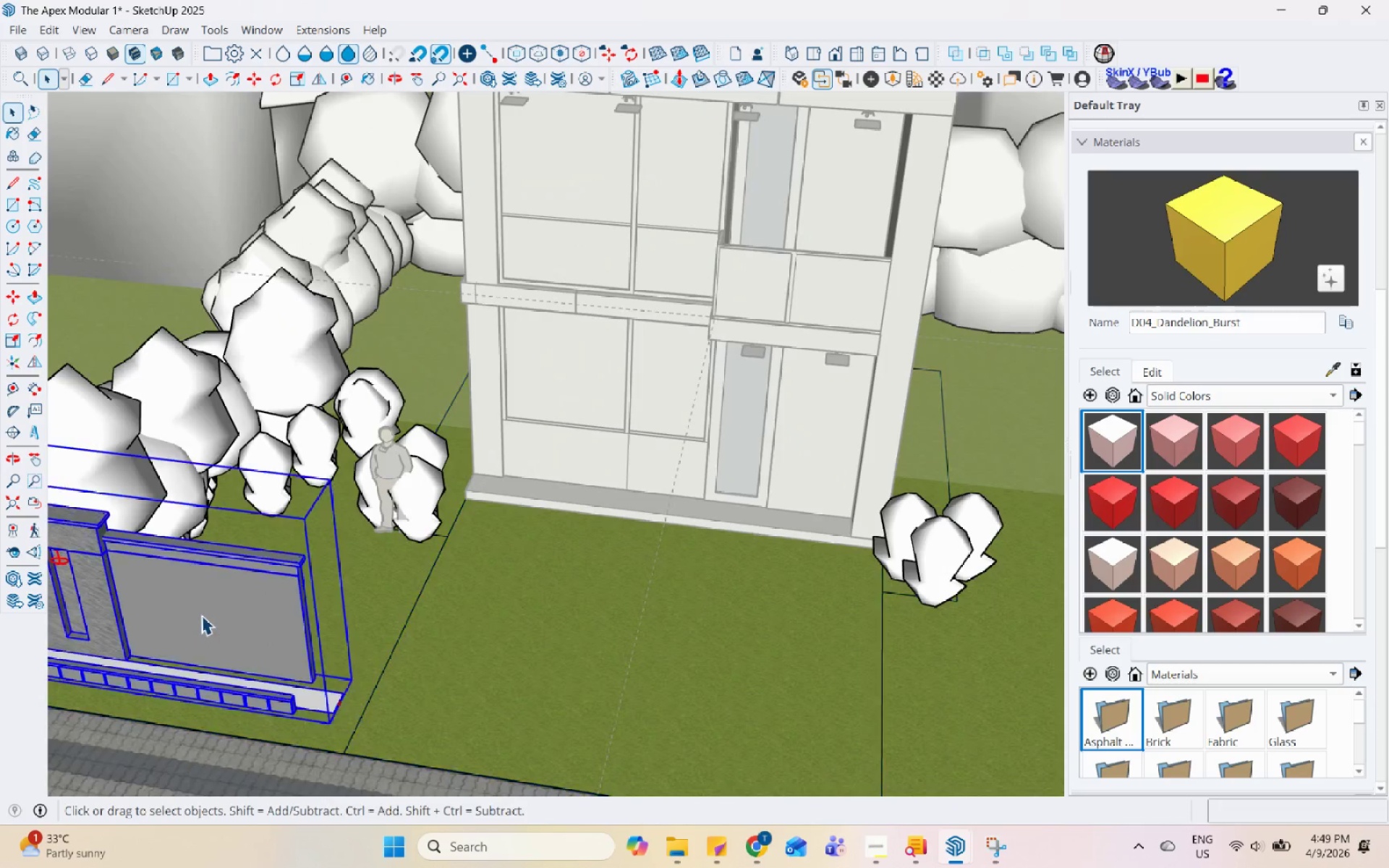 
triple_click([201, 615])
 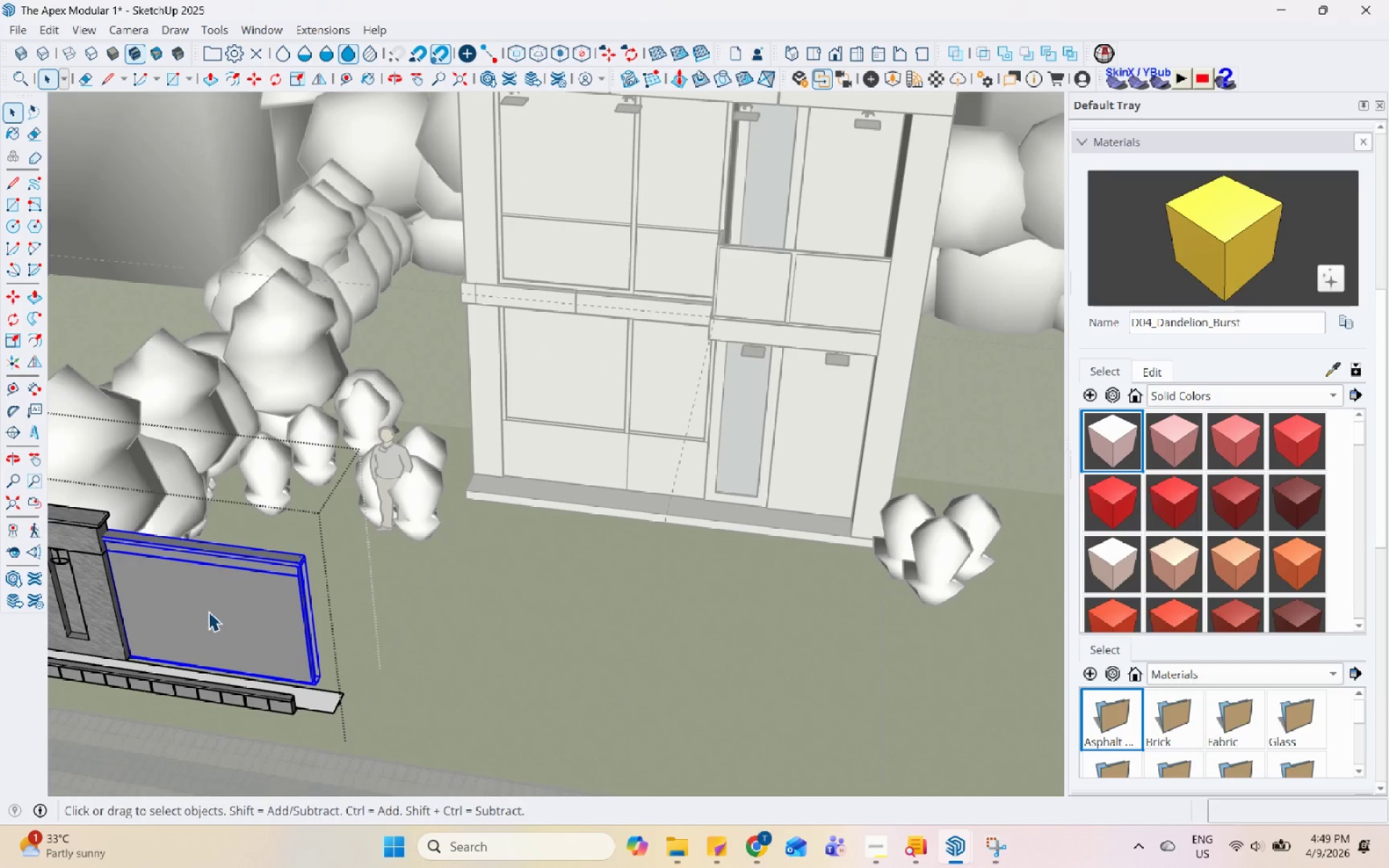 
right_click([213, 609])
 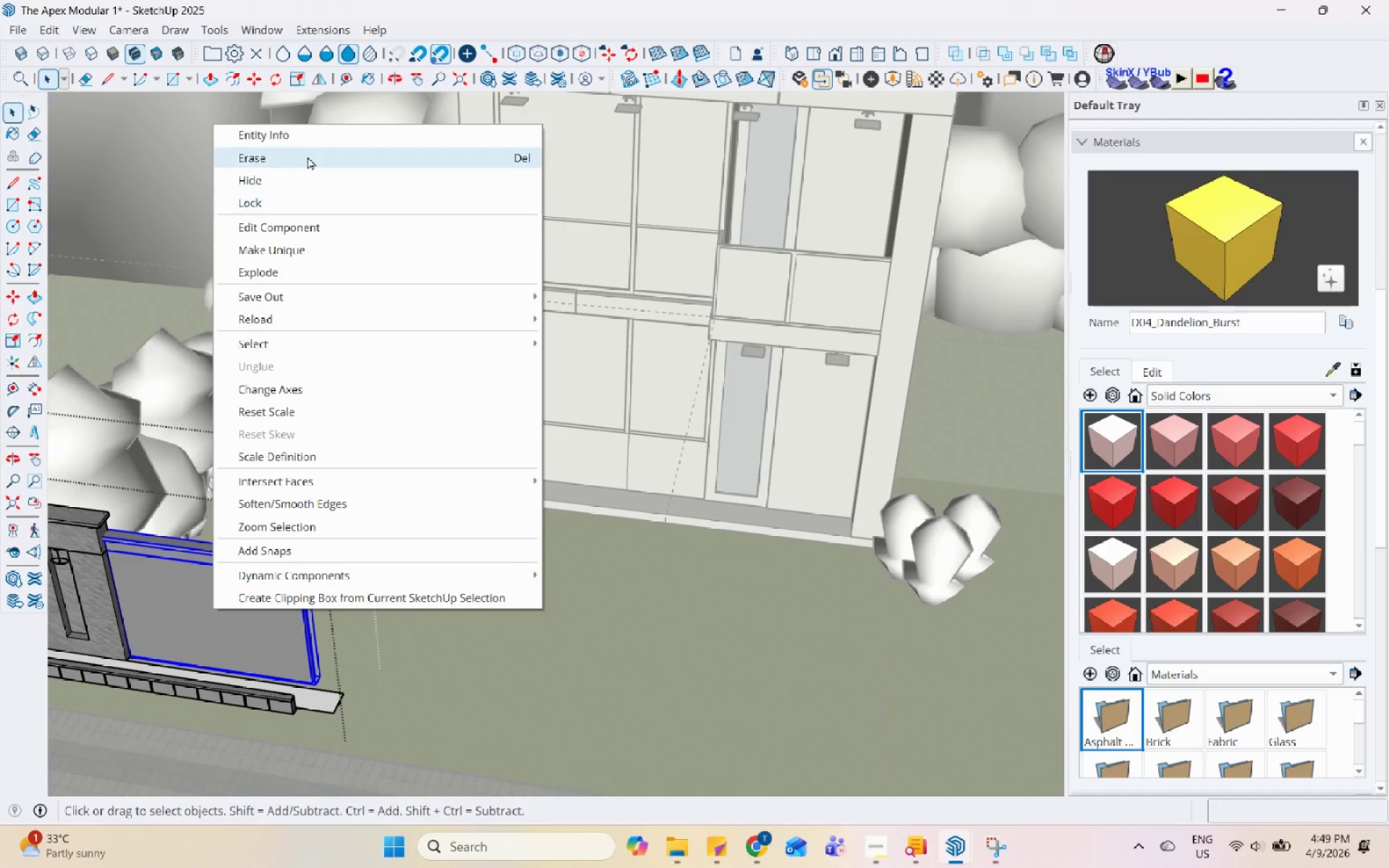 
left_click([307, 156])
 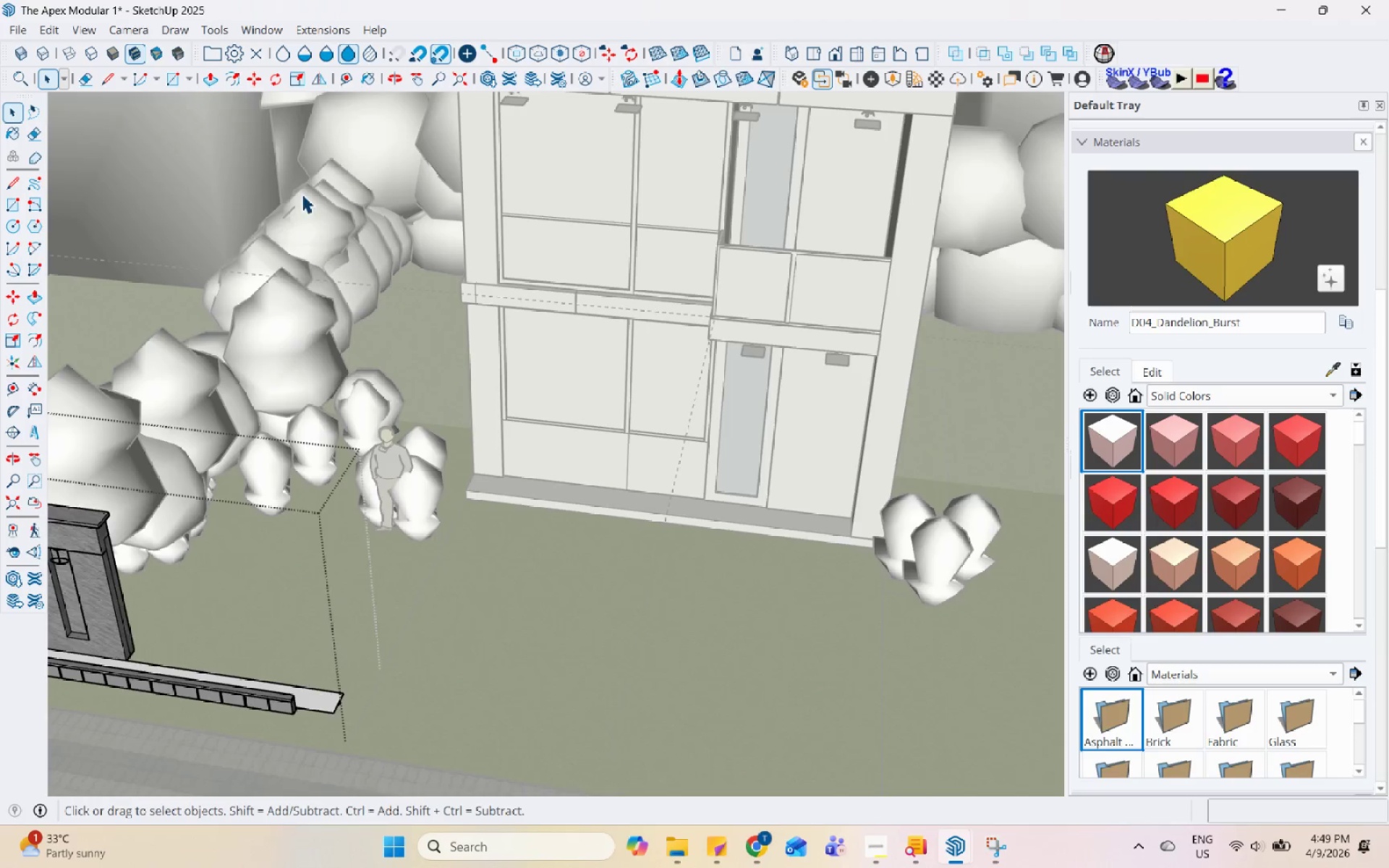 
scroll: coordinate [252, 609], scroll_direction: up, amount: 5.0
 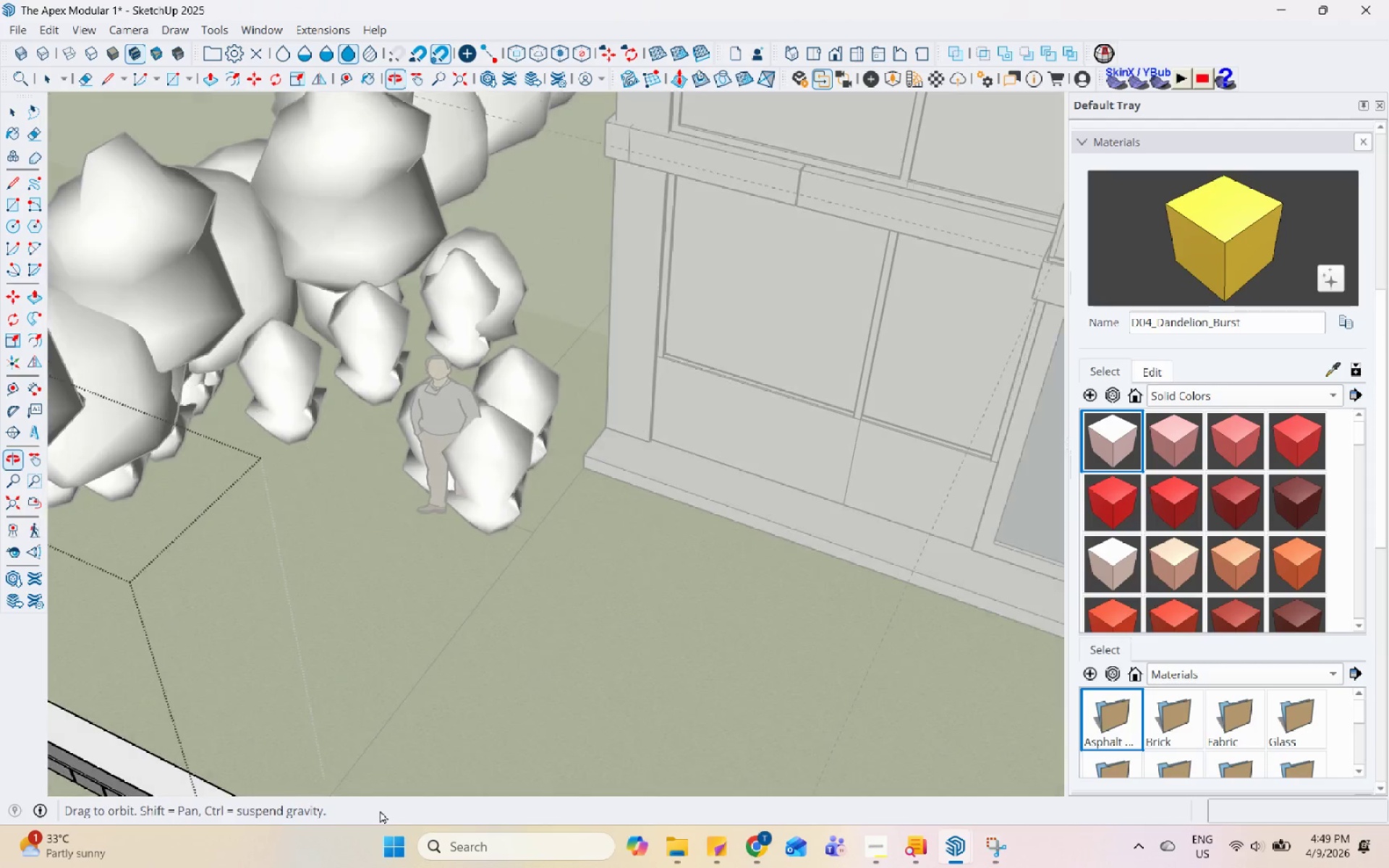 
scroll: coordinate [568, 448], scroll_direction: down, amount: 4.0
 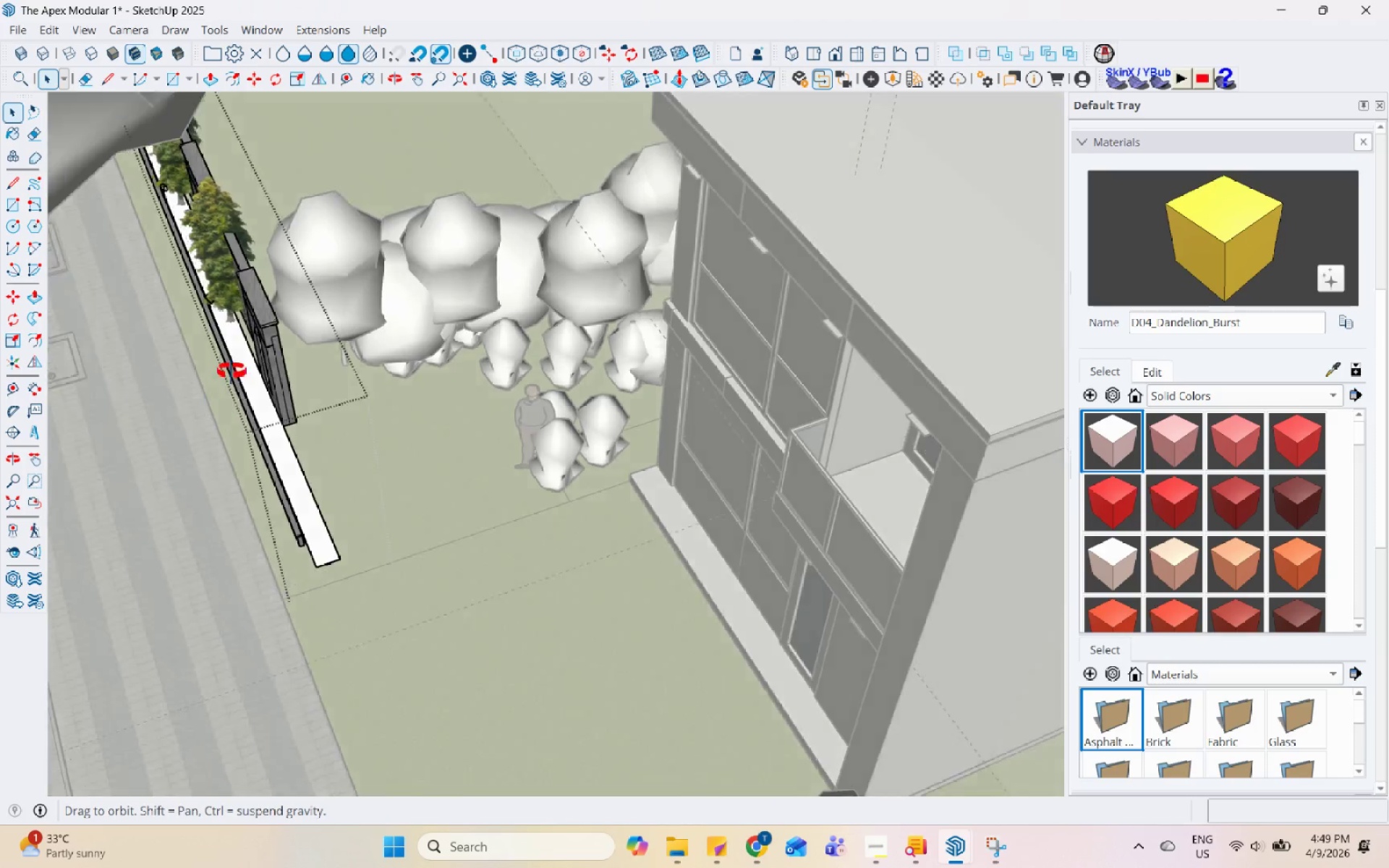 
scroll: coordinate [240, 527], scroll_direction: up, amount: 14.0
 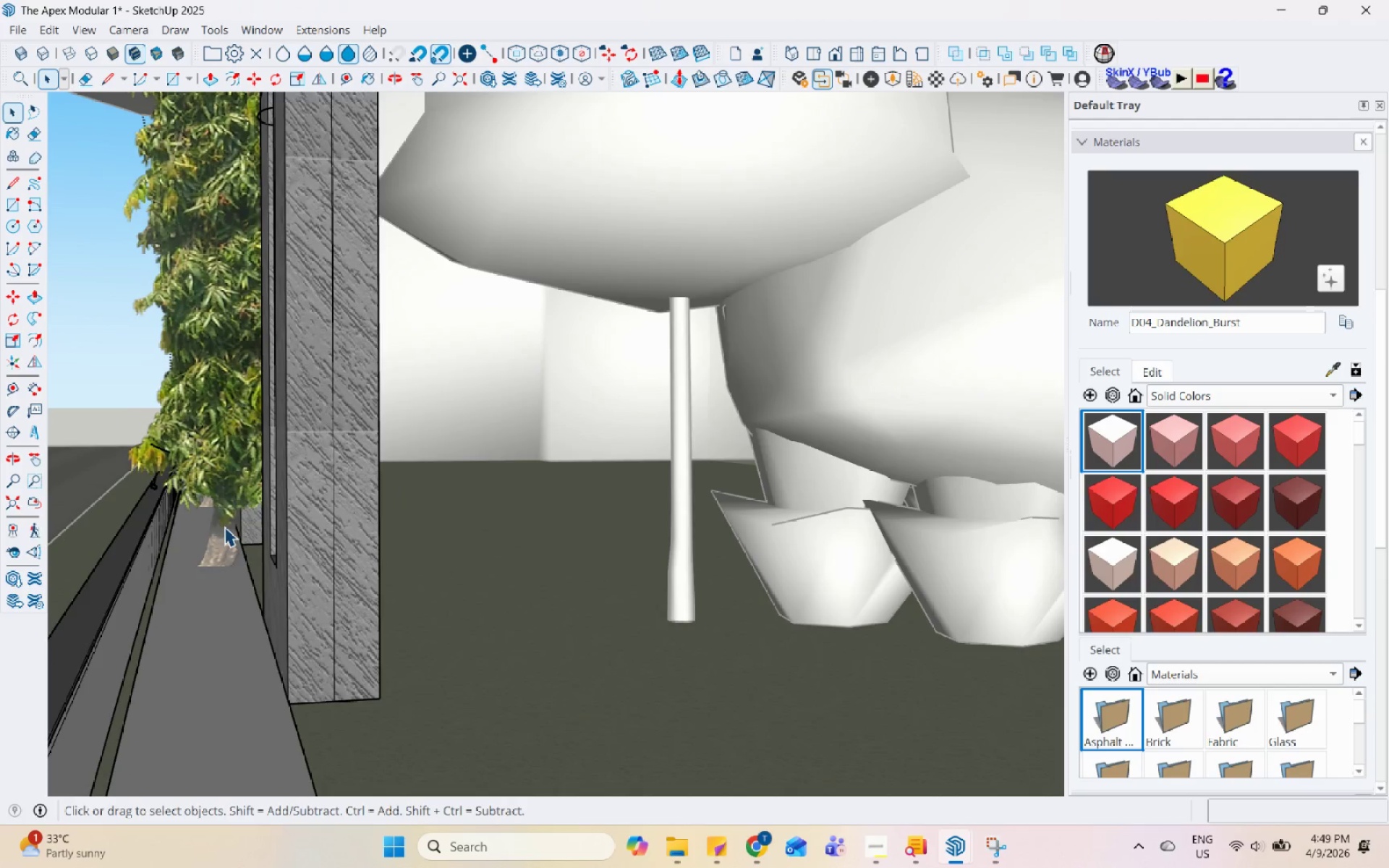 
scroll: coordinate [502, 534], scroll_direction: down, amount: 15.0
 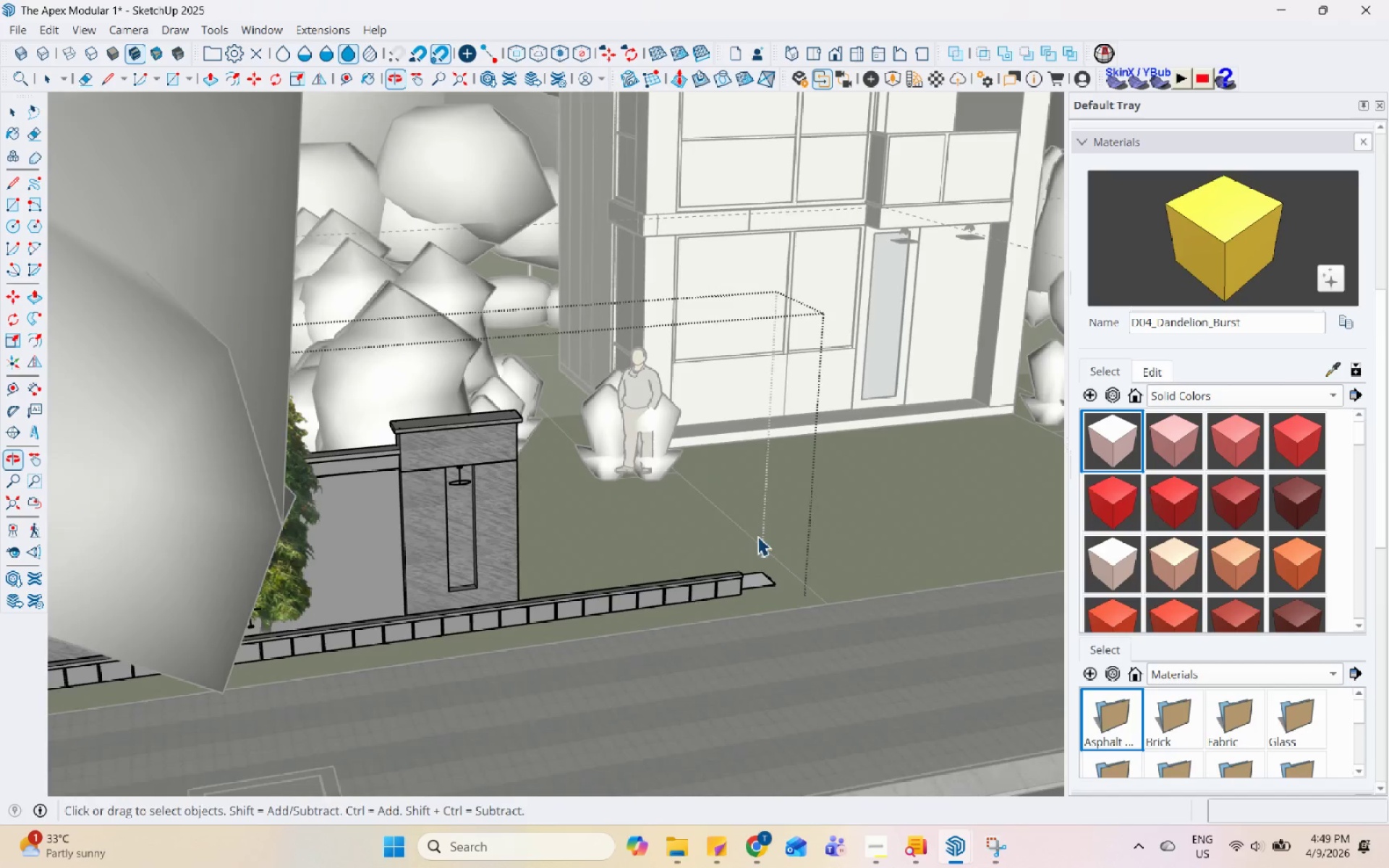 
key(Escape)
 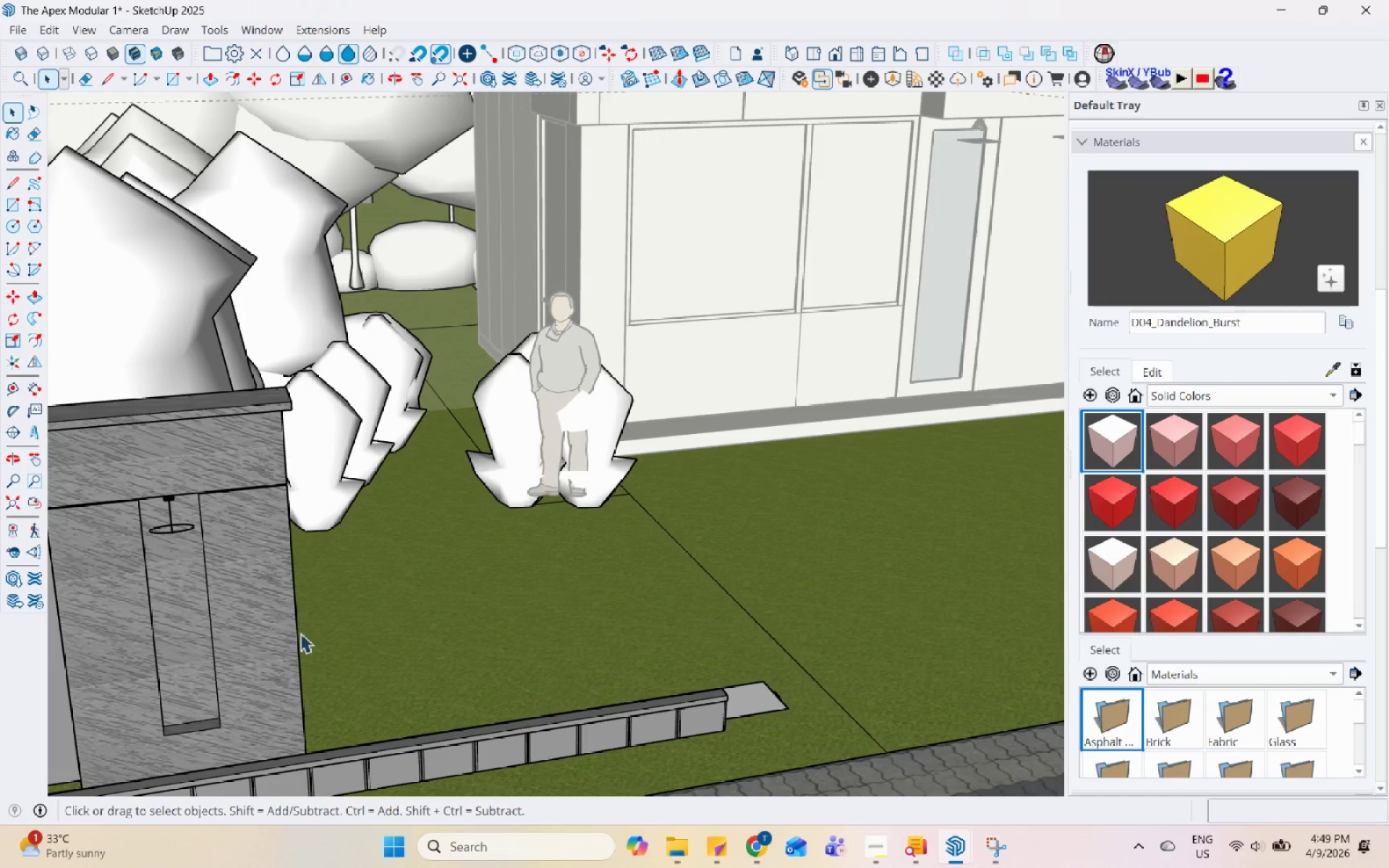 
scroll: coordinate [759, 433], scroll_direction: up, amount: 3.0
 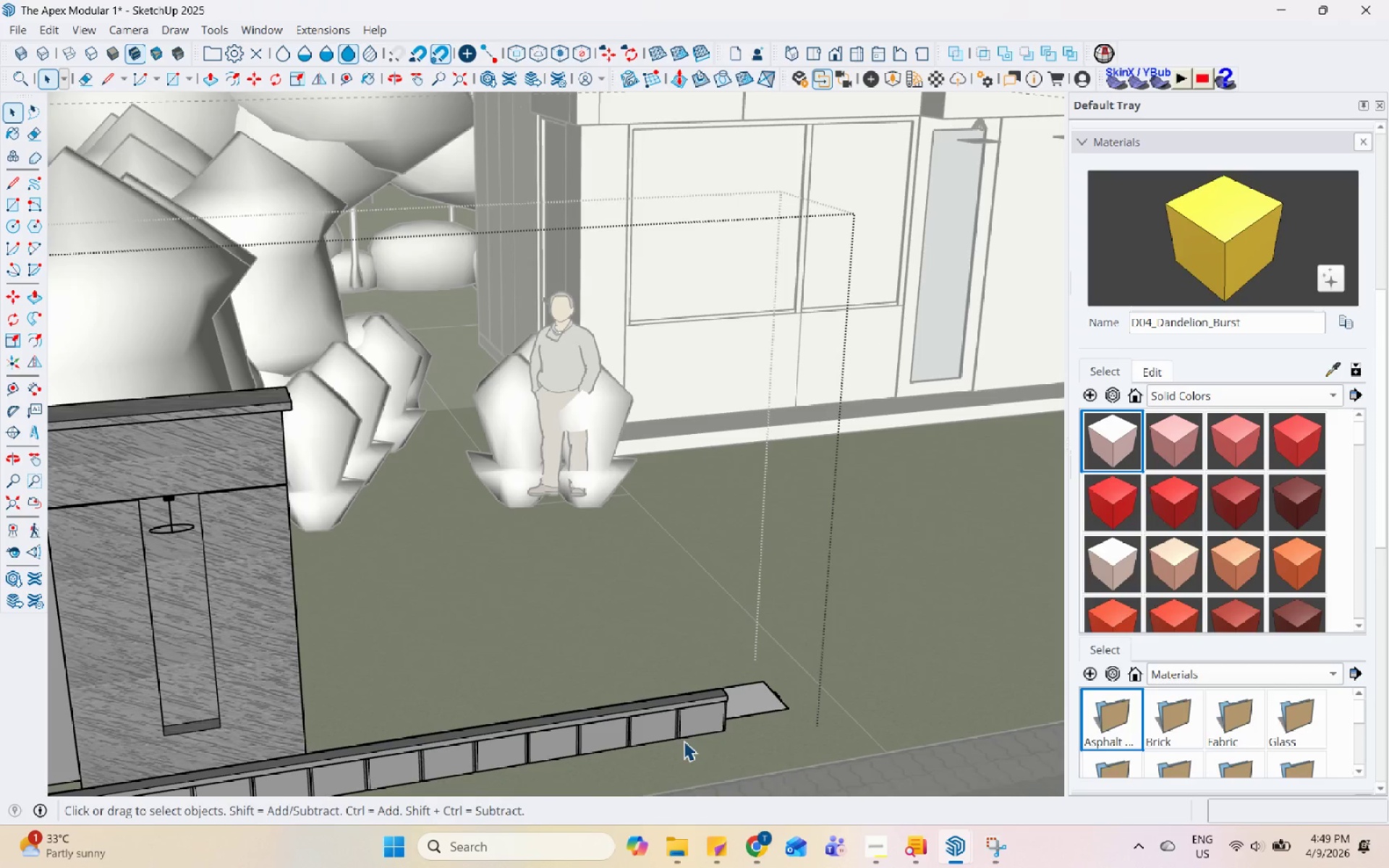 
scroll: coordinate [270, 635], scroll_direction: down, amount: 4.0
 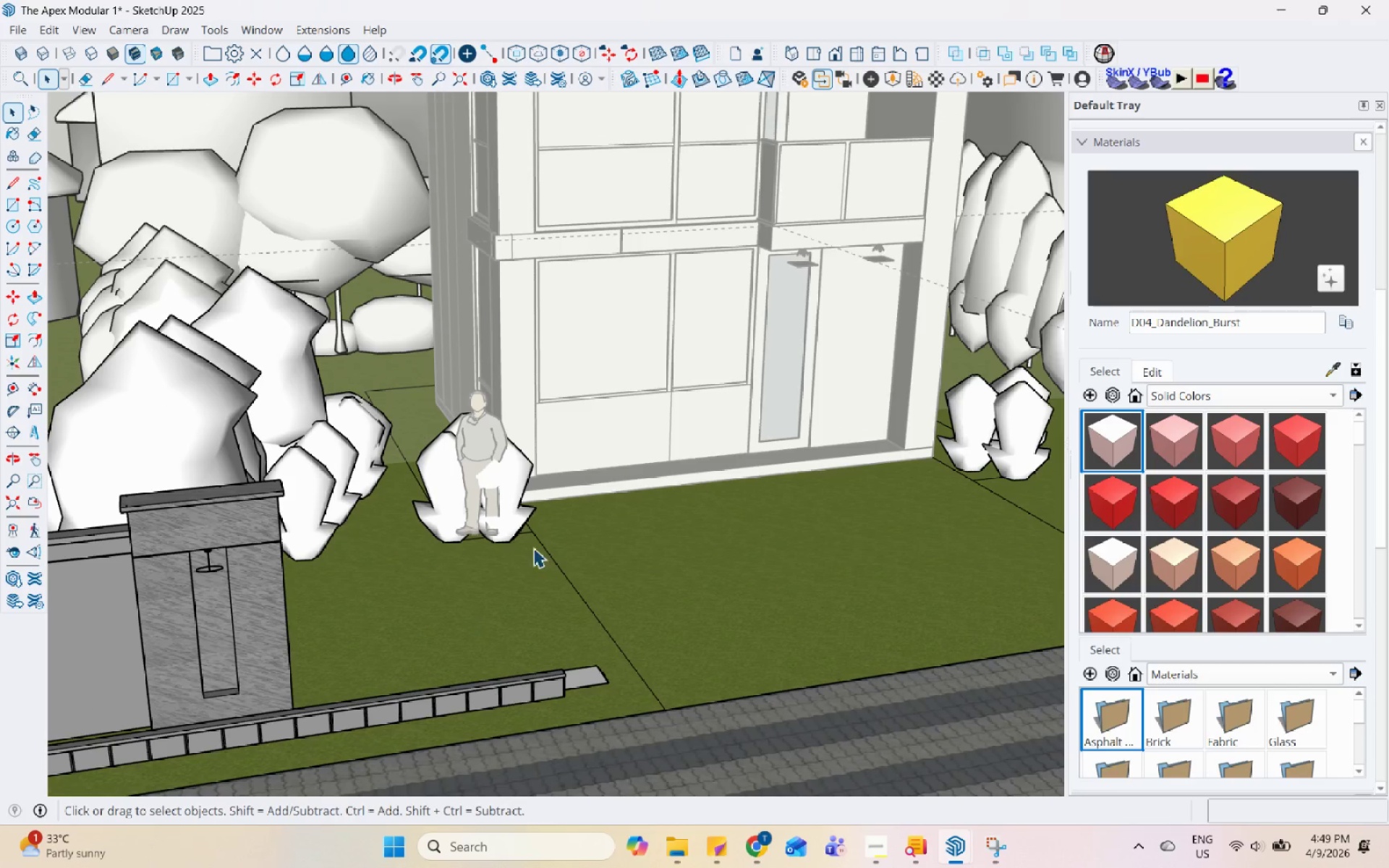 
left_click([390, 455])
 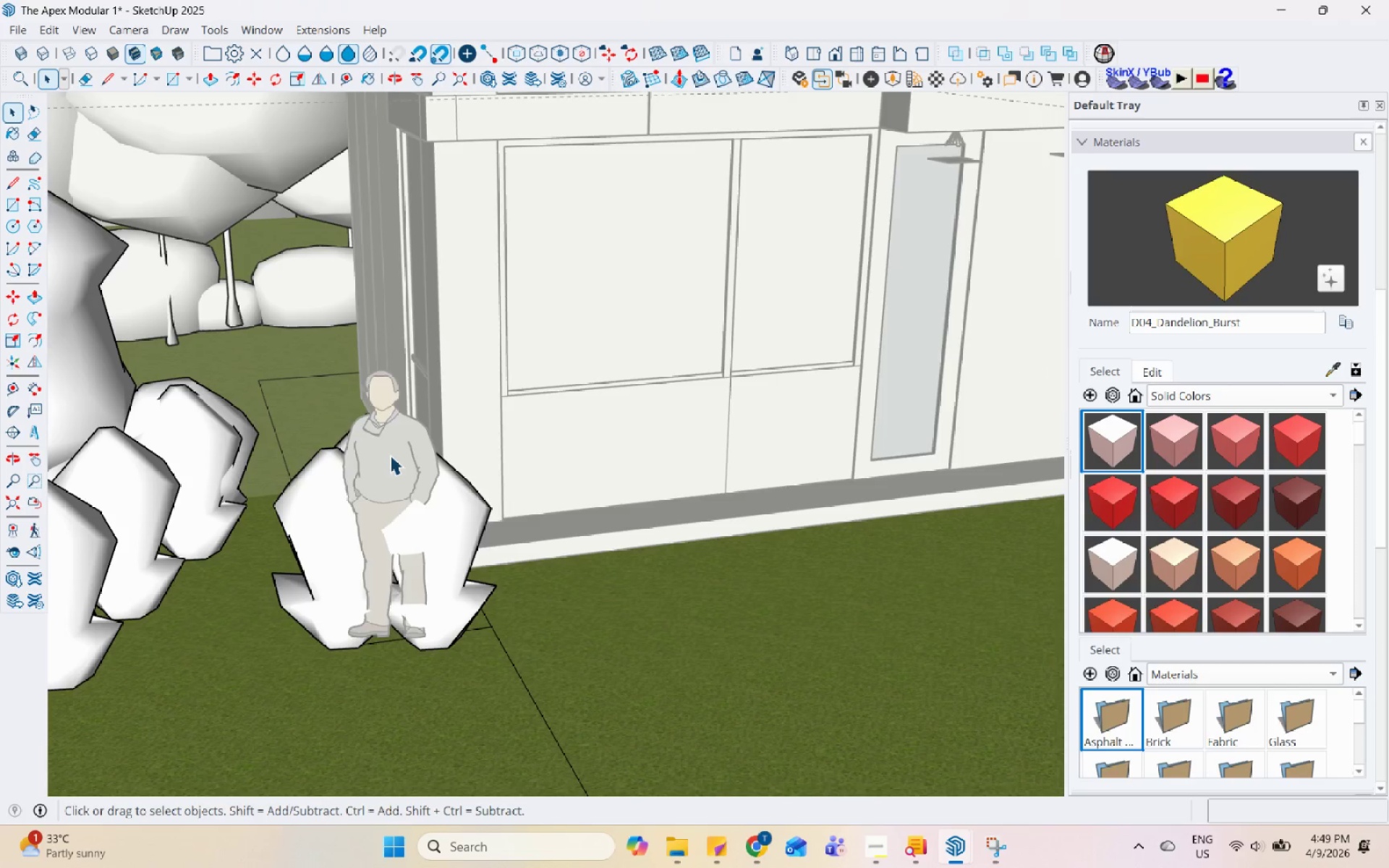 
scroll: coordinate [581, 408], scroll_direction: up, amount: 4.0
 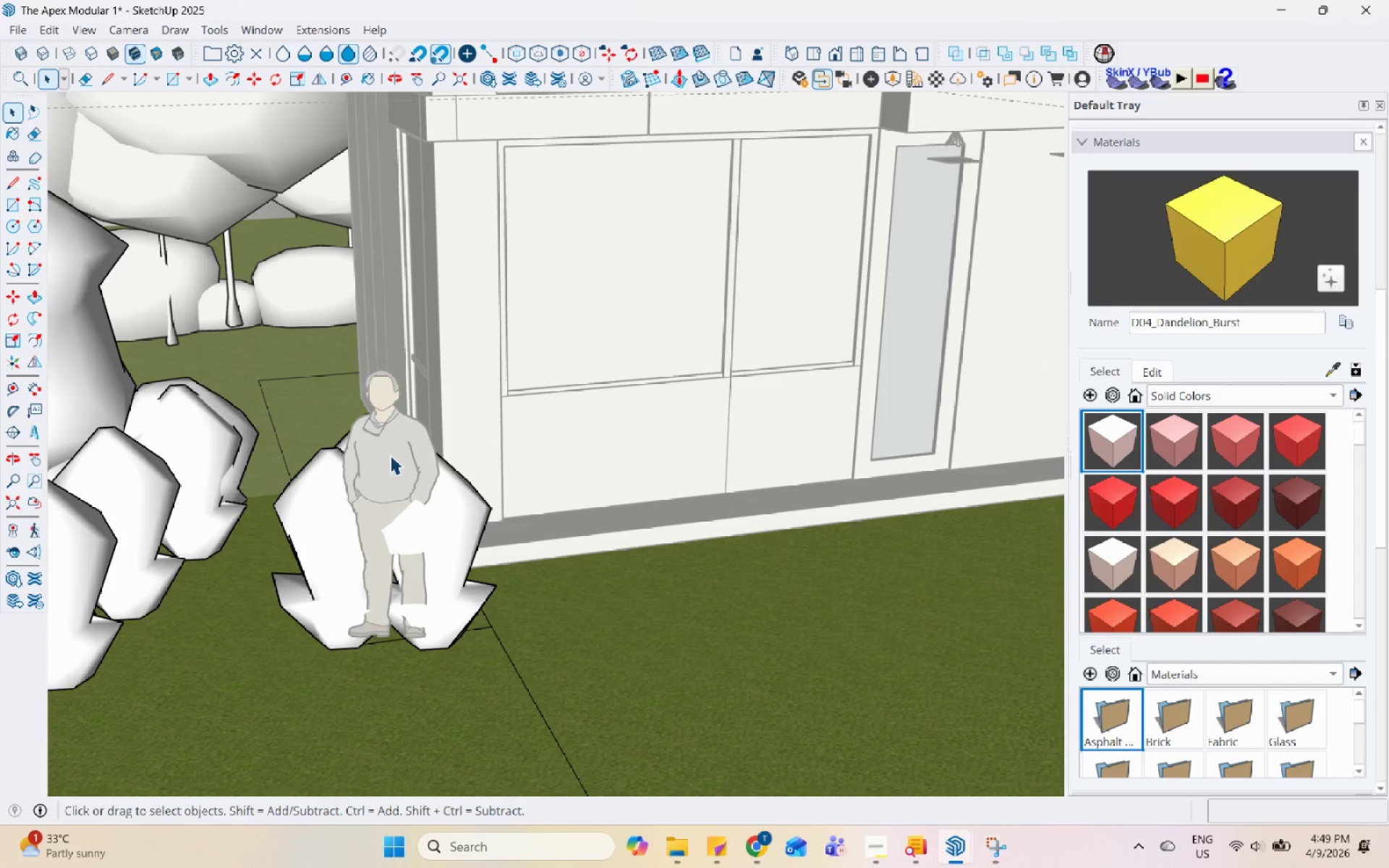 
key(Escape)
 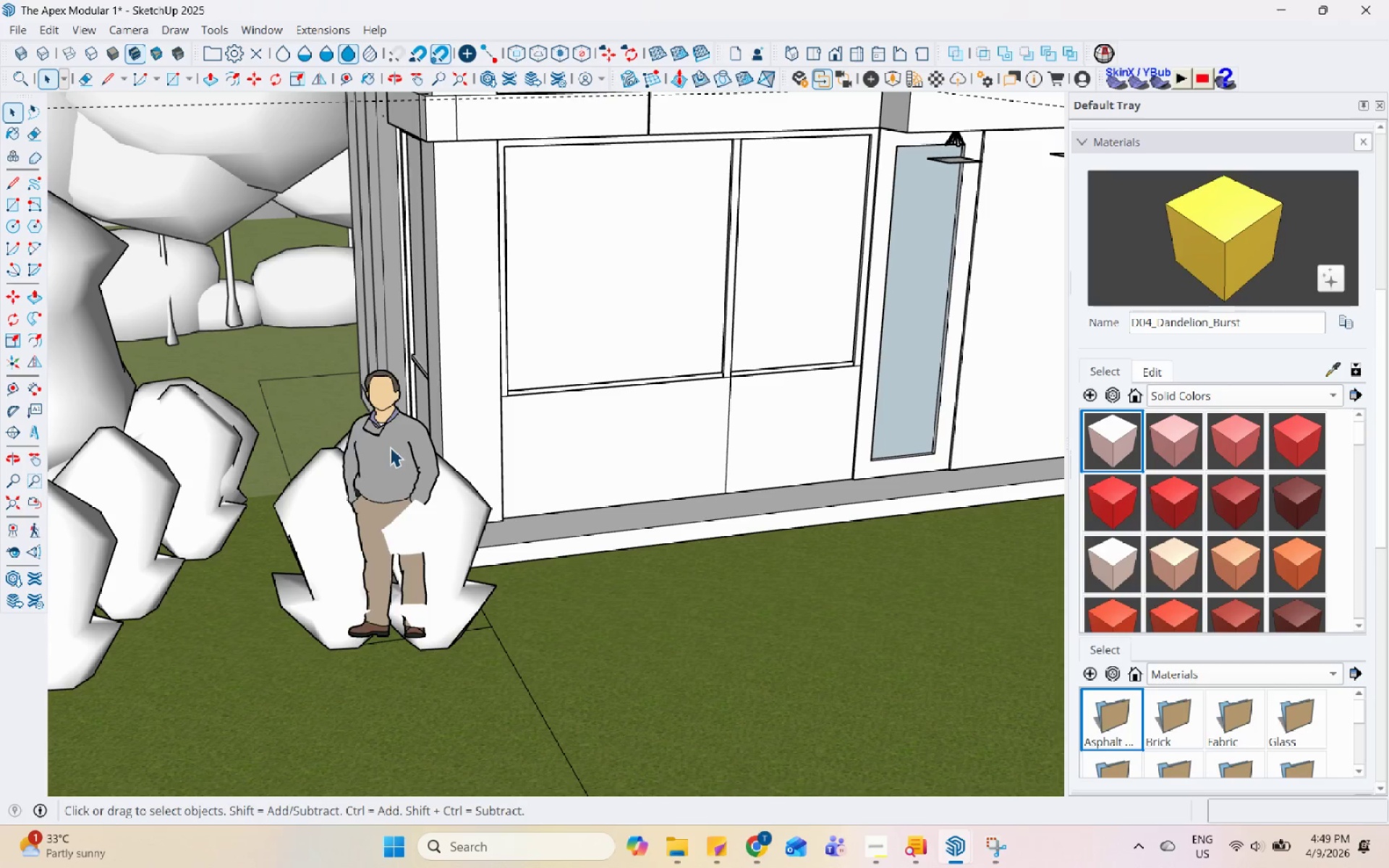 
double_click([390, 442])
 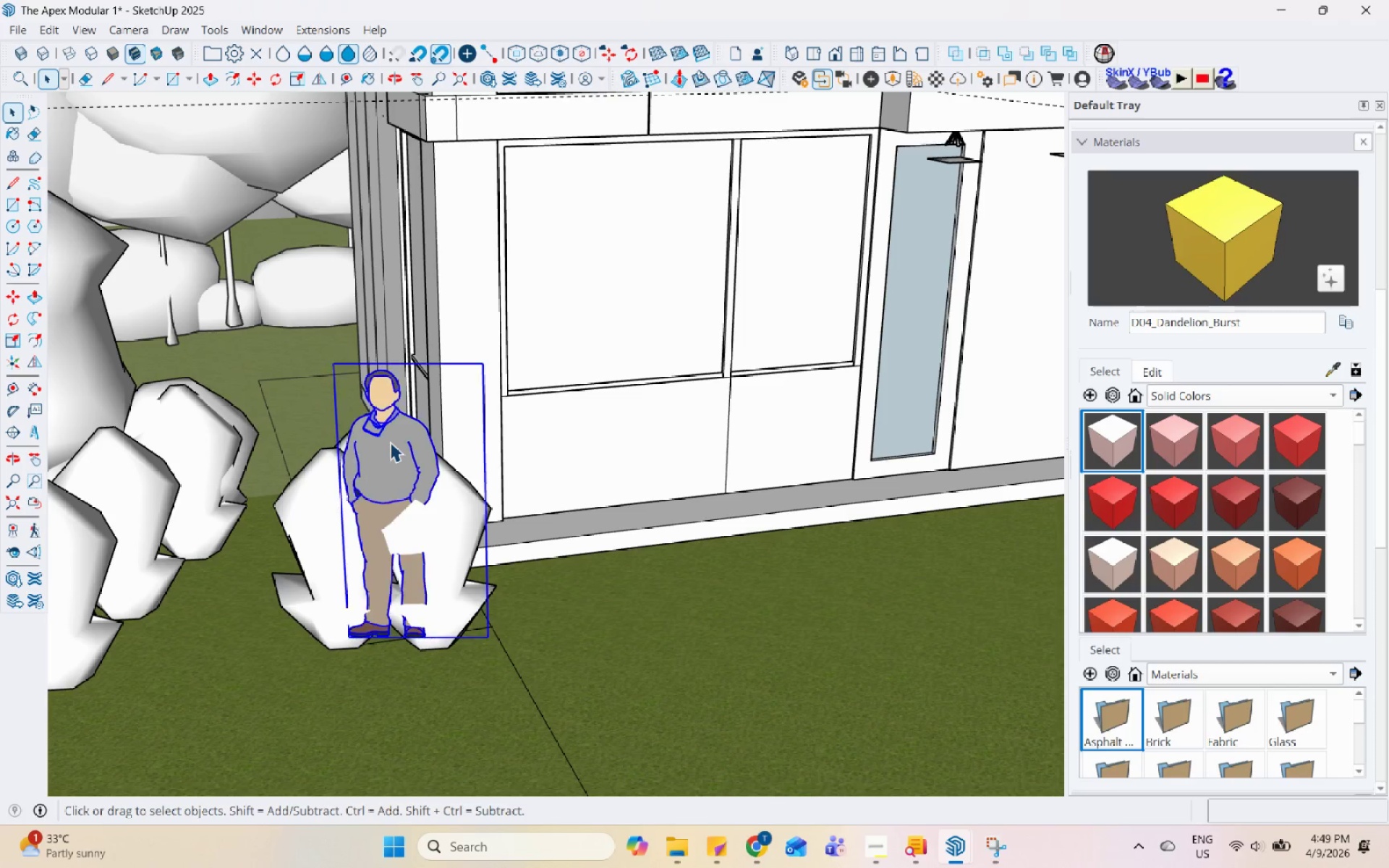 
right_click([390, 442])
 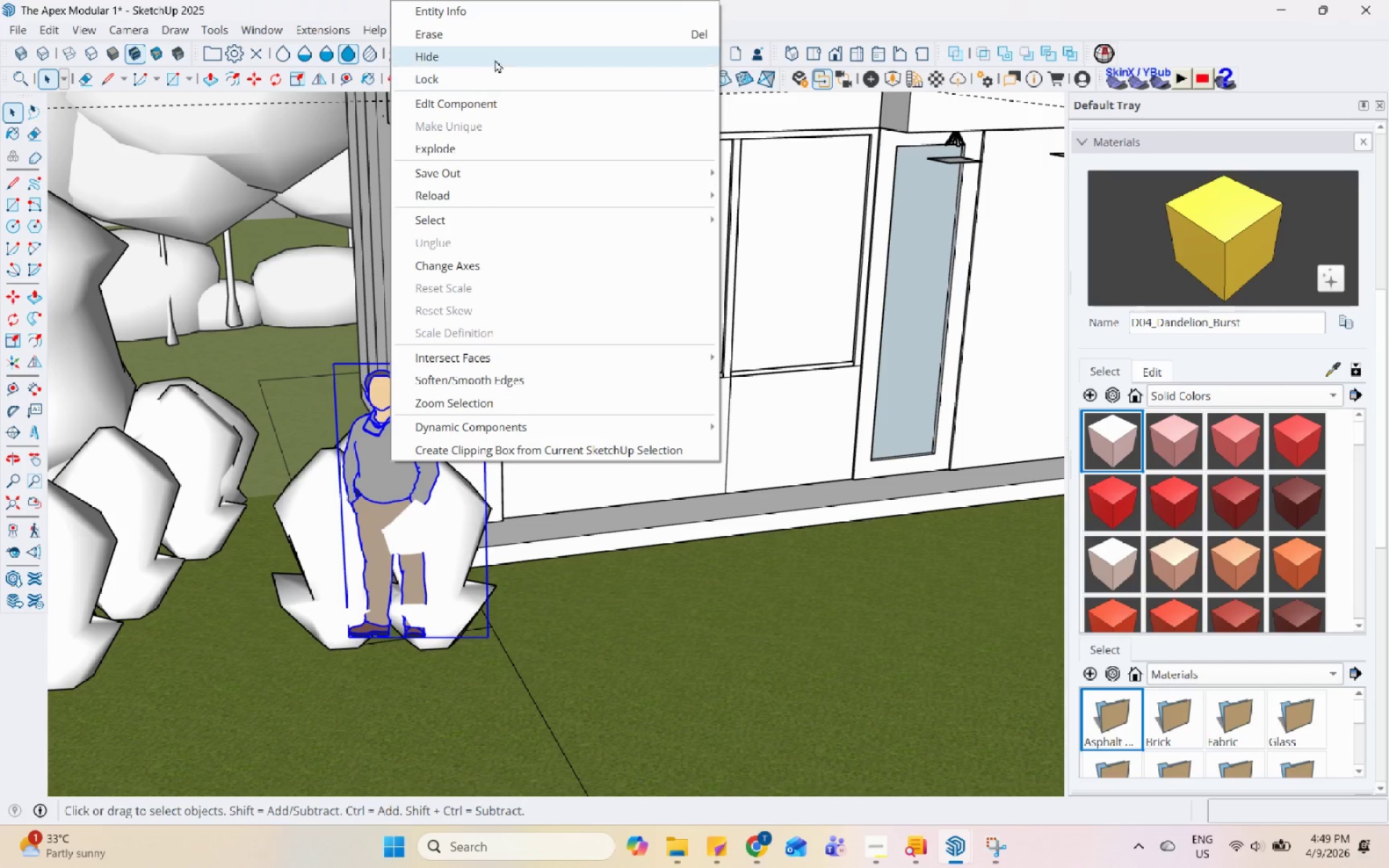 
left_click([511, 34])
 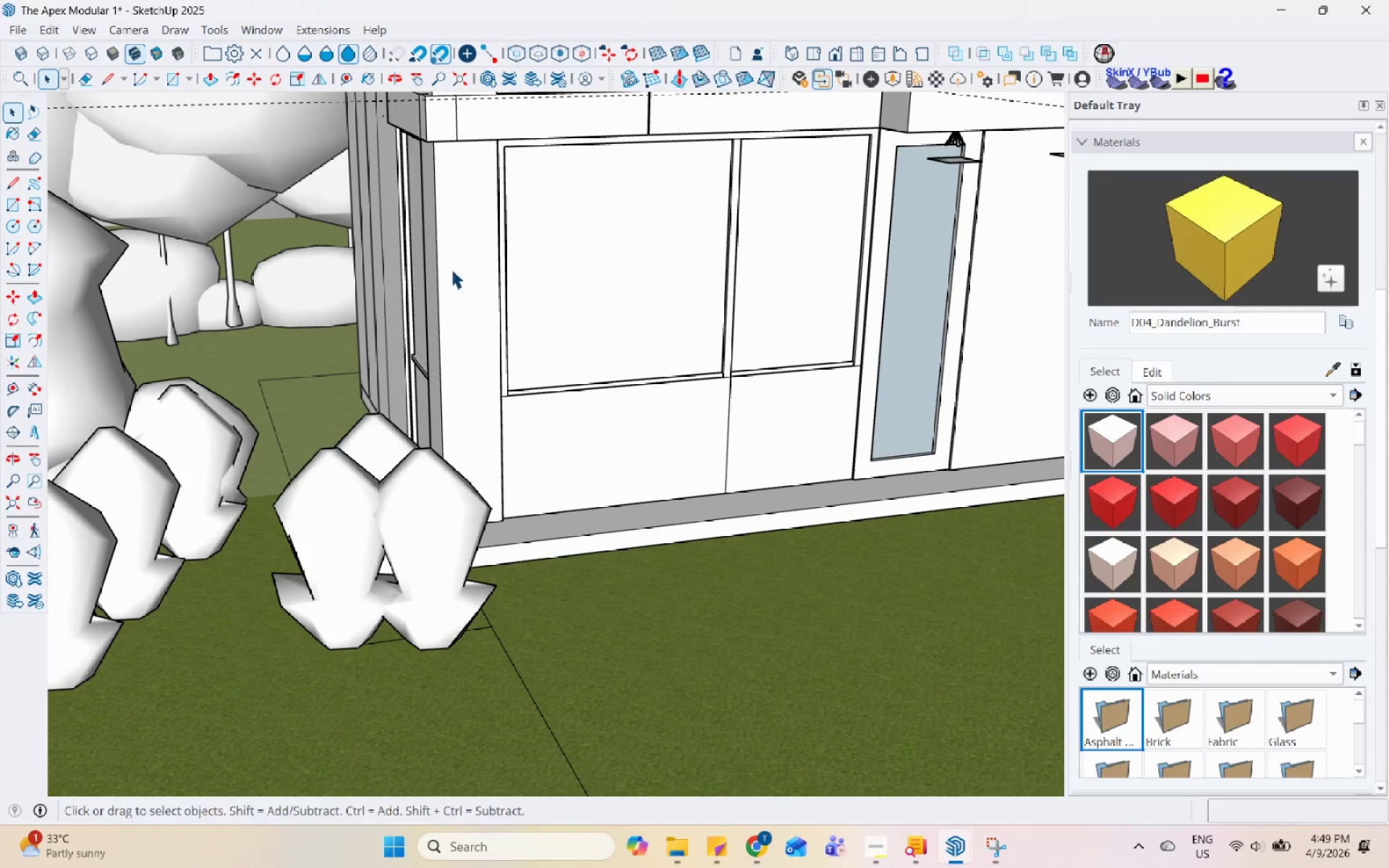 
scroll: coordinate [655, 637], scroll_direction: down, amount: 87.0
 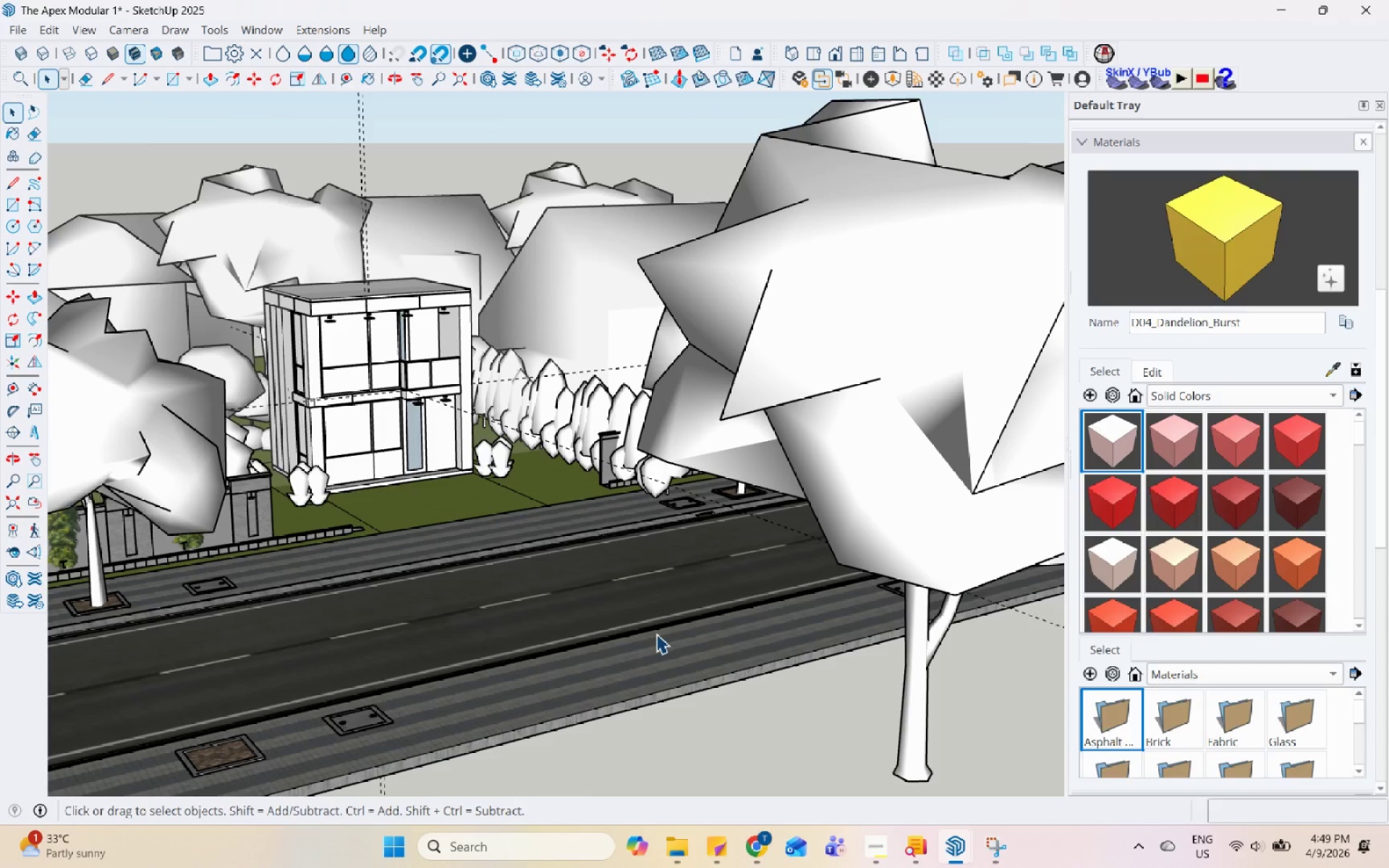 
wait(8.9)
 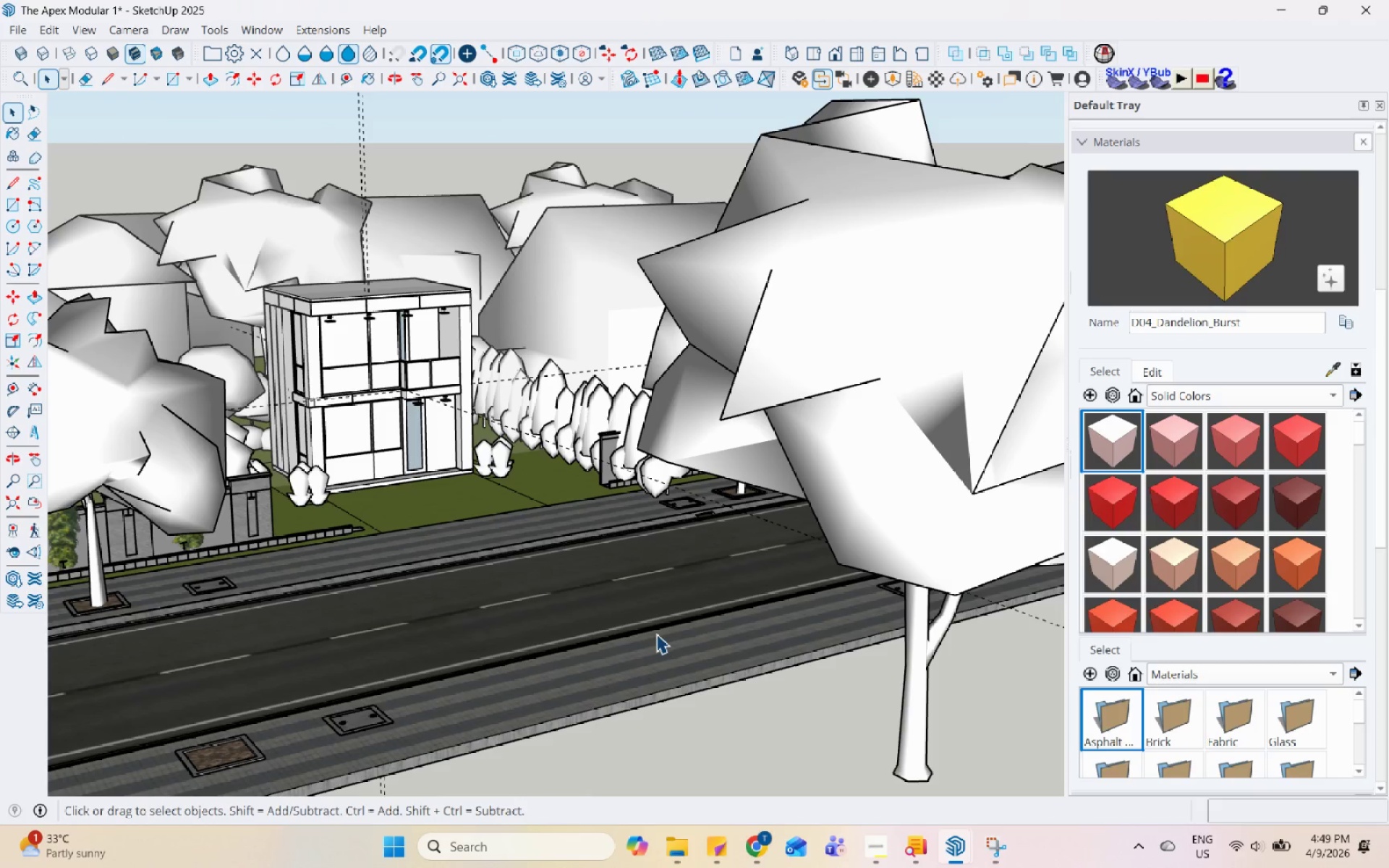 
scroll: coordinate [446, 561], scroll_direction: up, amount: 11.0
 